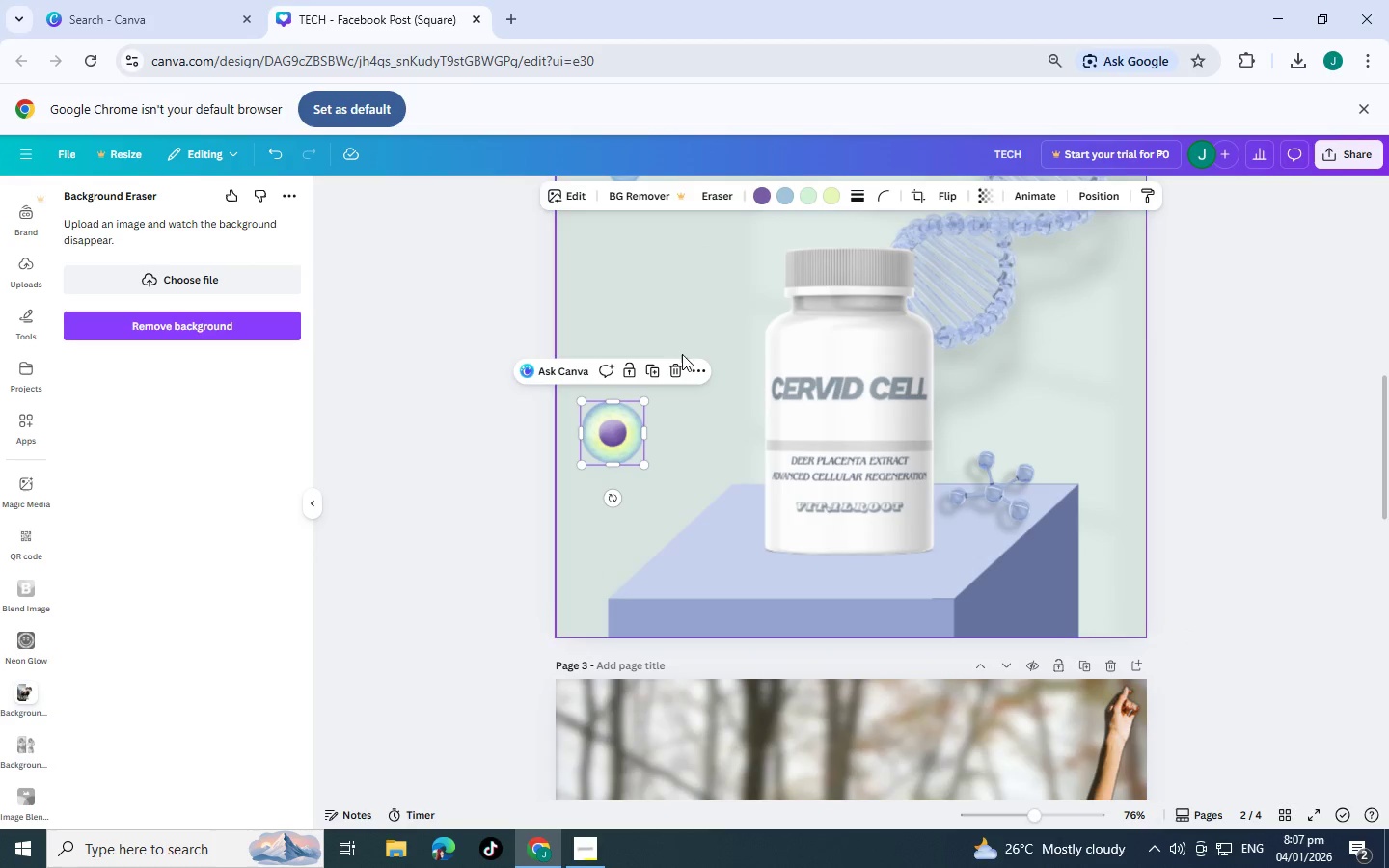 
left_click([679, 368])
 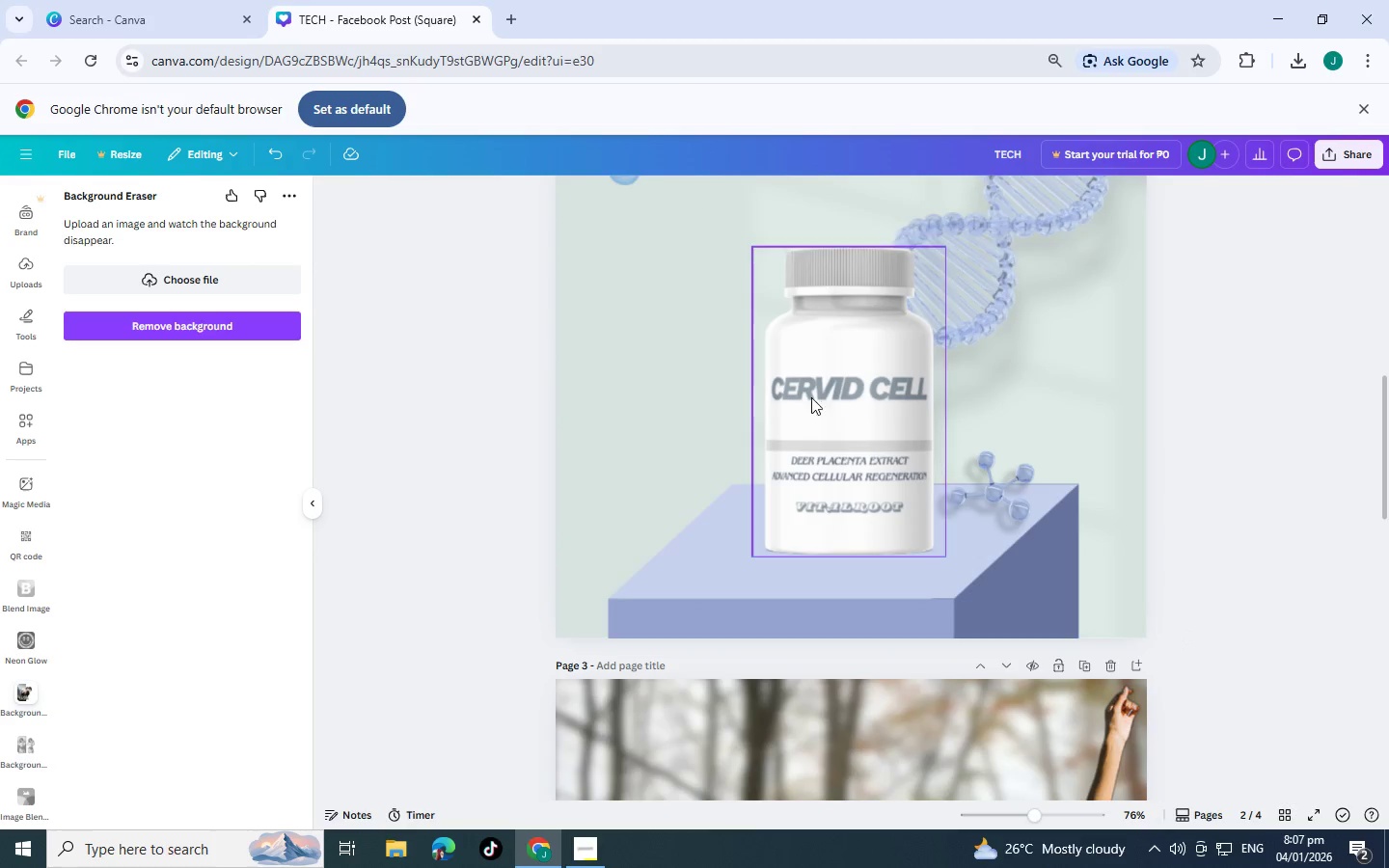 
left_click([823, 397])
 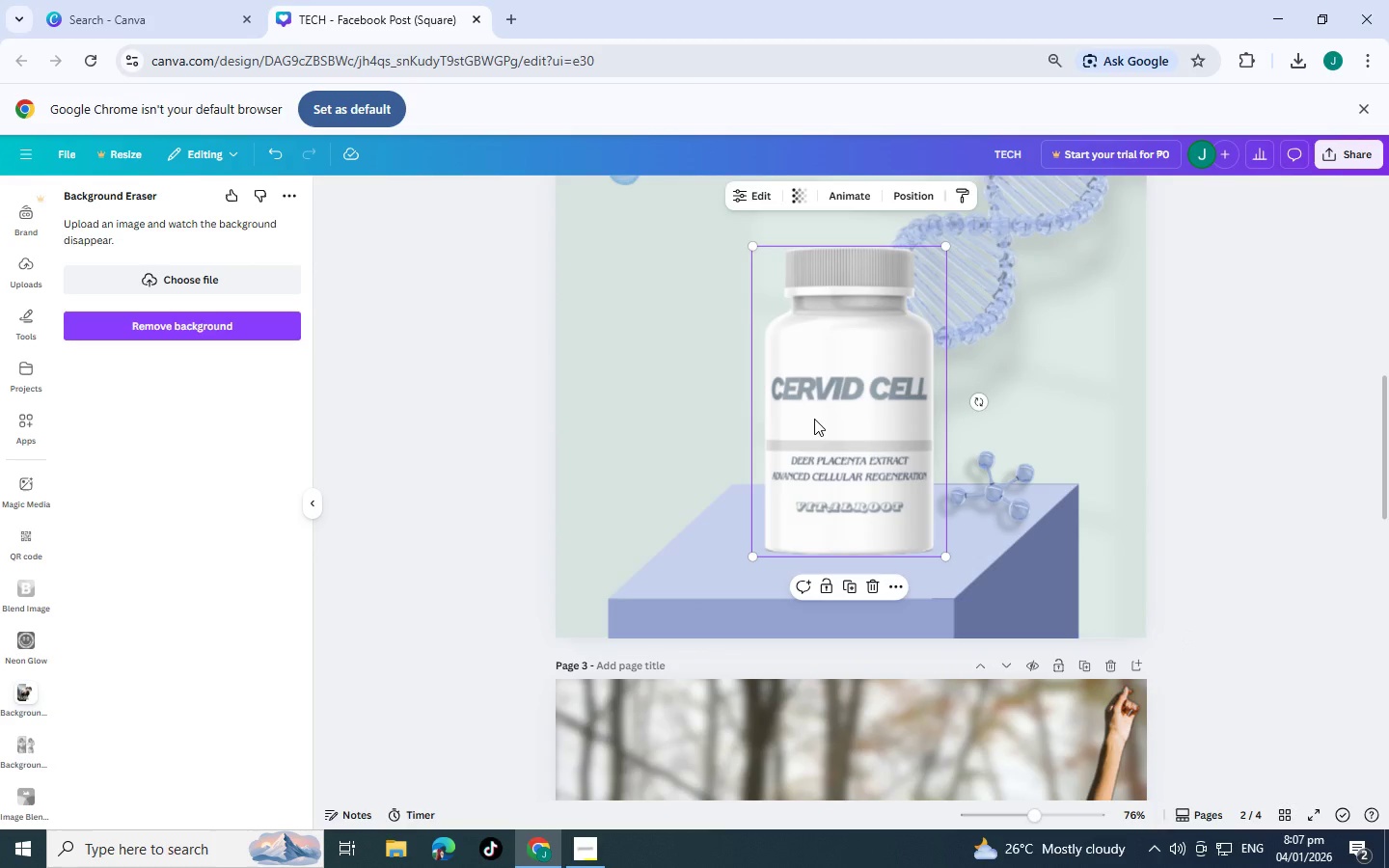 
left_click_drag(start_coordinate=[814, 419], to_coordinate=[808, 424])
 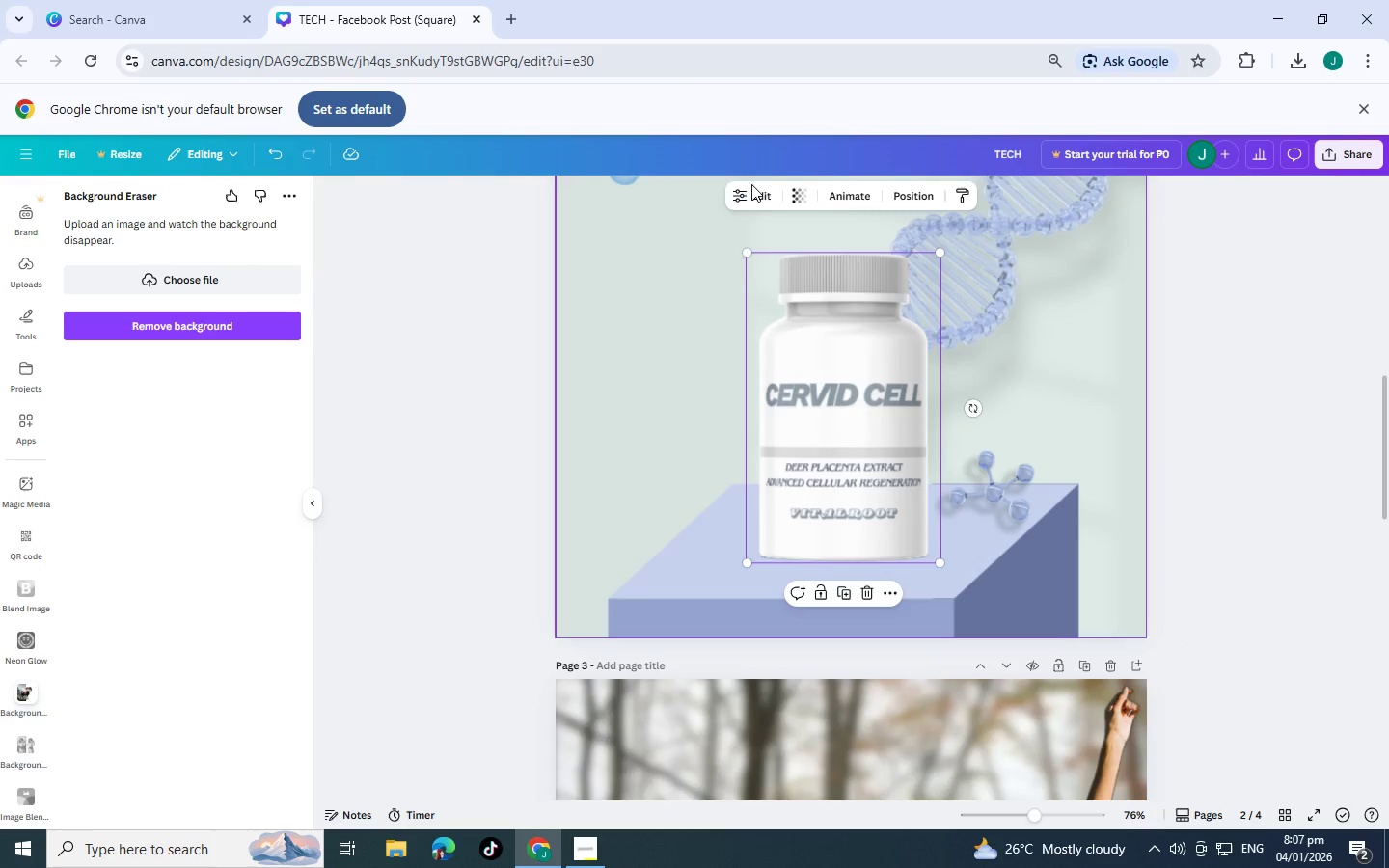 
left_click([757, 193])
 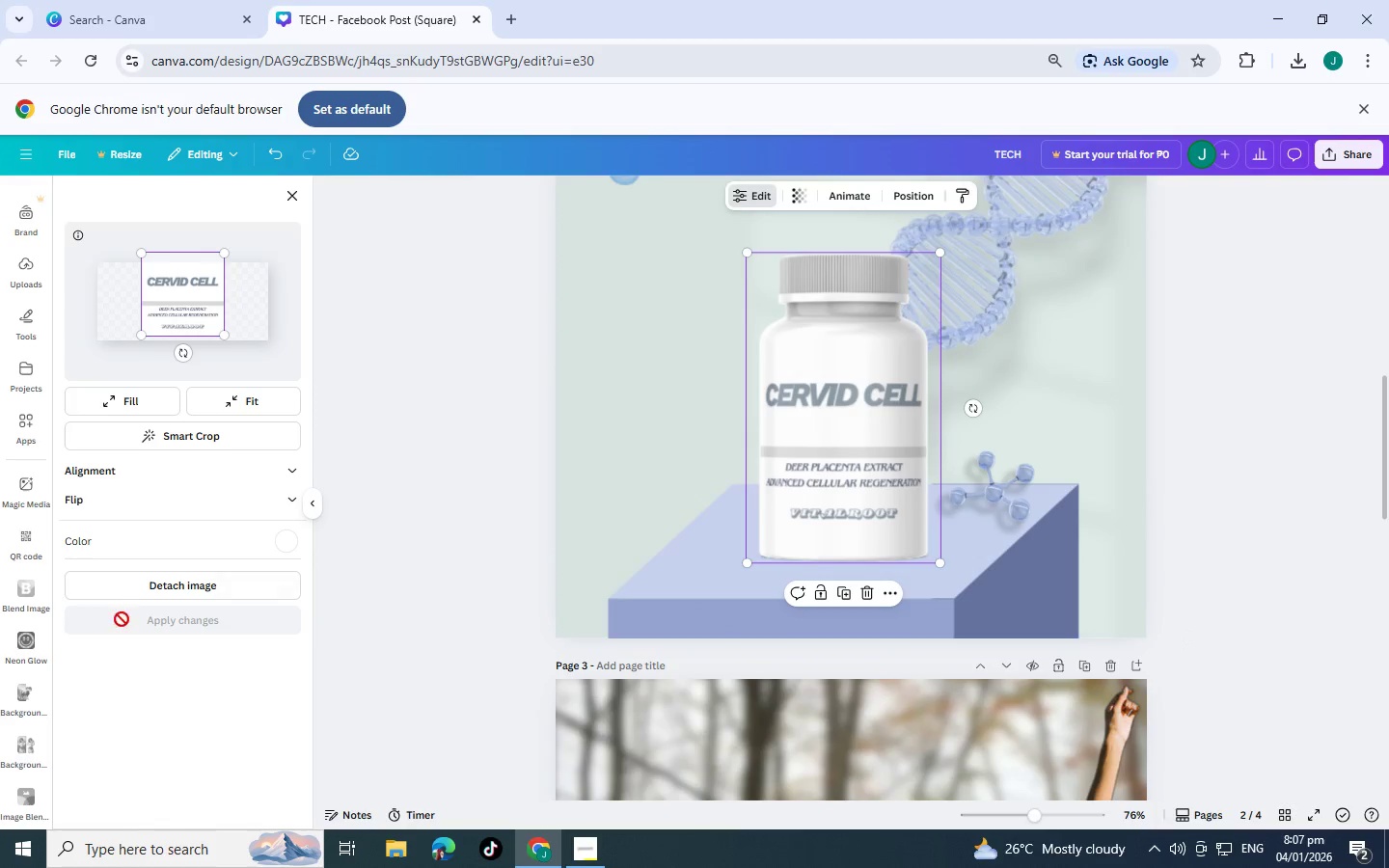 
left_click([177, 586])
 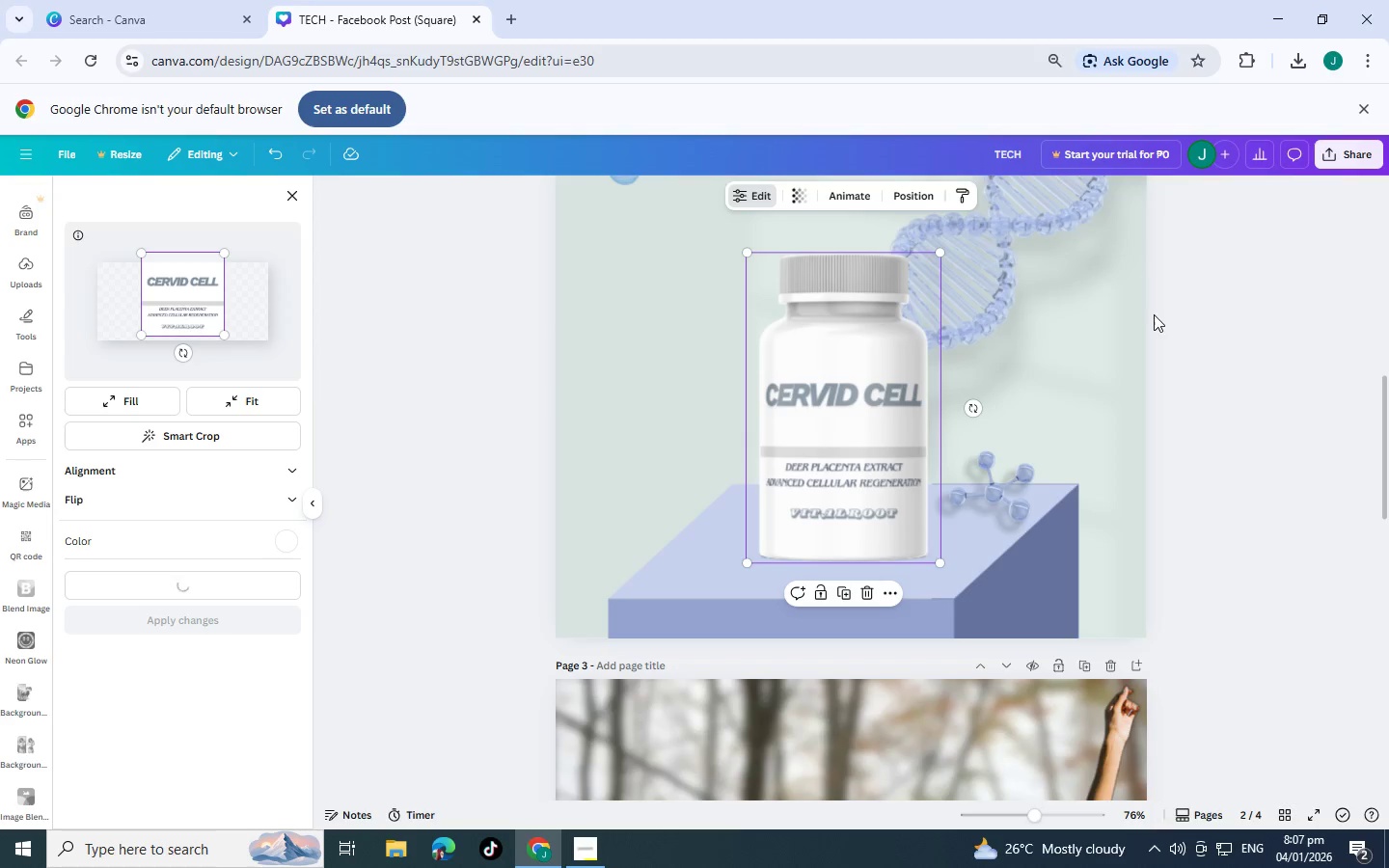 
mouse_move([864, 446])
 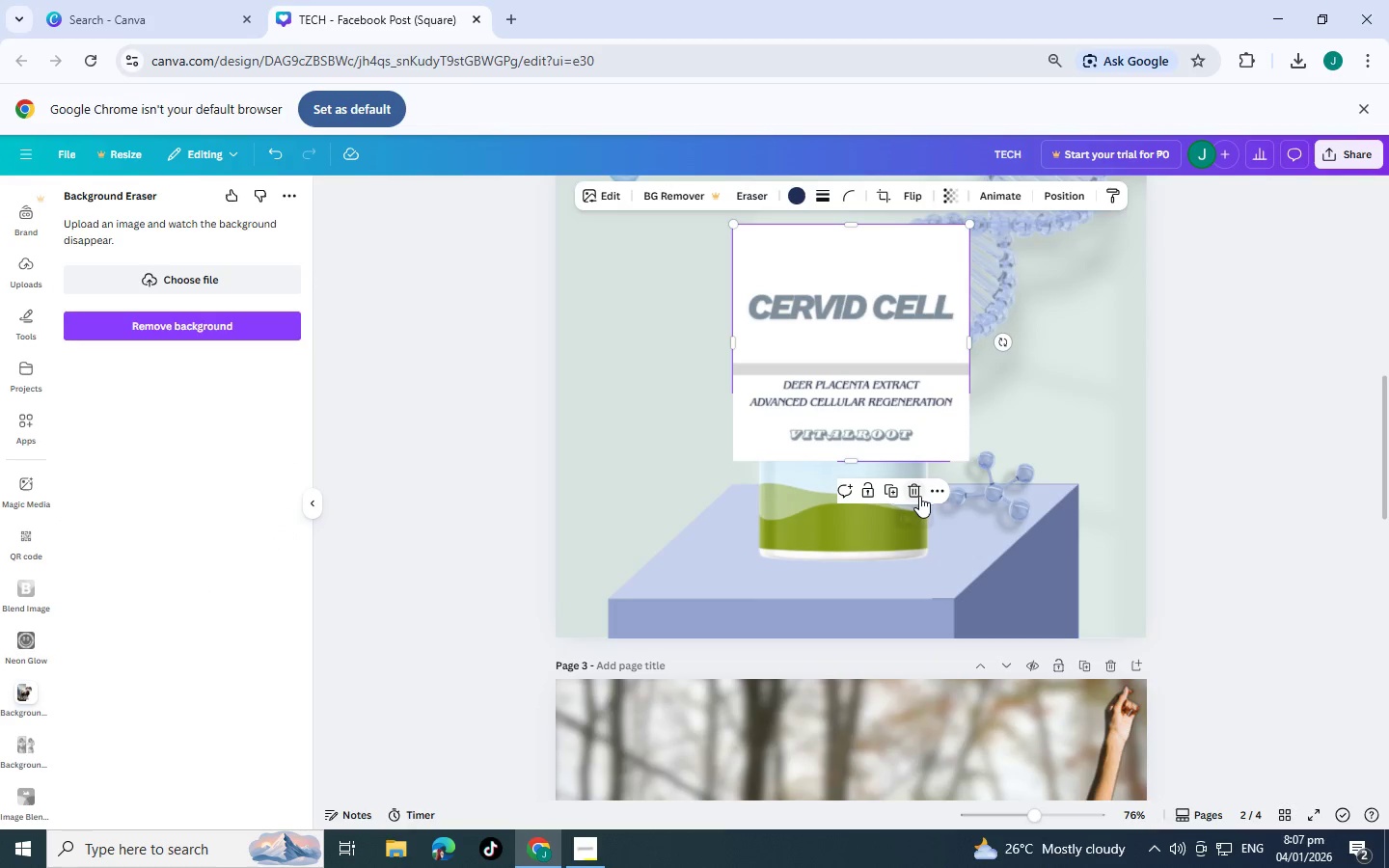 
left_click([919, 496])
 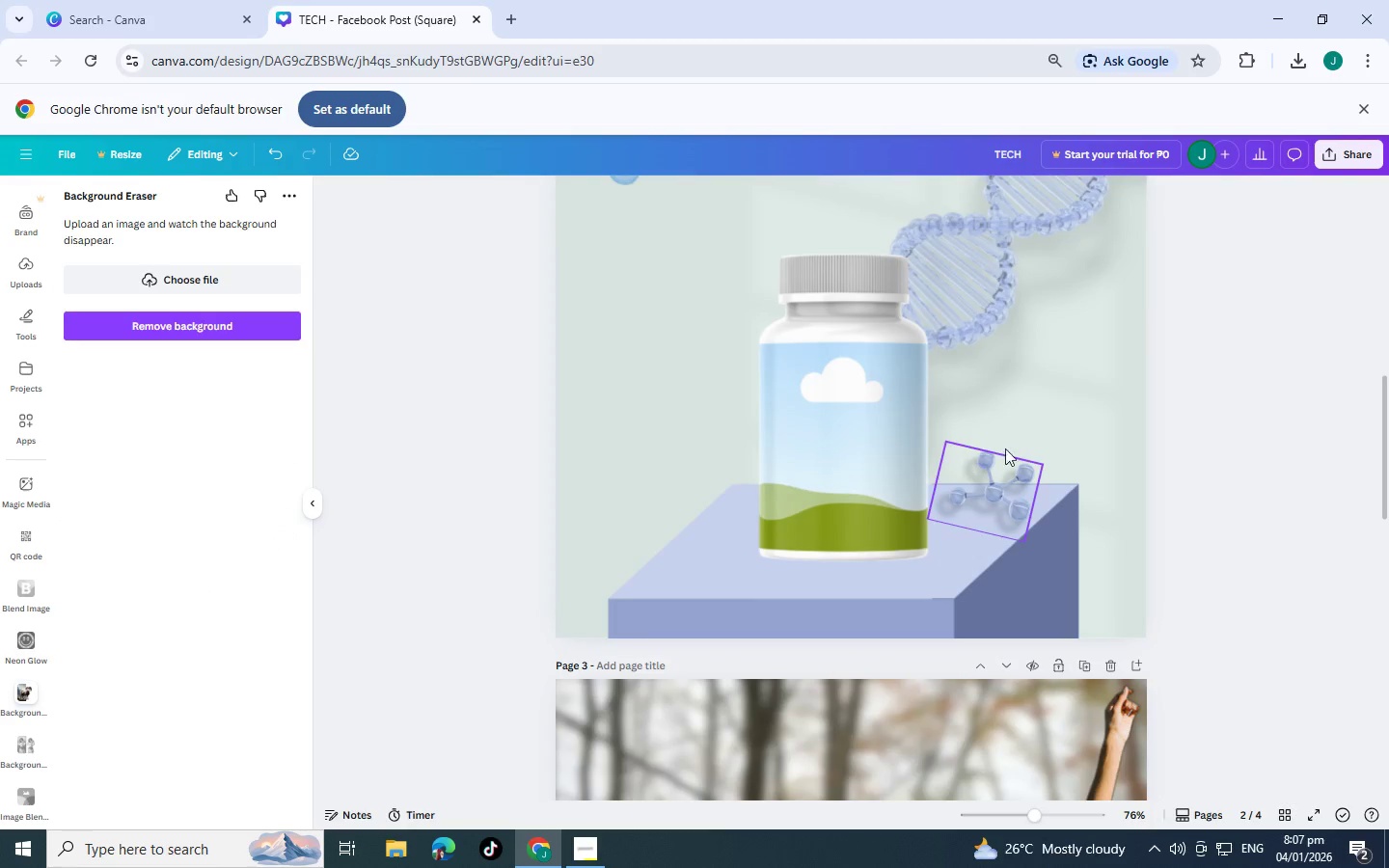 
scroll: coordinate [879, 515], scroll_direction: up, amount: 11.0
 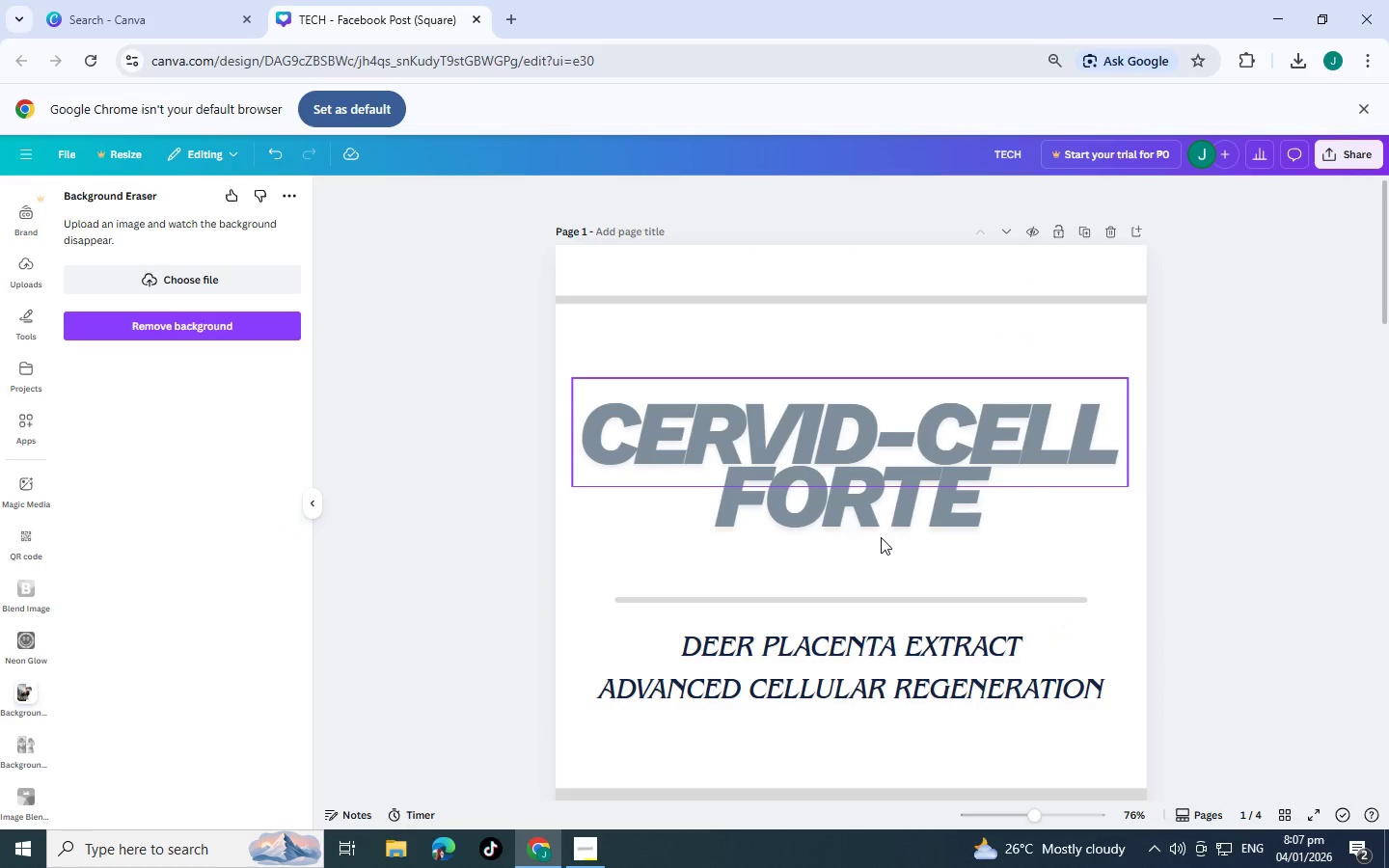 
scroll: coordinate [883, 513], scroll_direction: down, amount: 3.0
 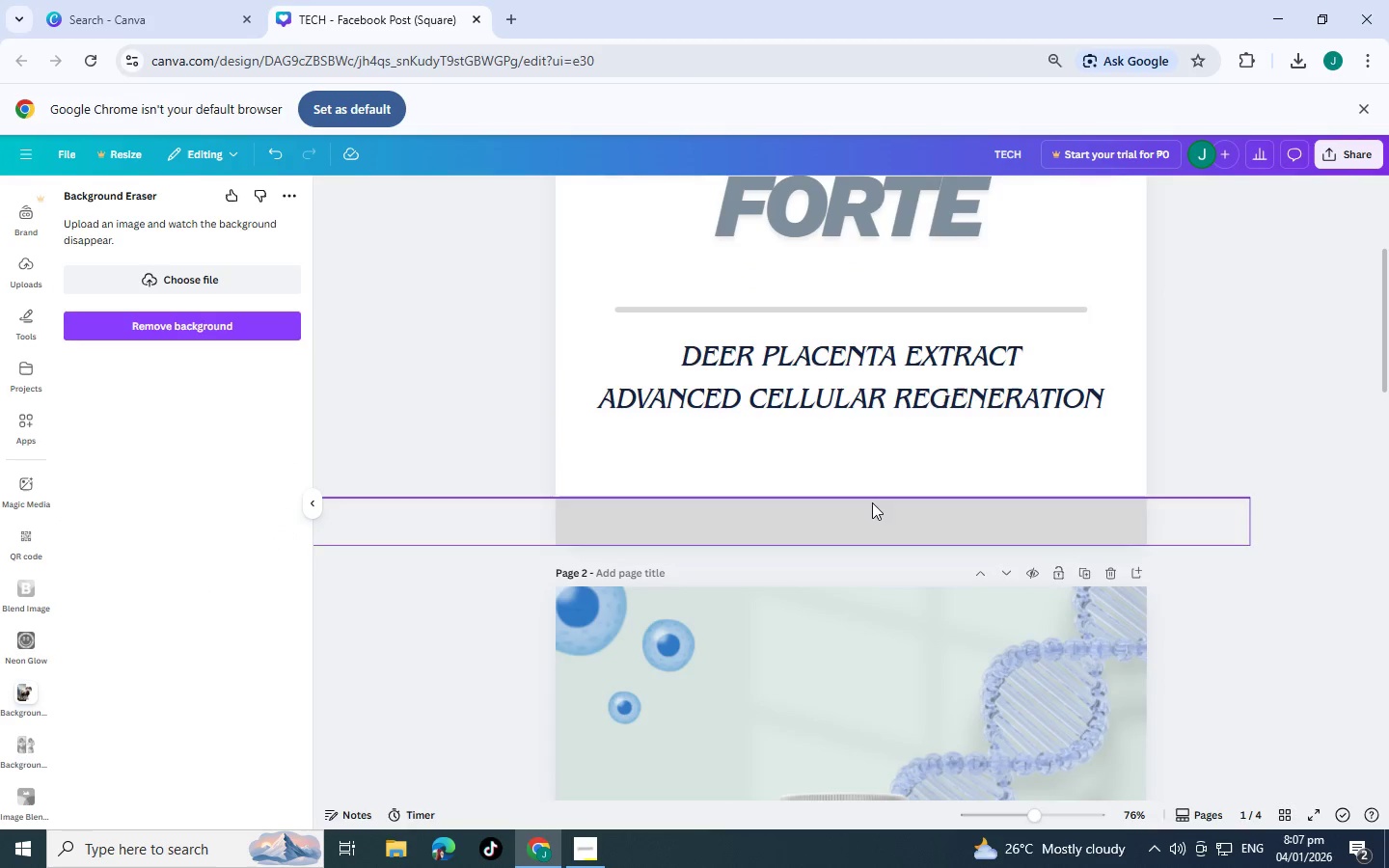 
scroll: coordinate [1148, 232], scroll_direction: up, amount: 1.0
 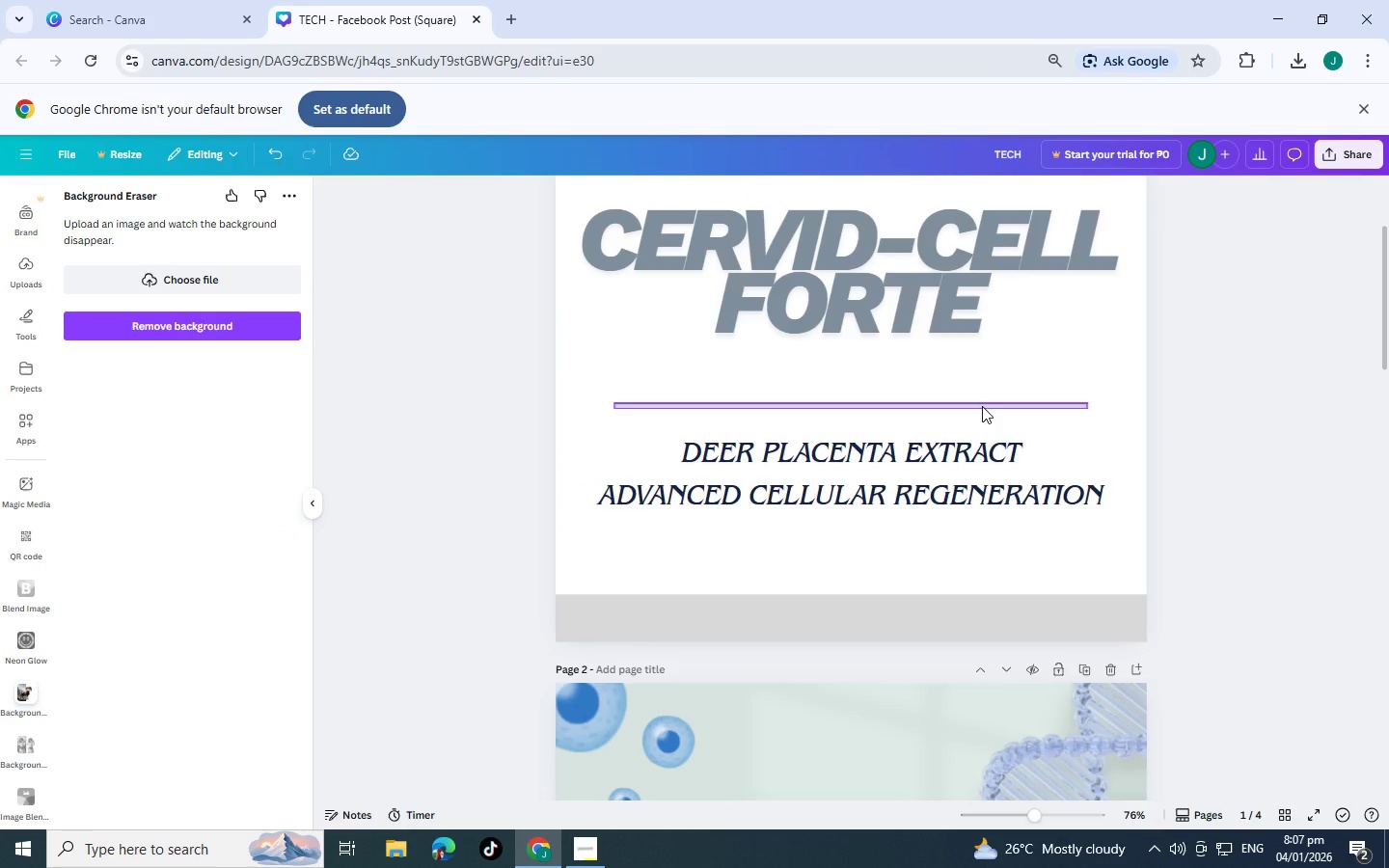 
scroll: coordinate [982, 406], scroll_direction: down, amount: 1.0
 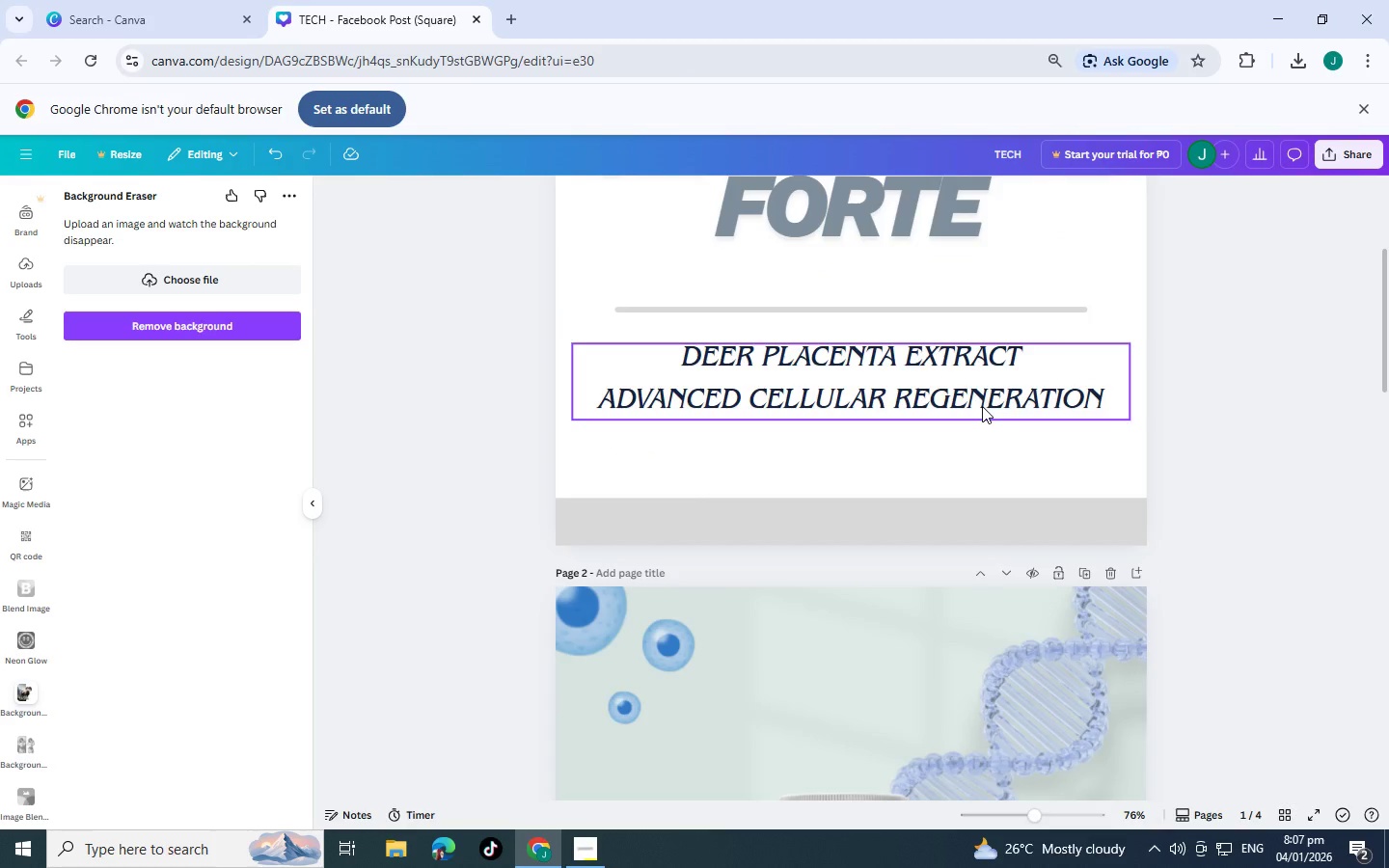 
scroll: coordinate [1111, 426], scroll_direction: up, amount: 5.0
 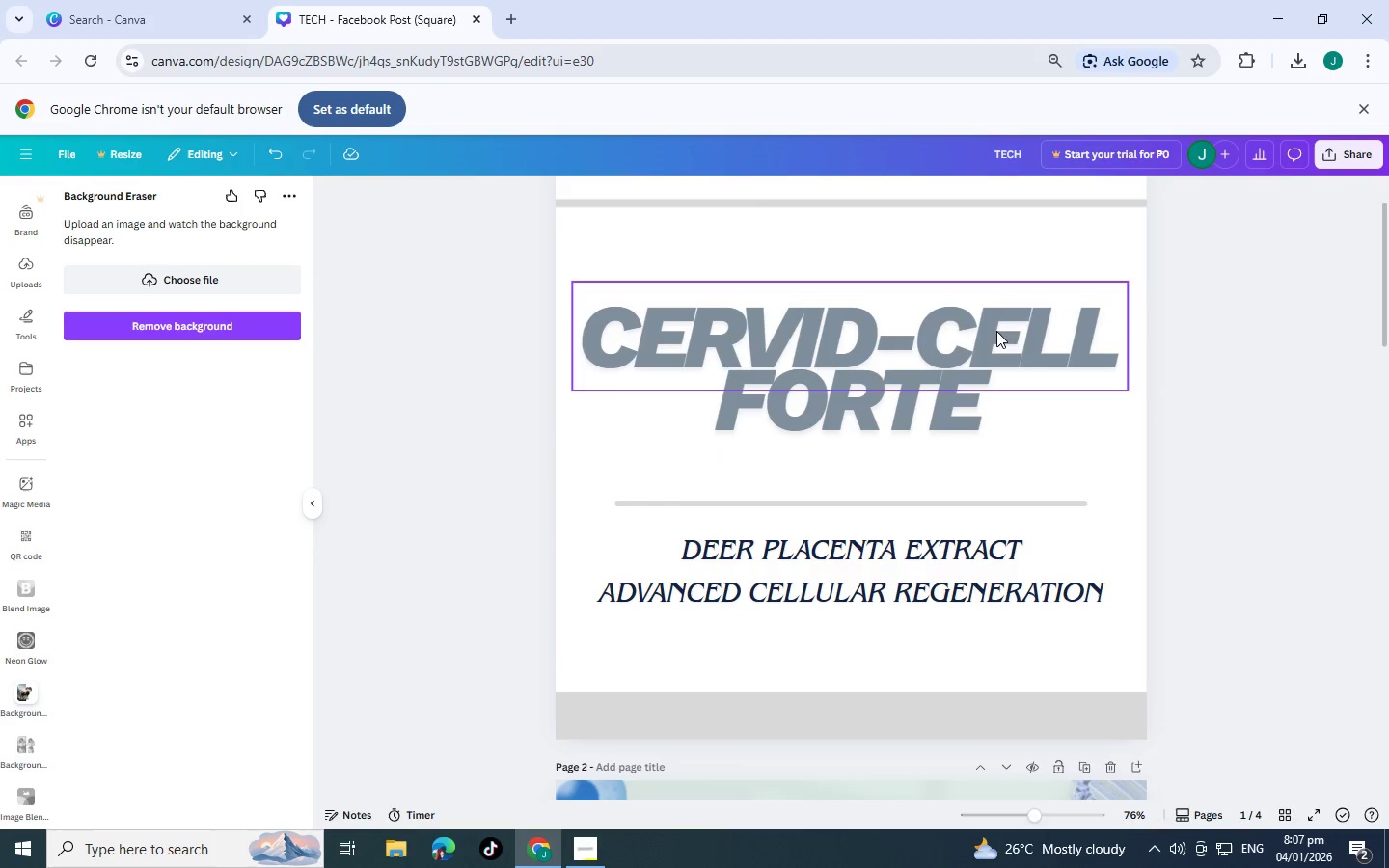 
left_click([916, 316])
 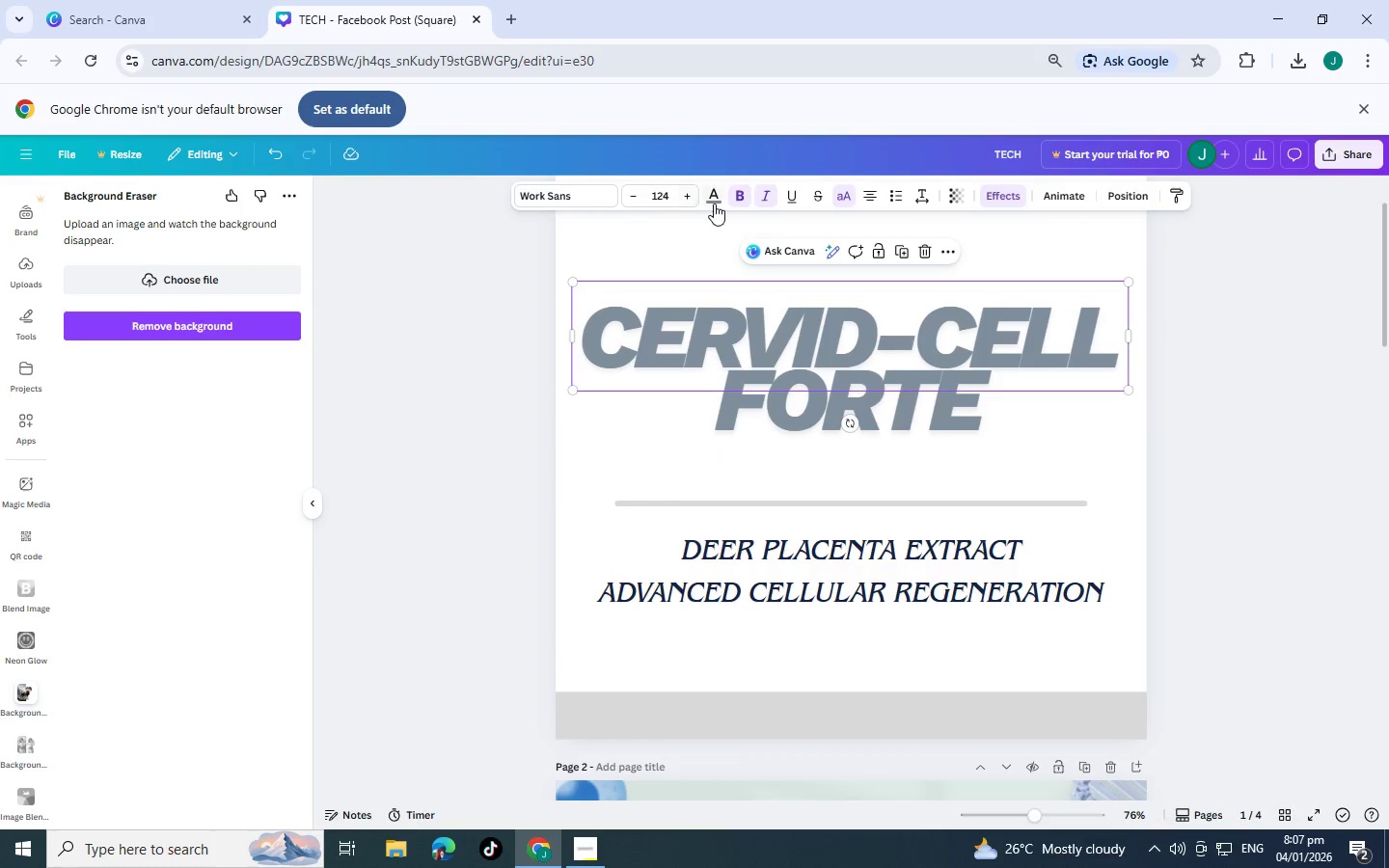 
double_click([714, 203])
 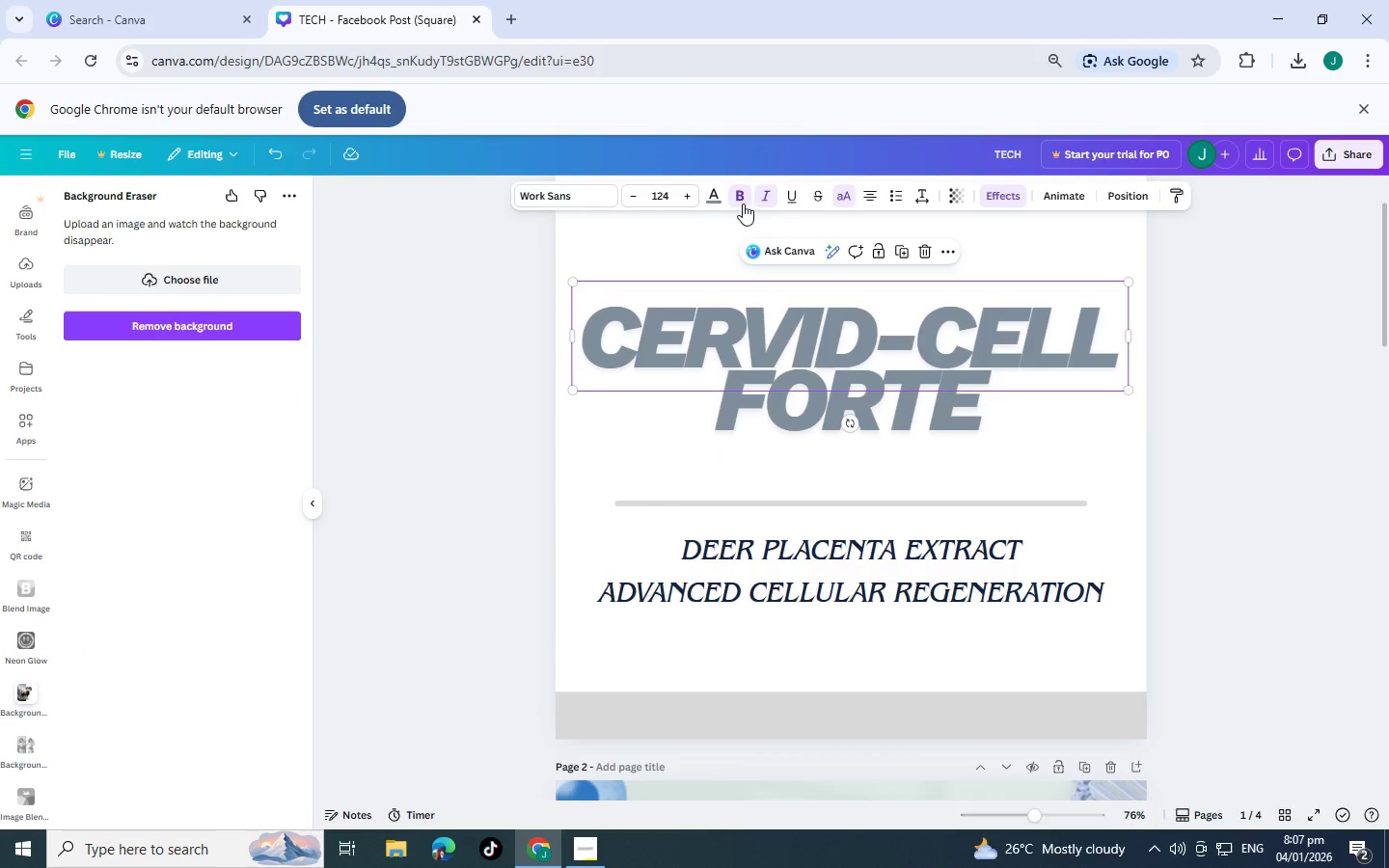 
left_click([717, 197])
 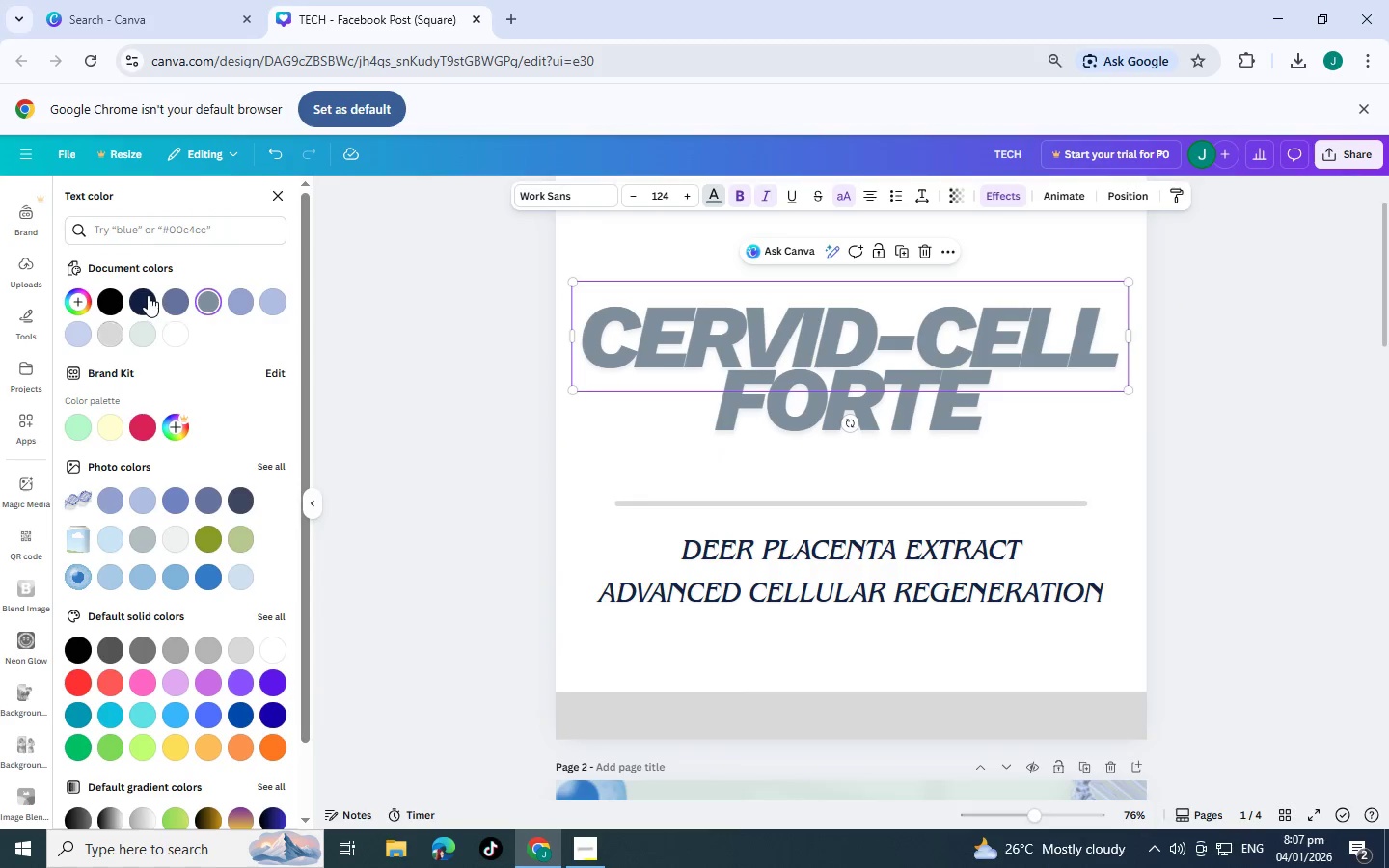 
left_click([149, 302])
 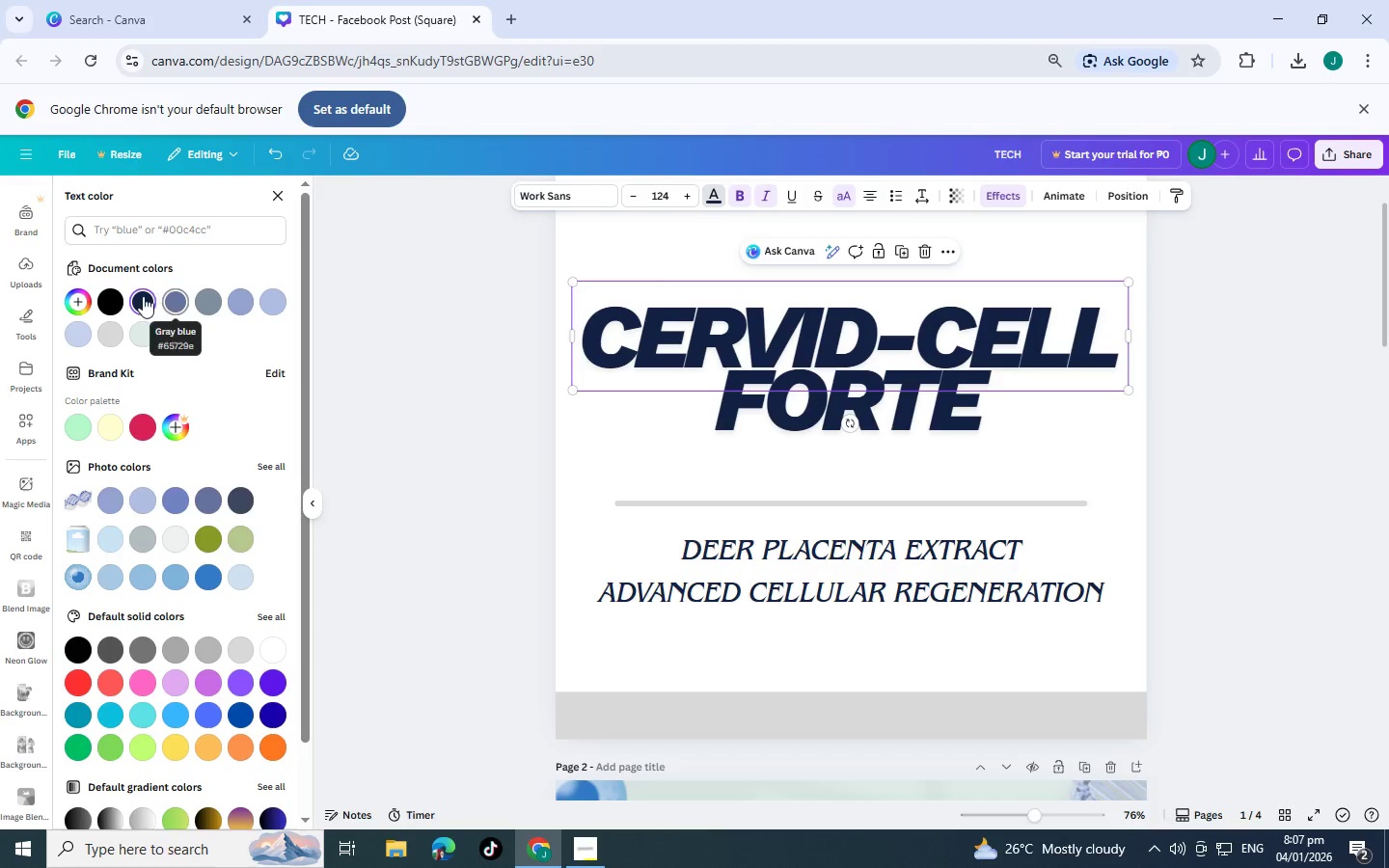 
double_click([141, 297])
 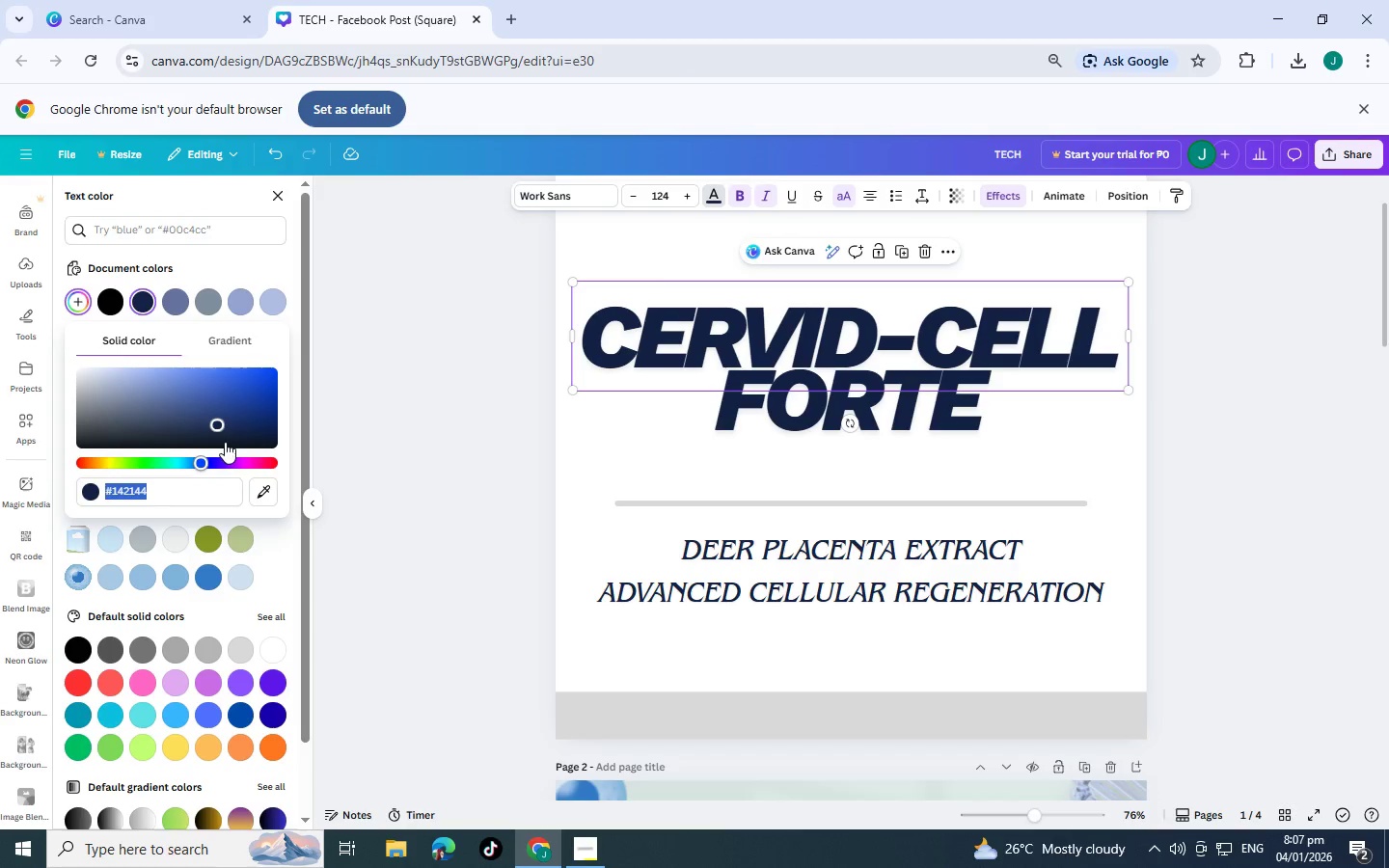 
left_click_drag(start_coordinate=[224, 422], to_coordinate=[226, 436])
 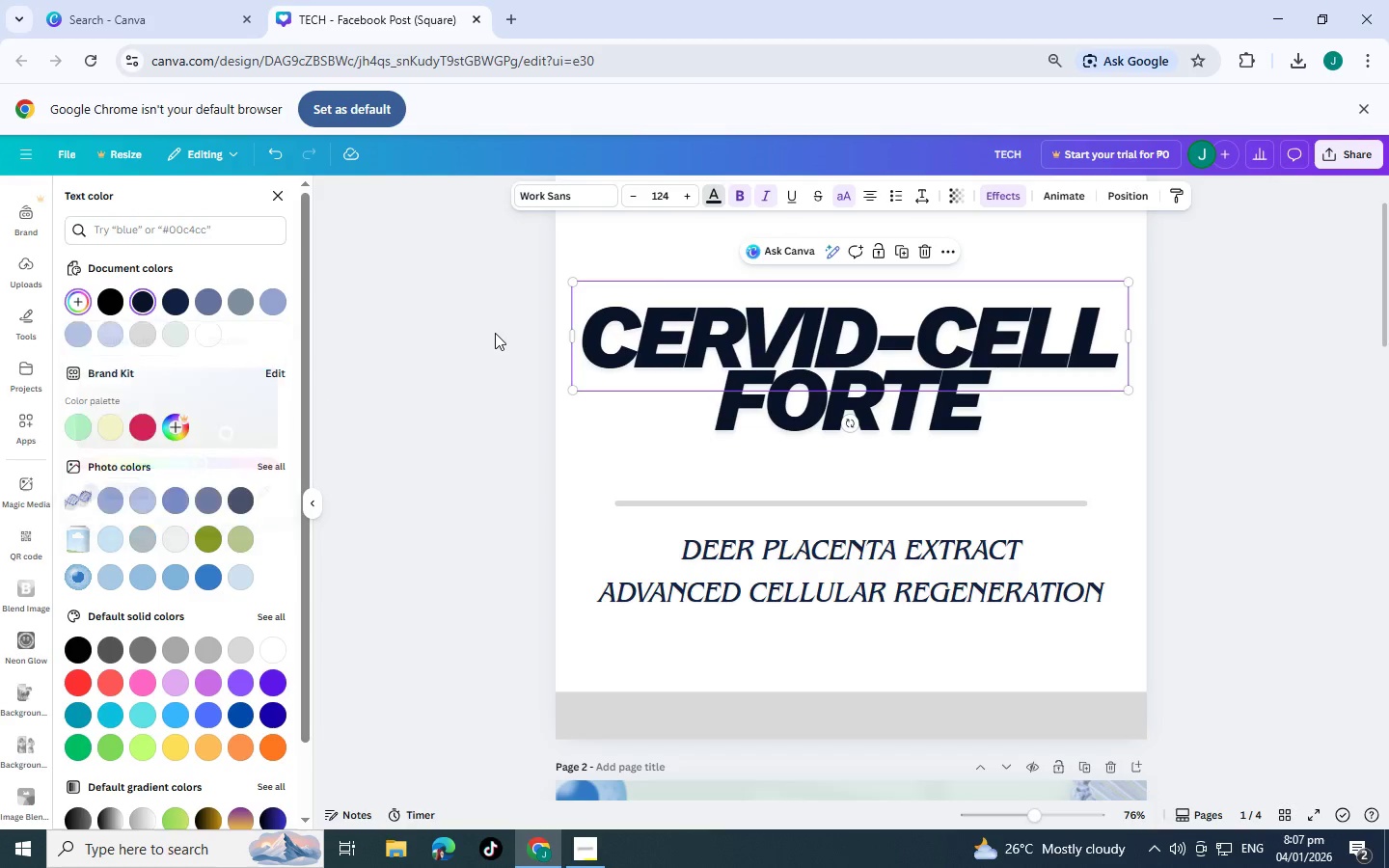 
double_click([495, 333])
 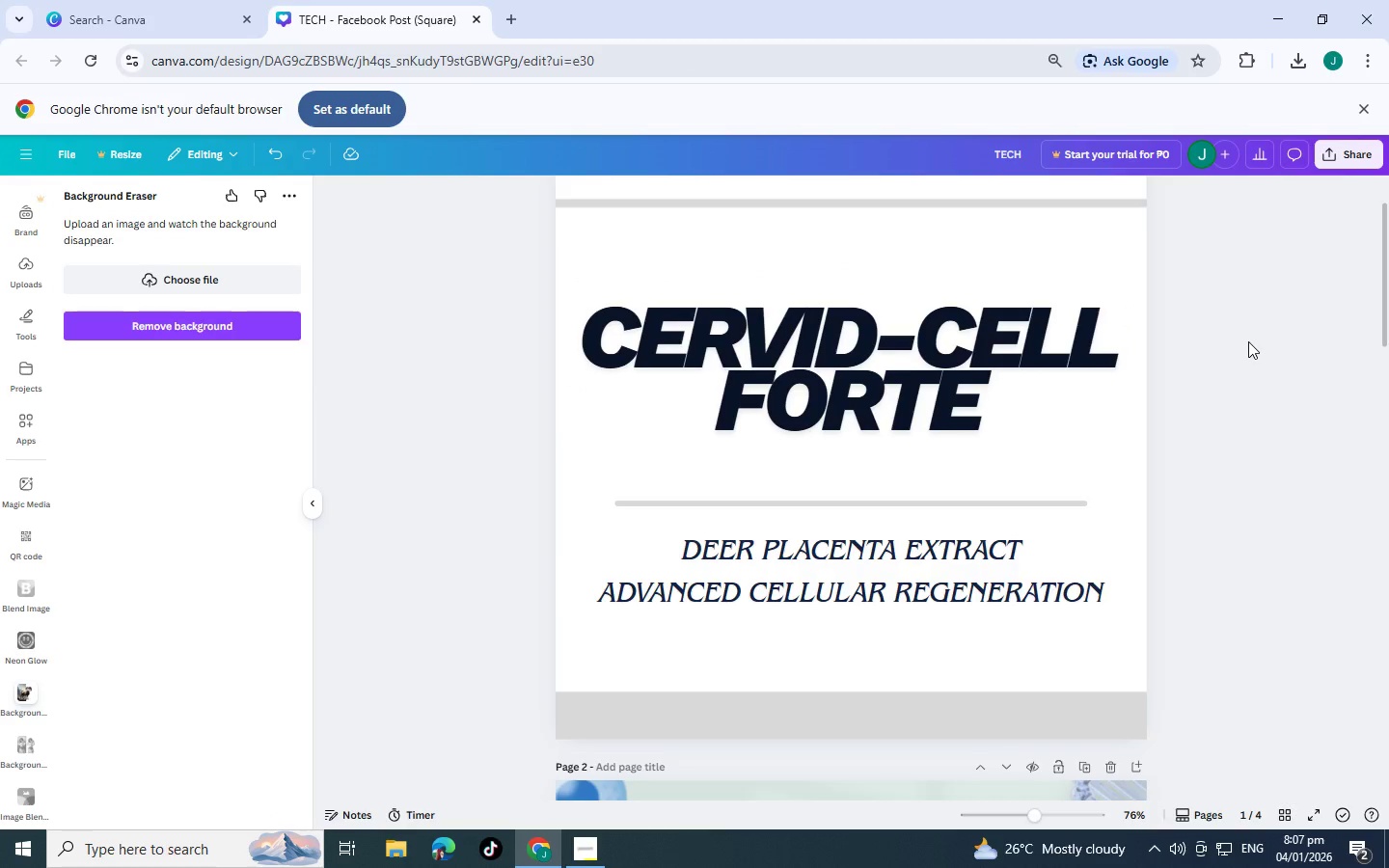 
scroll: coordinate [1248, 341], scroll_direction: up, amount: 3.0
 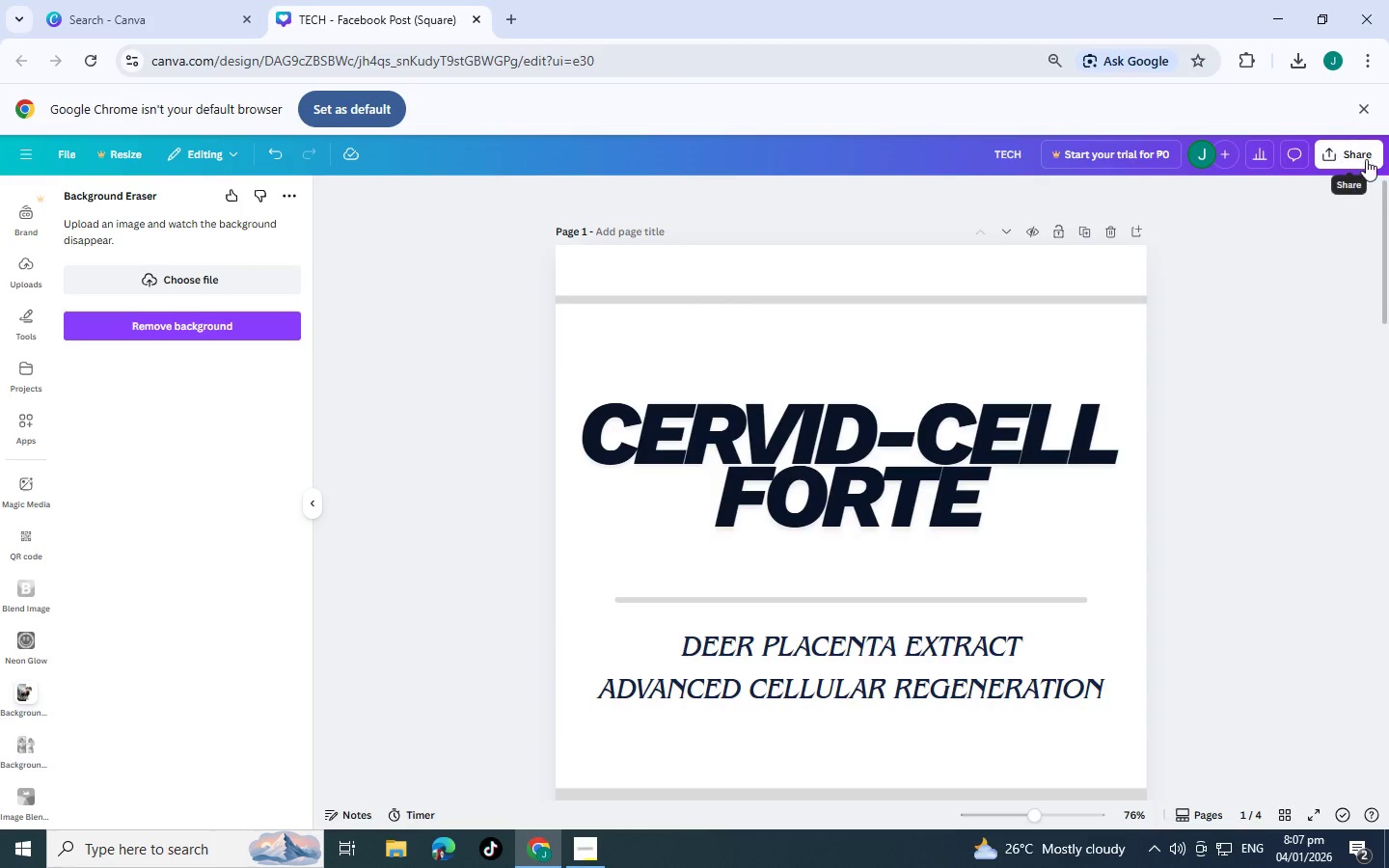 
left_click([1366, 159])
 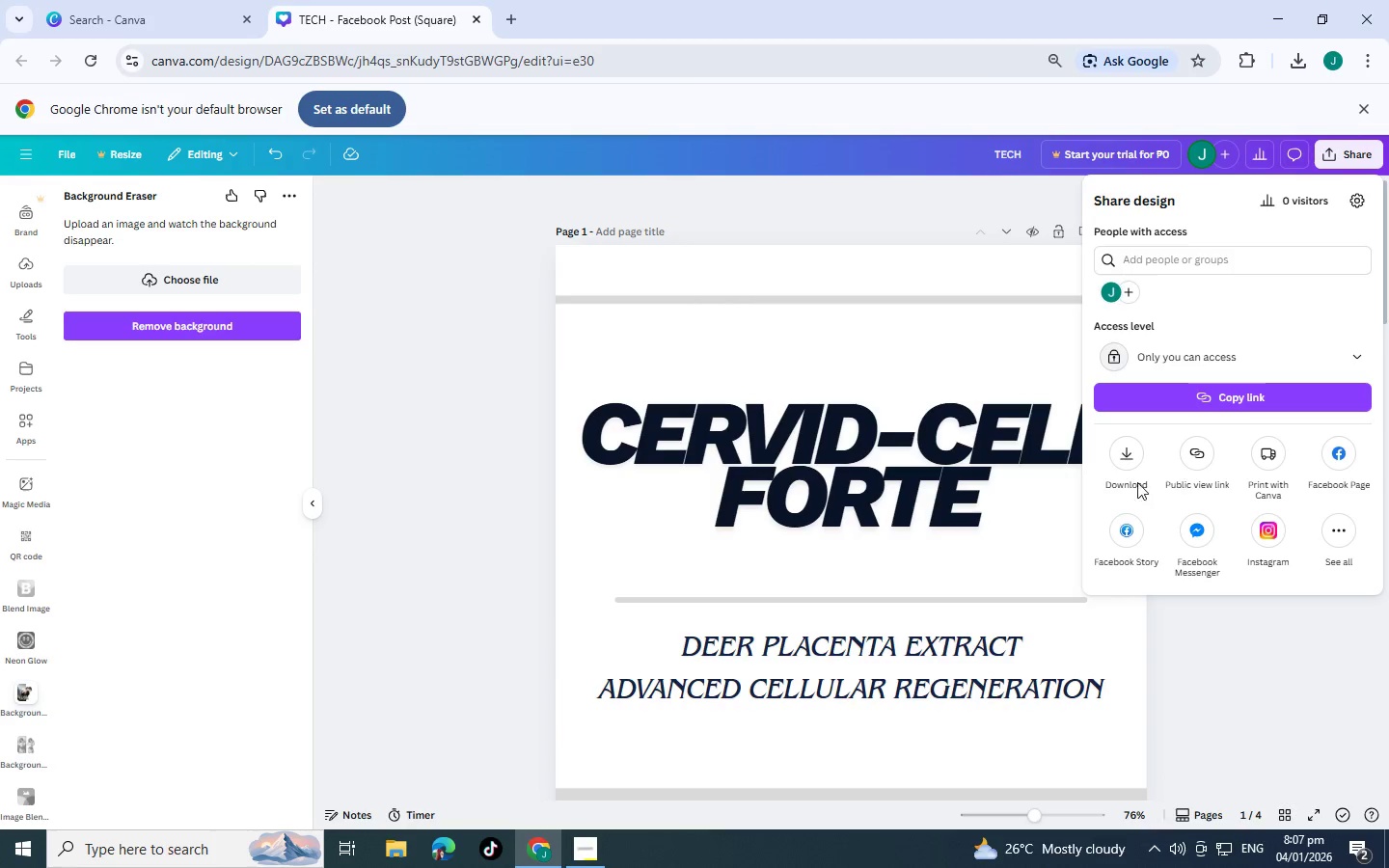 
left_click([1126, 459])
 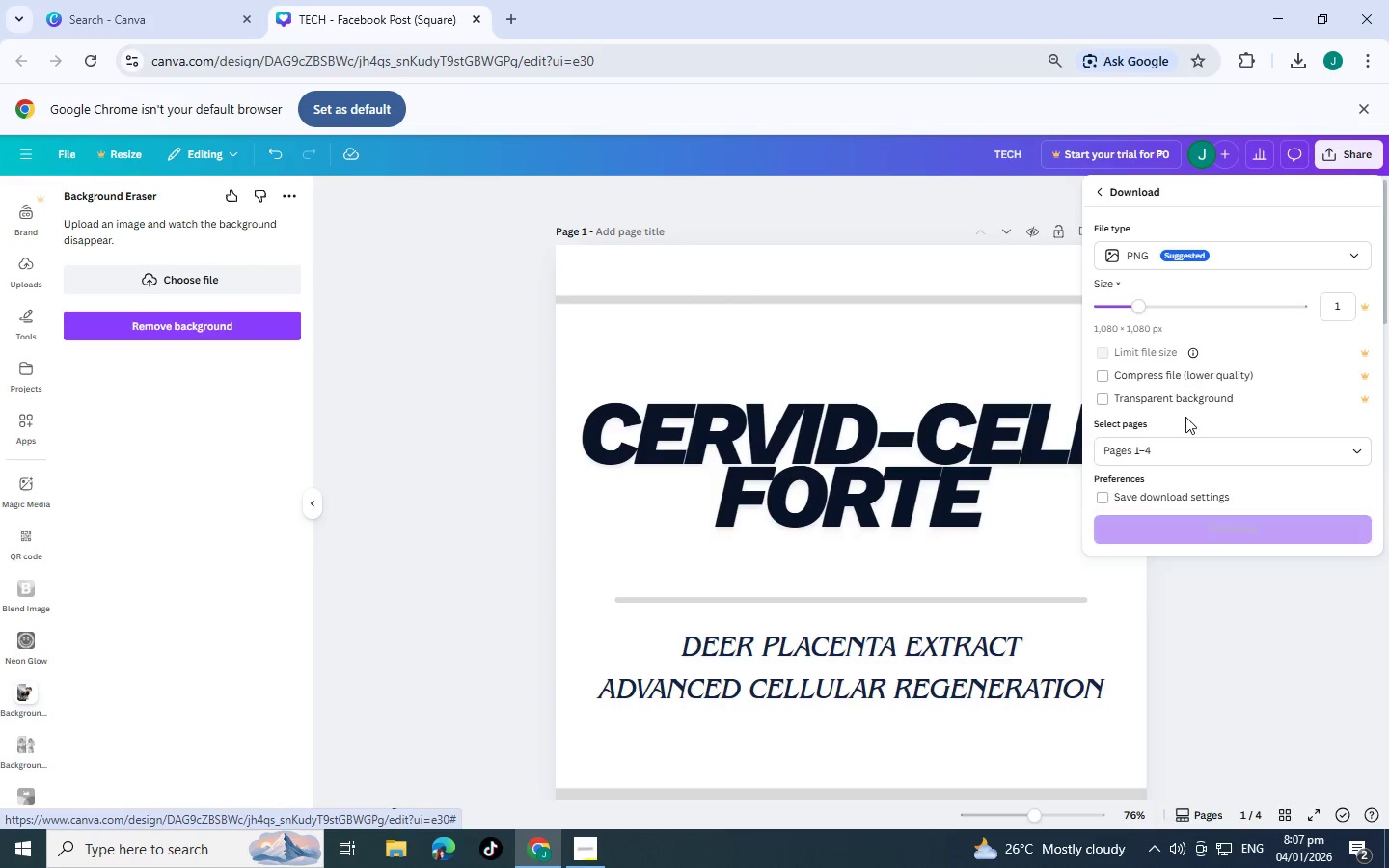 
left_click([1205, 449])
 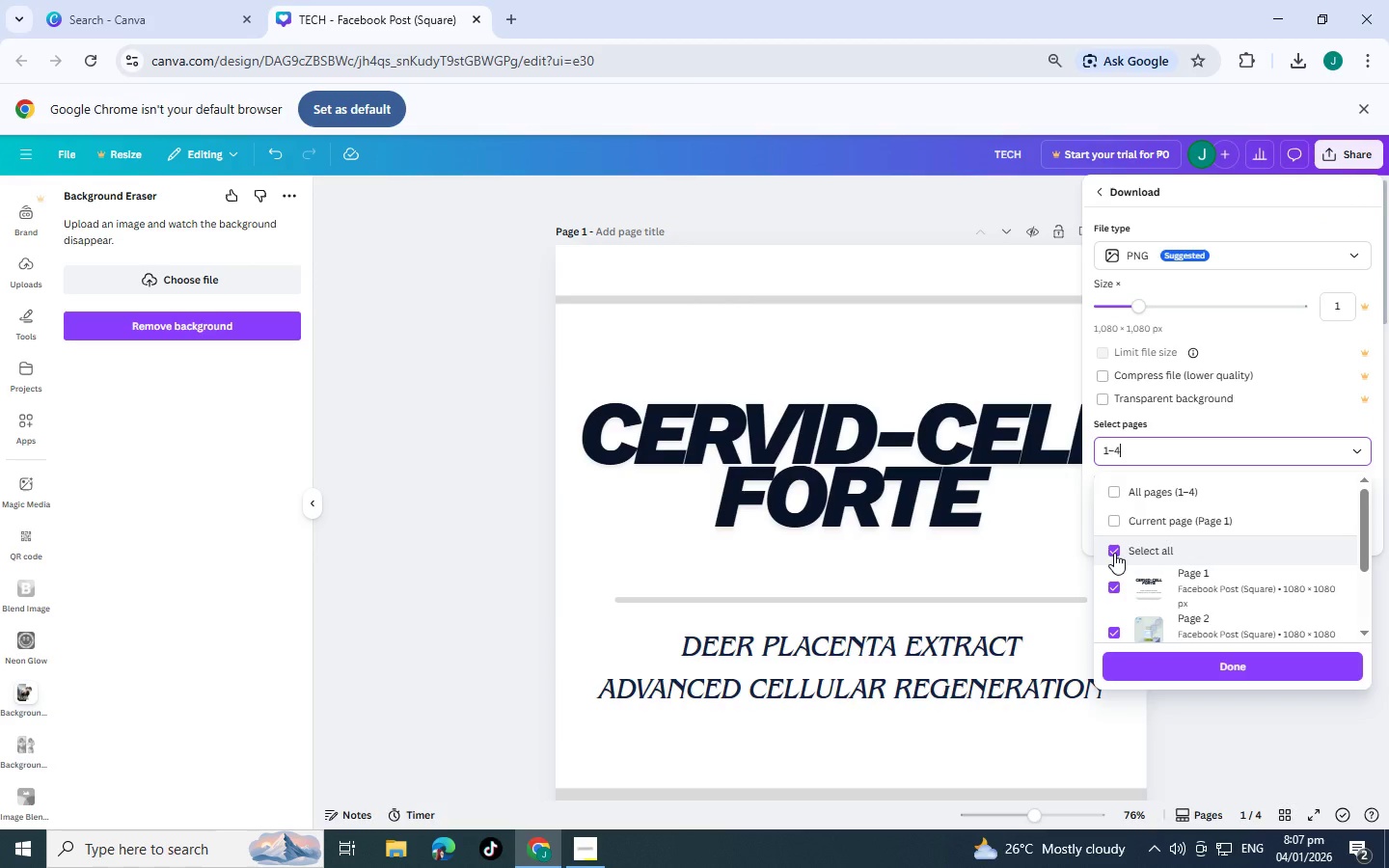 
scroll: coordinate [1114, 553], scroll_direction: down, amount: 1.0
 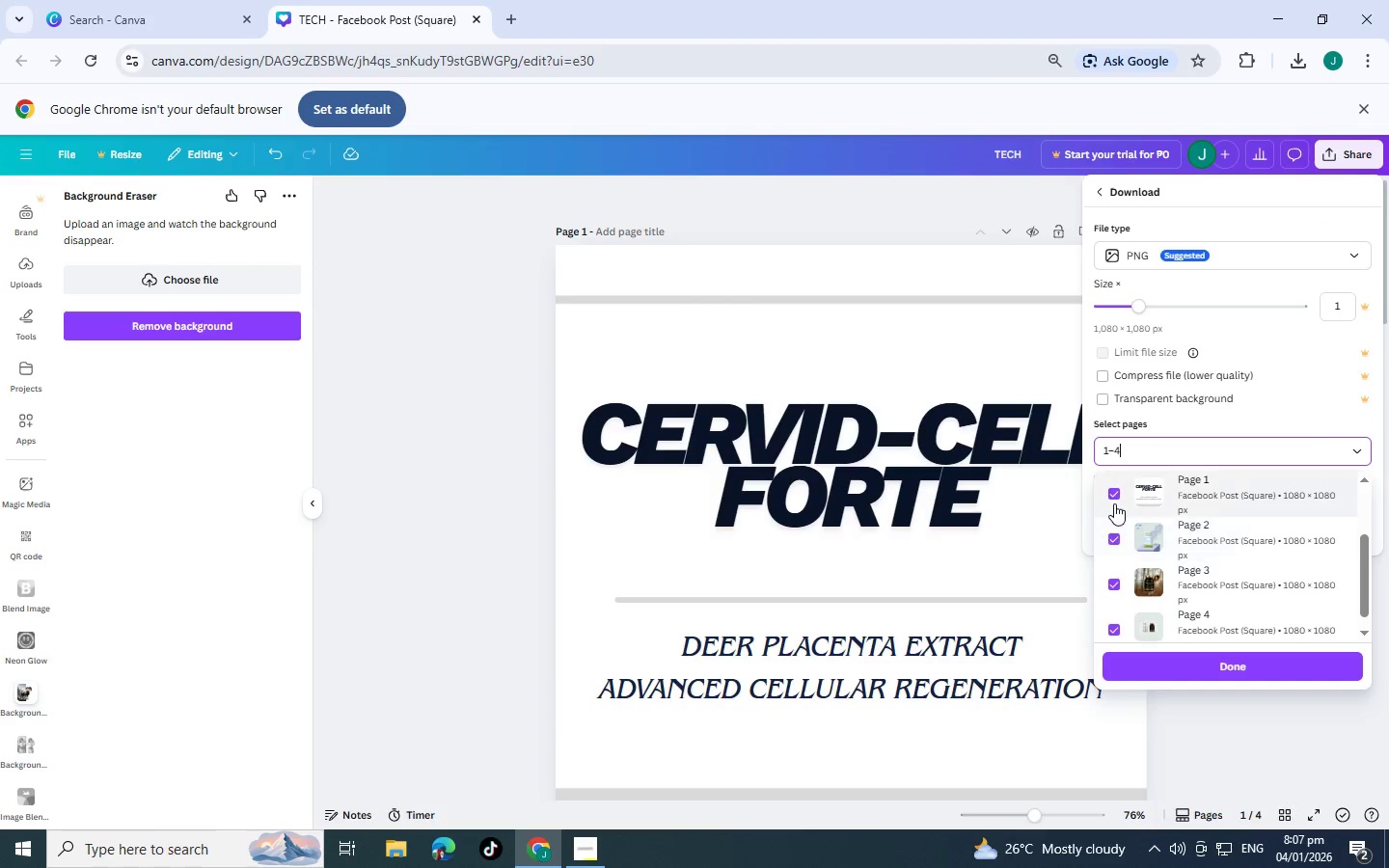 
scroll: coordinate [1114, 503], scroll_direction: up, amount: 2.0
 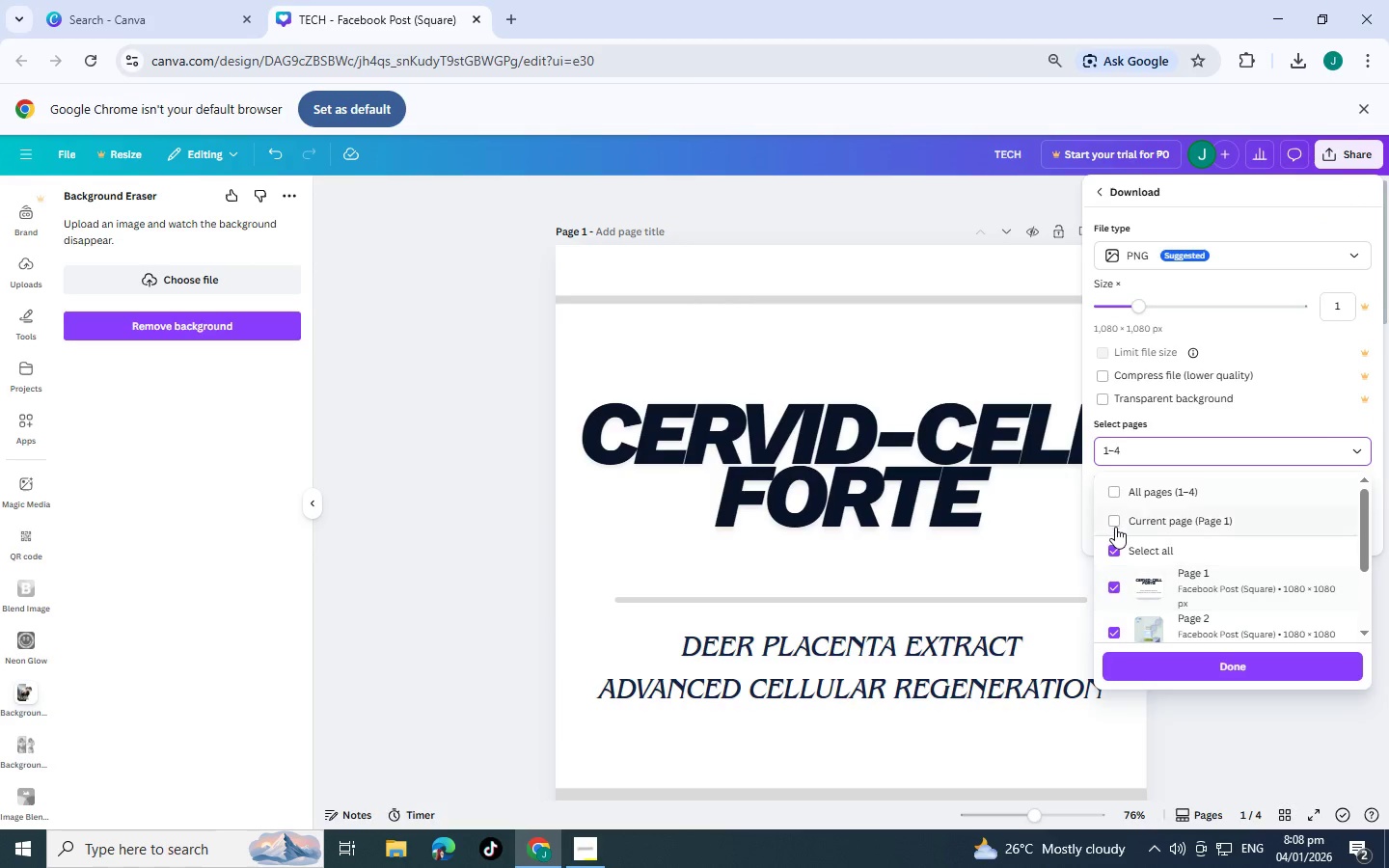 
left_click([1115, 527])
 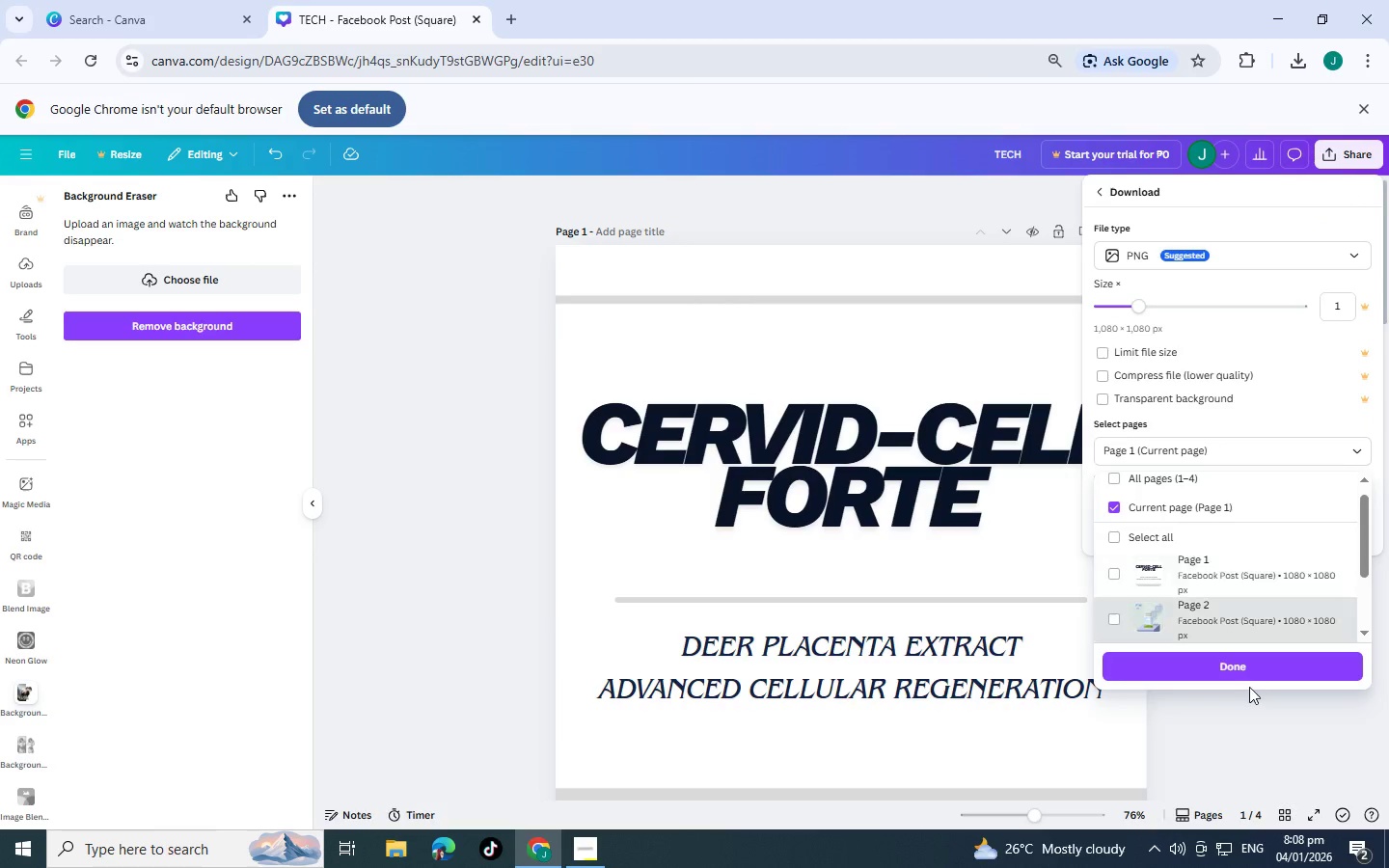 
left_click([1239, 666])
 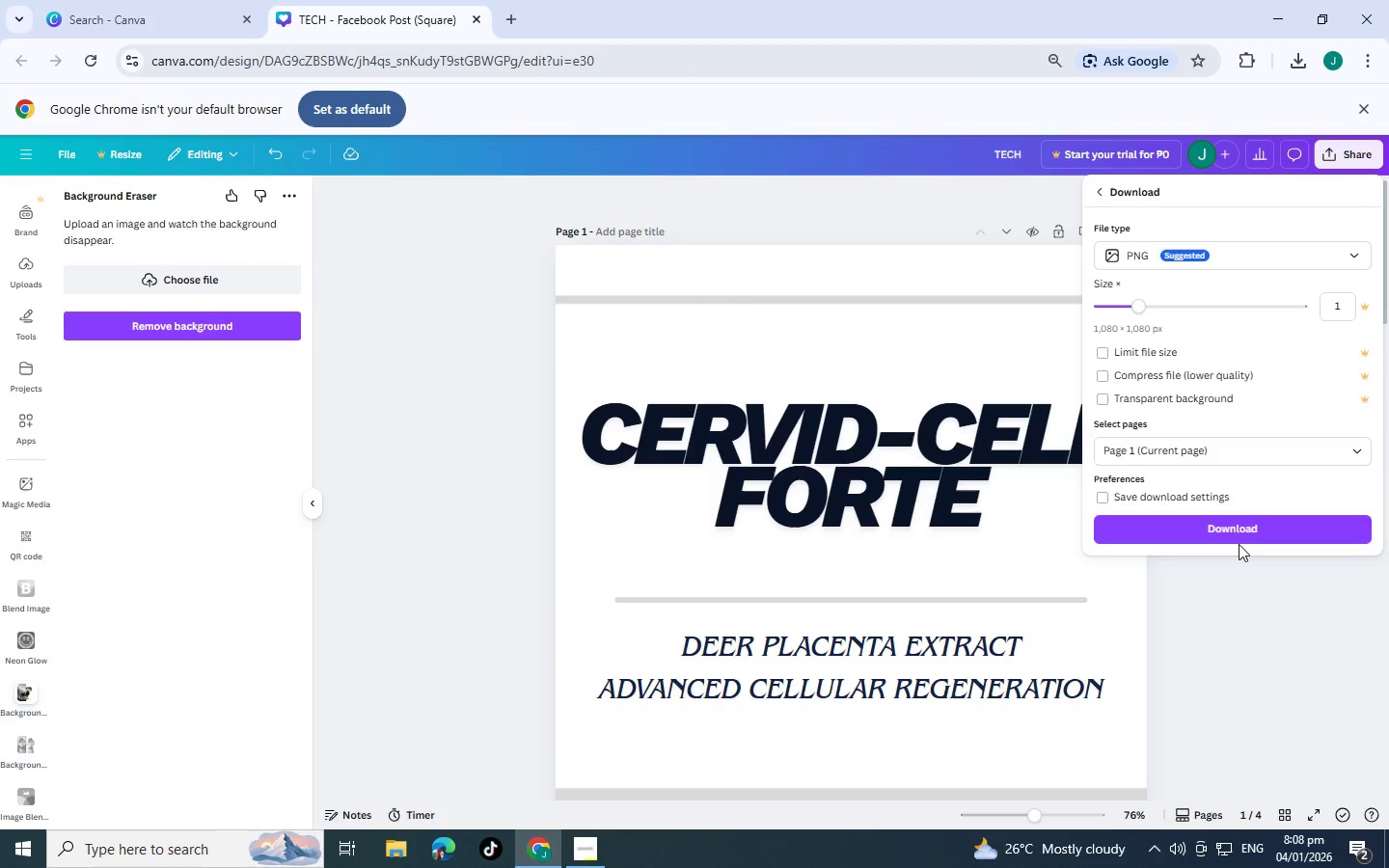 
left_click([1241, 518])
 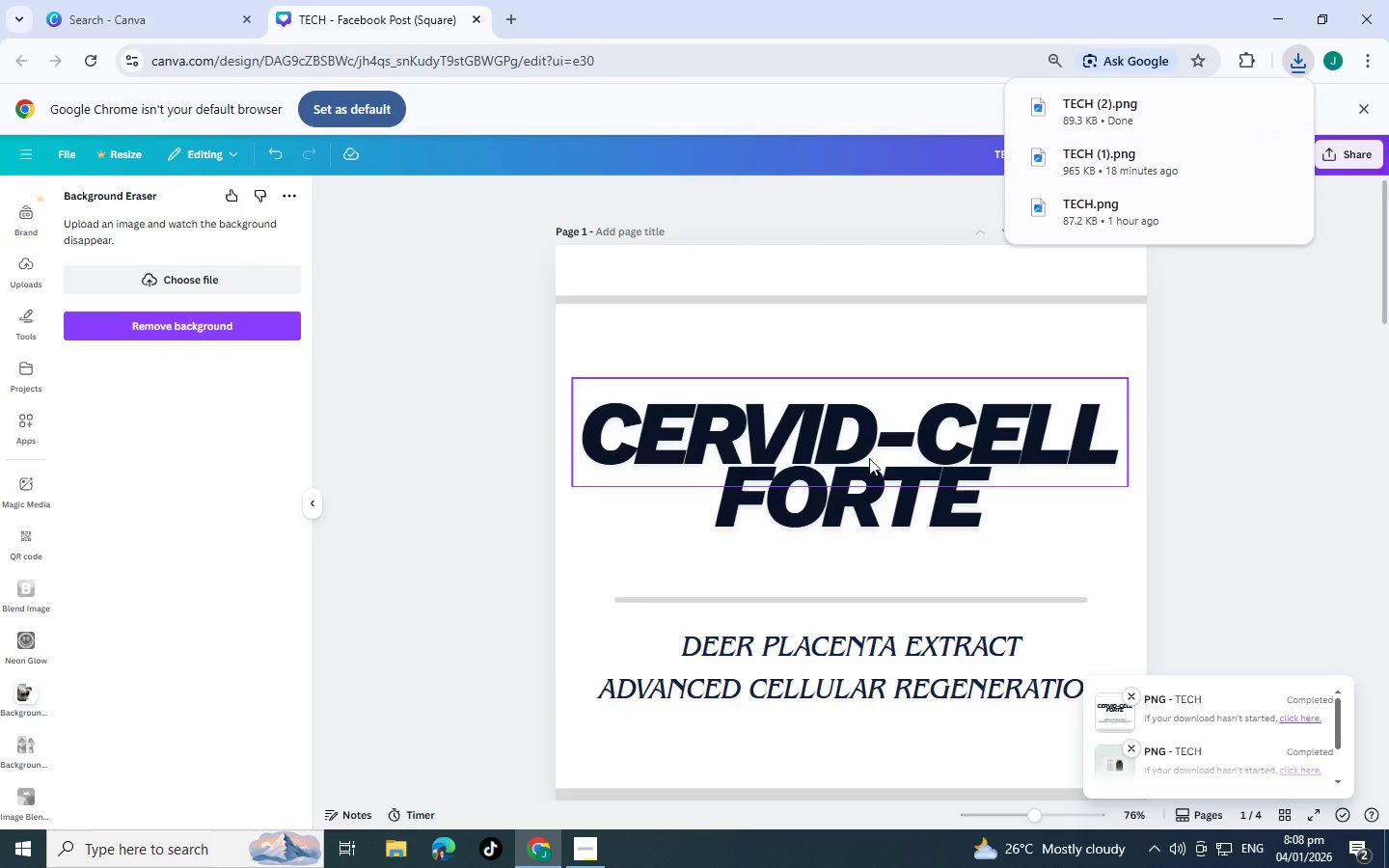 
wait(6.05)
 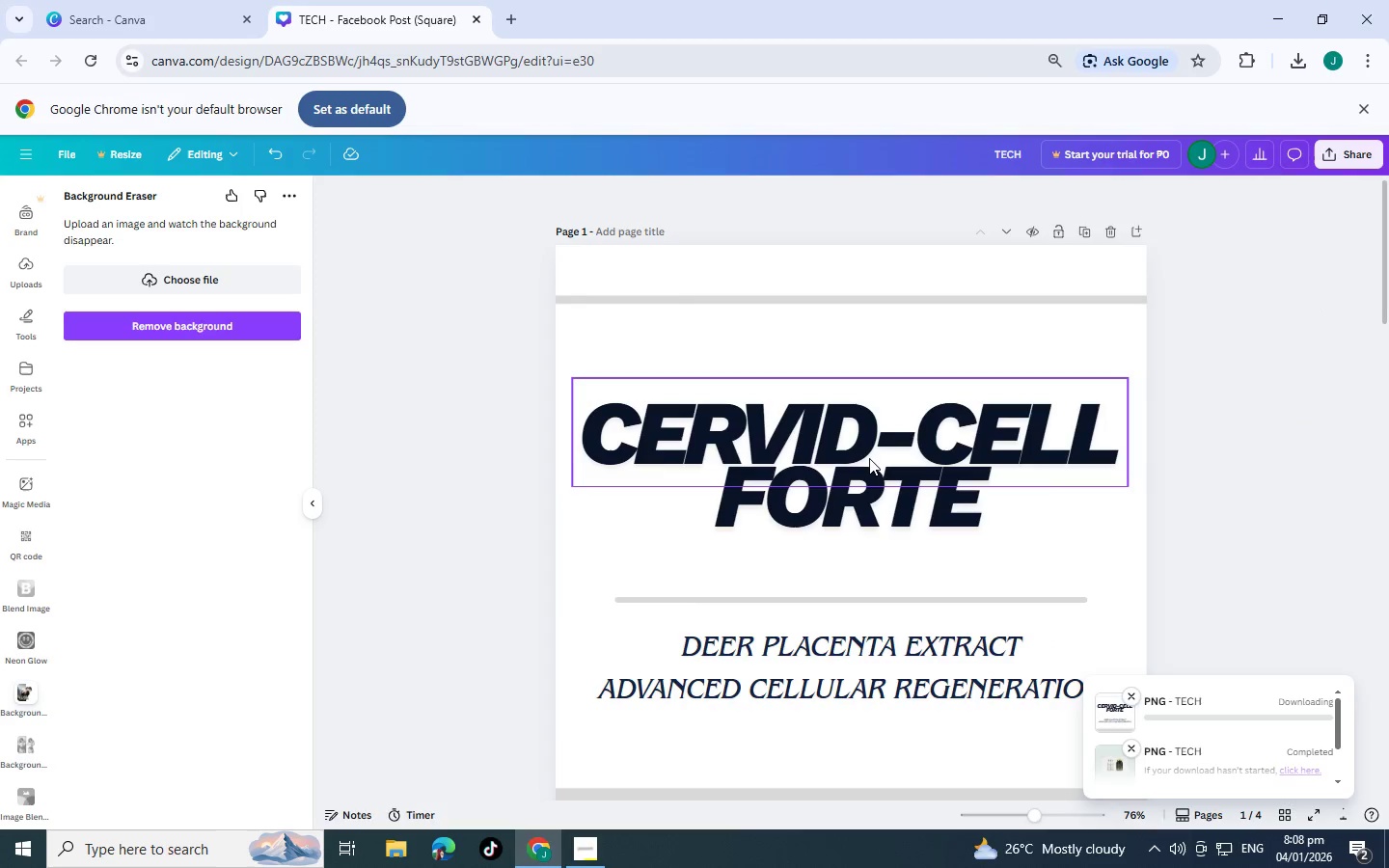 
scroll: coordinate [780, 502], scroll_direction: down, amount: 6.0
 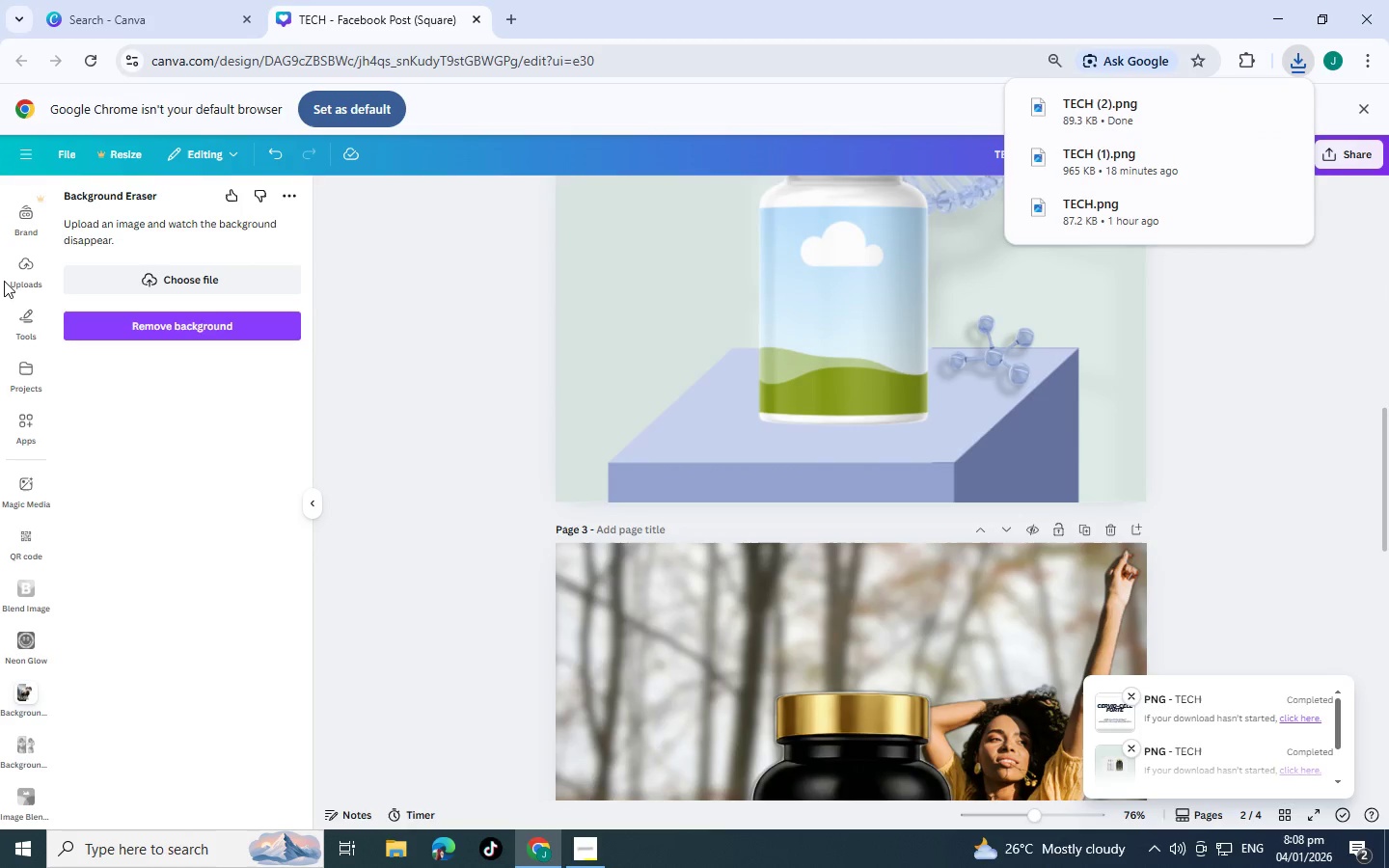 
left_click([18, 261])
 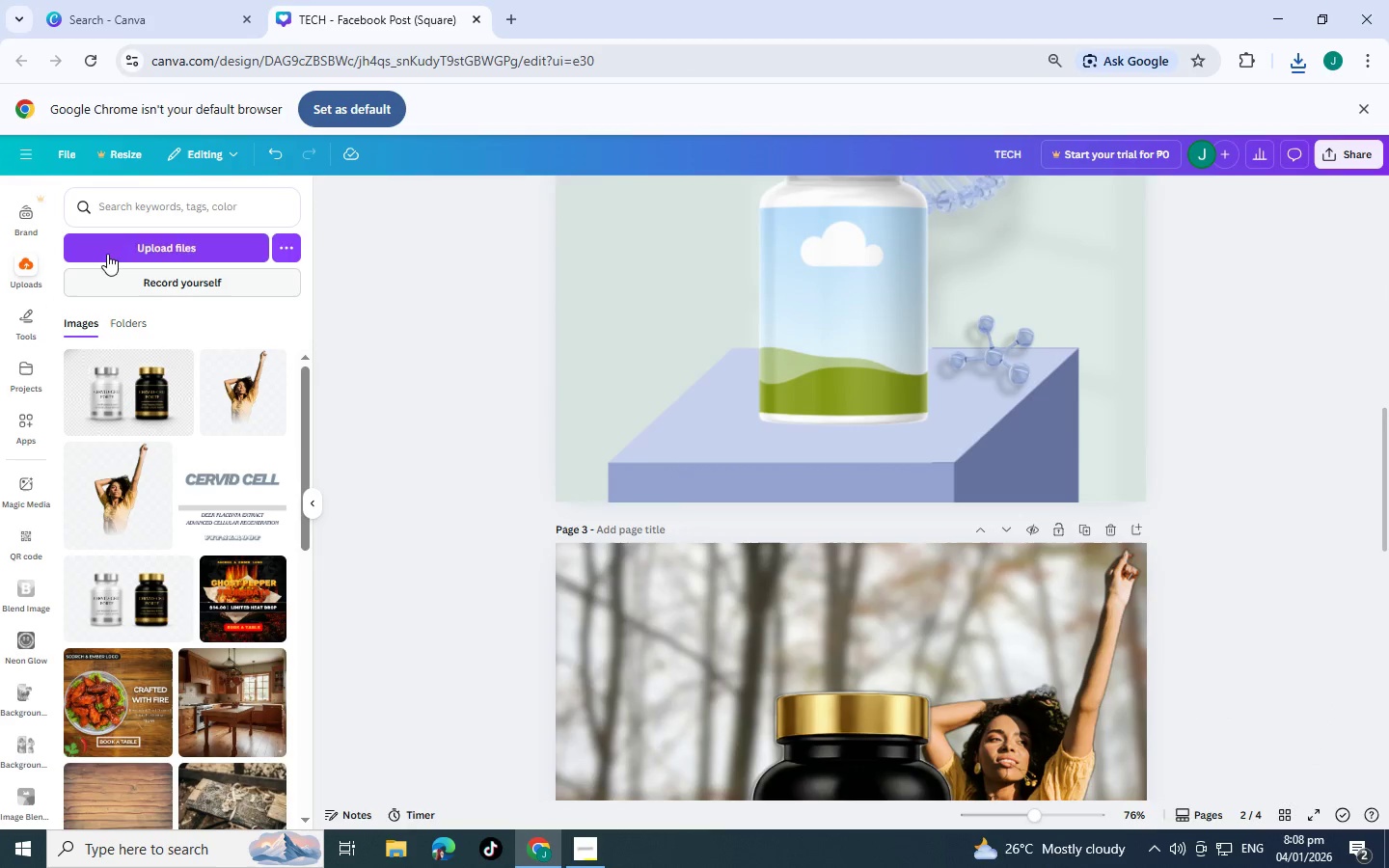 
left_click([107, 254])
 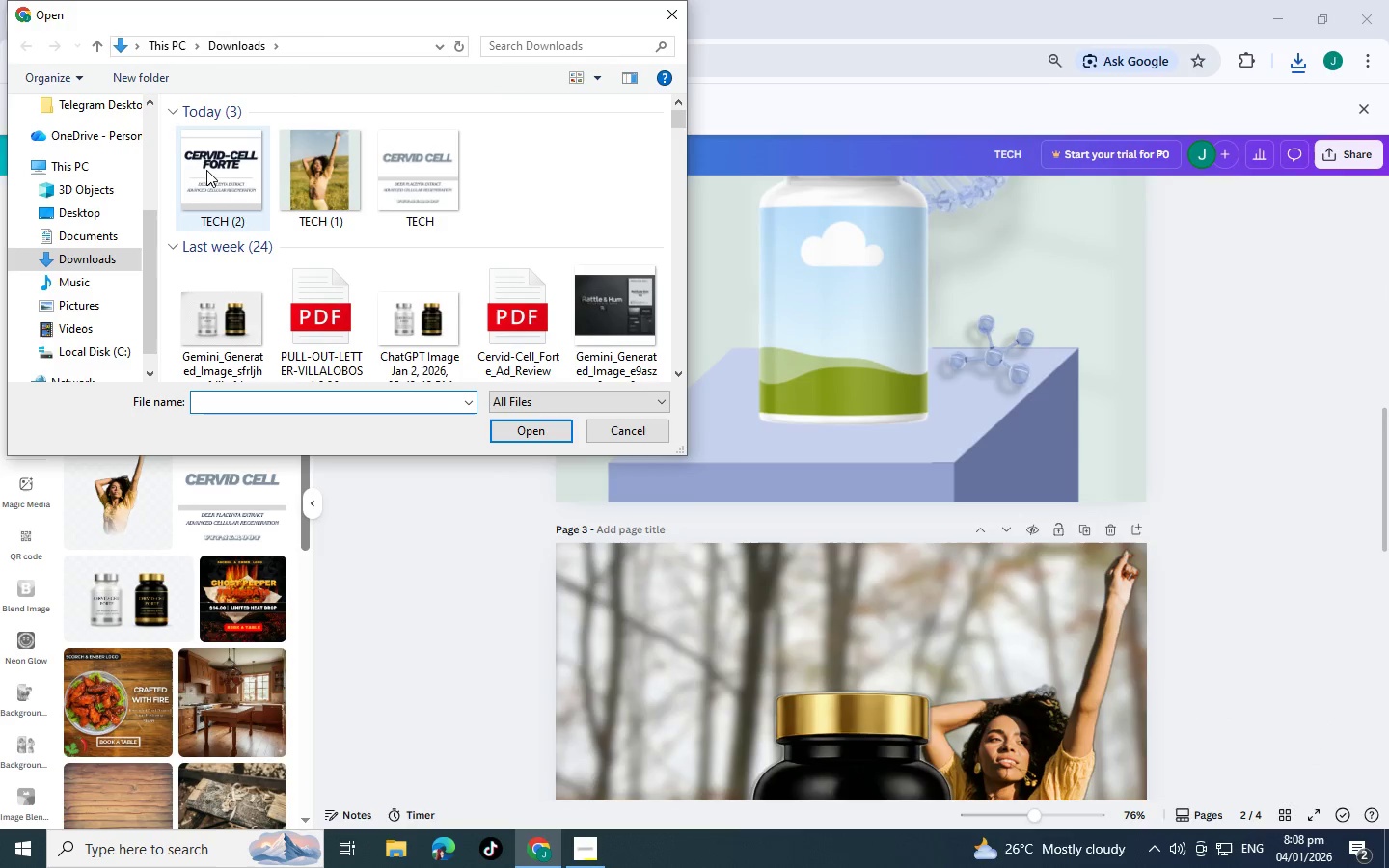 
double_click([206, 170])
 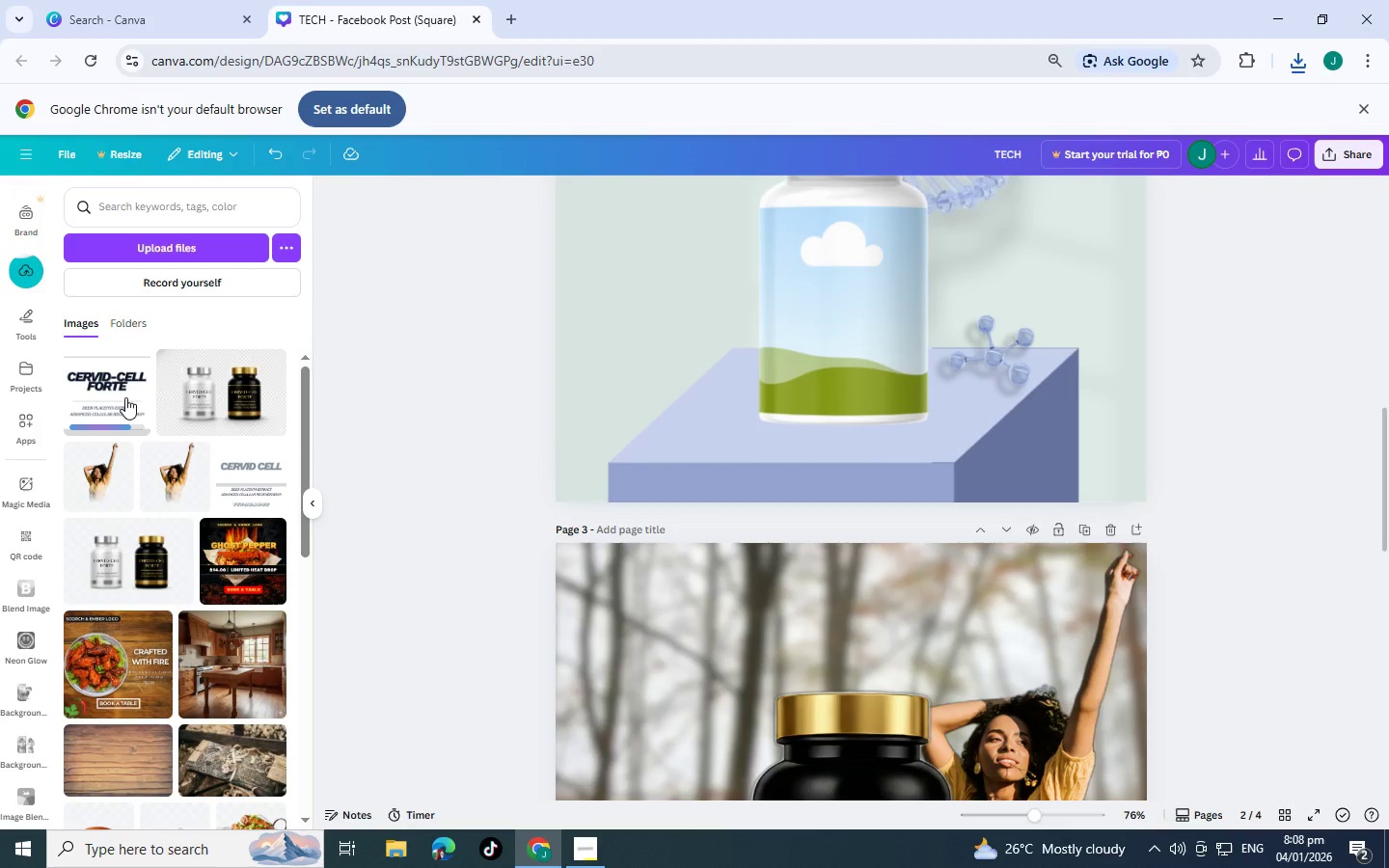 
wait(5.55)
 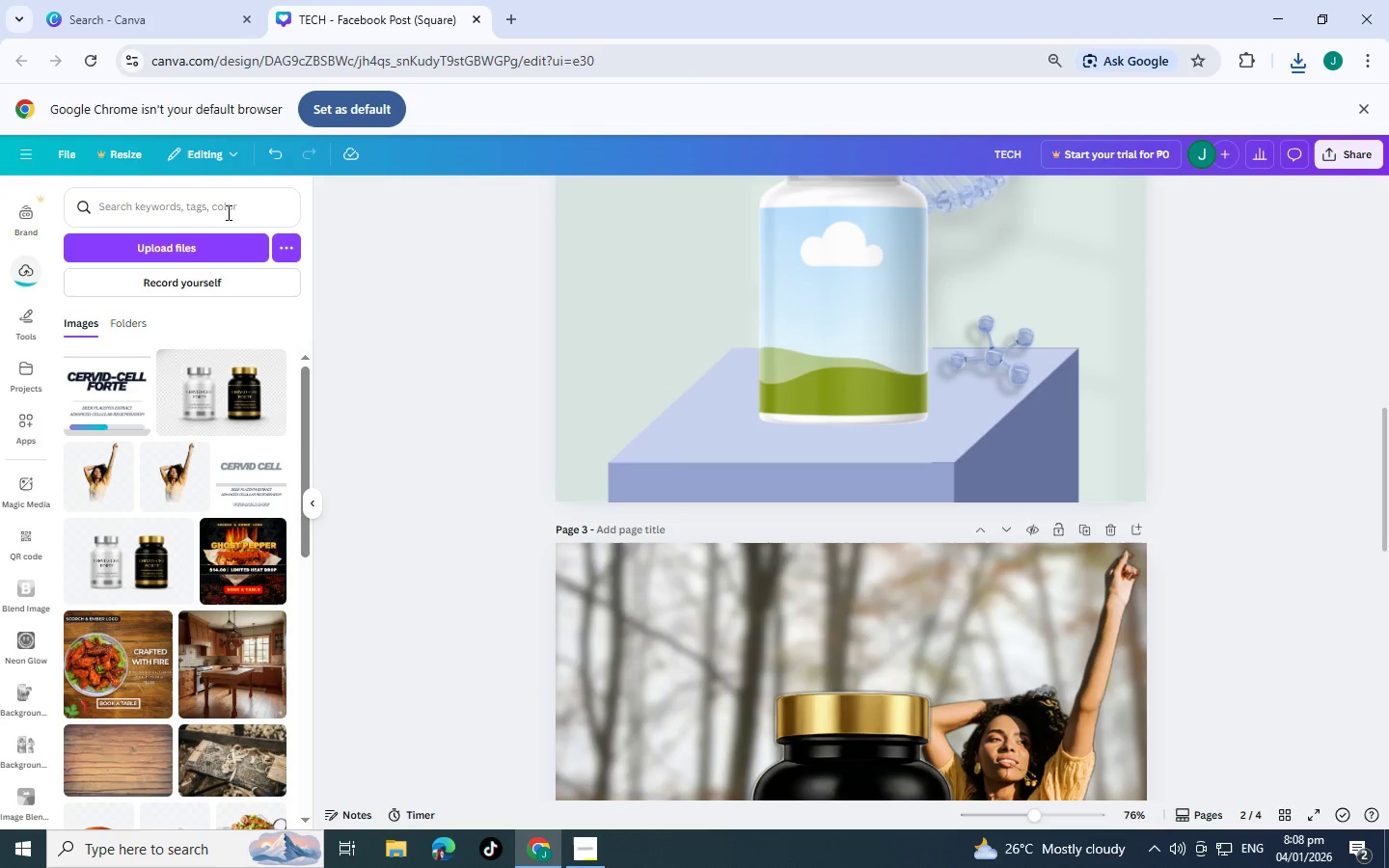 
left_click_drag(start_coordinate=[94, 388], to_coordinate=[852, 299])
 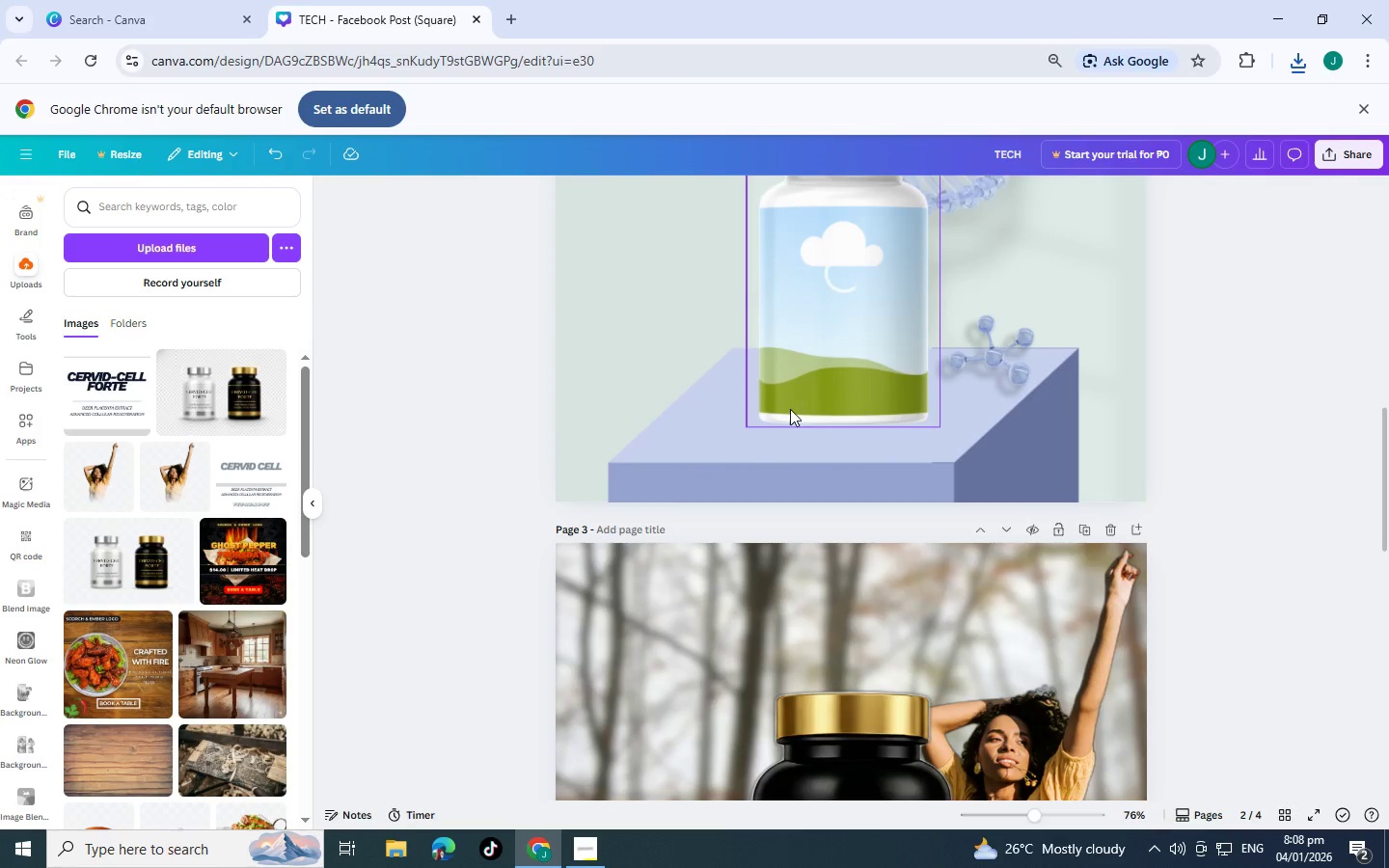 
scroll: coordinate [790, 409], scroll_direction: up, amount: 2.0
 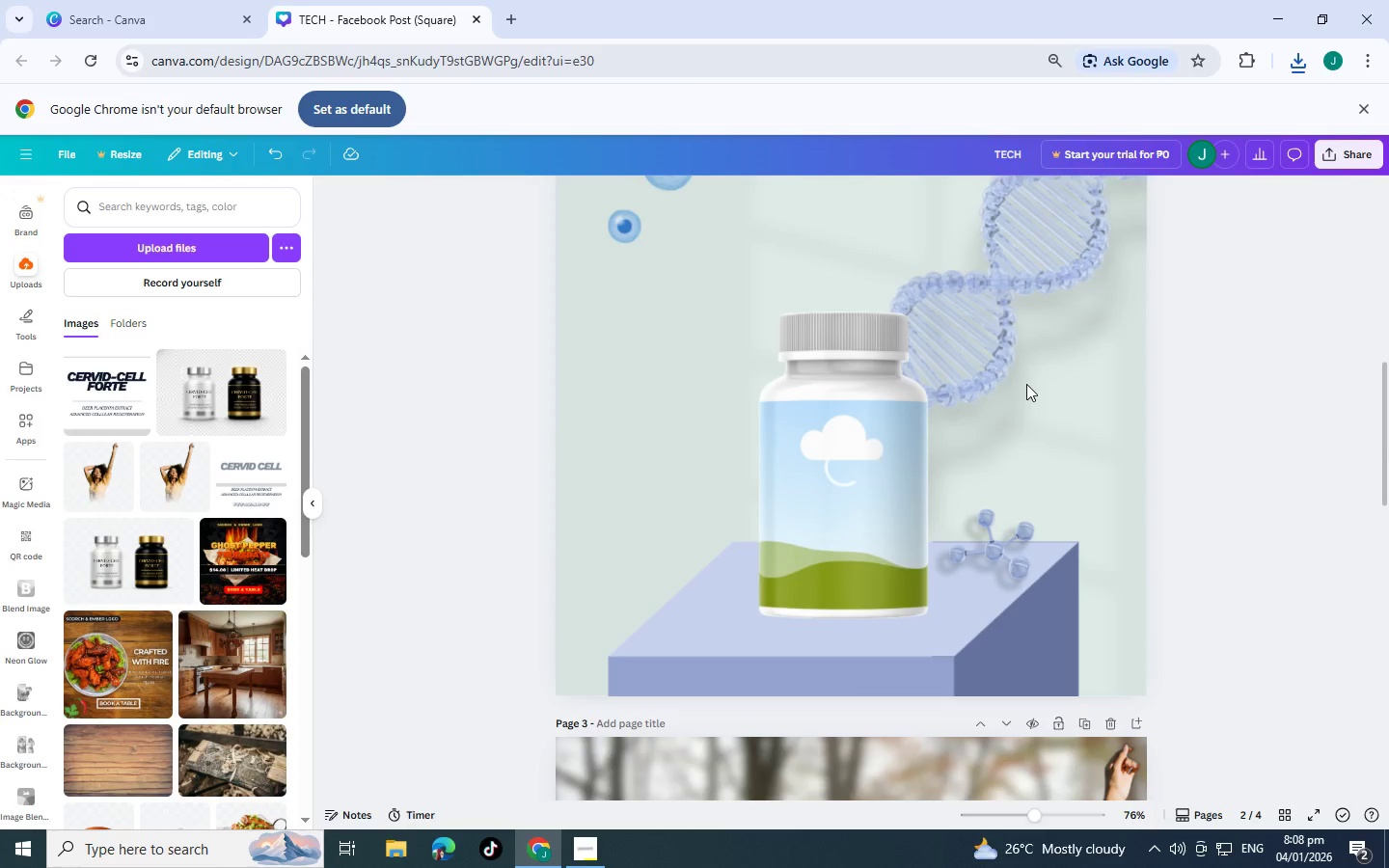 
left_click([885, 463])
 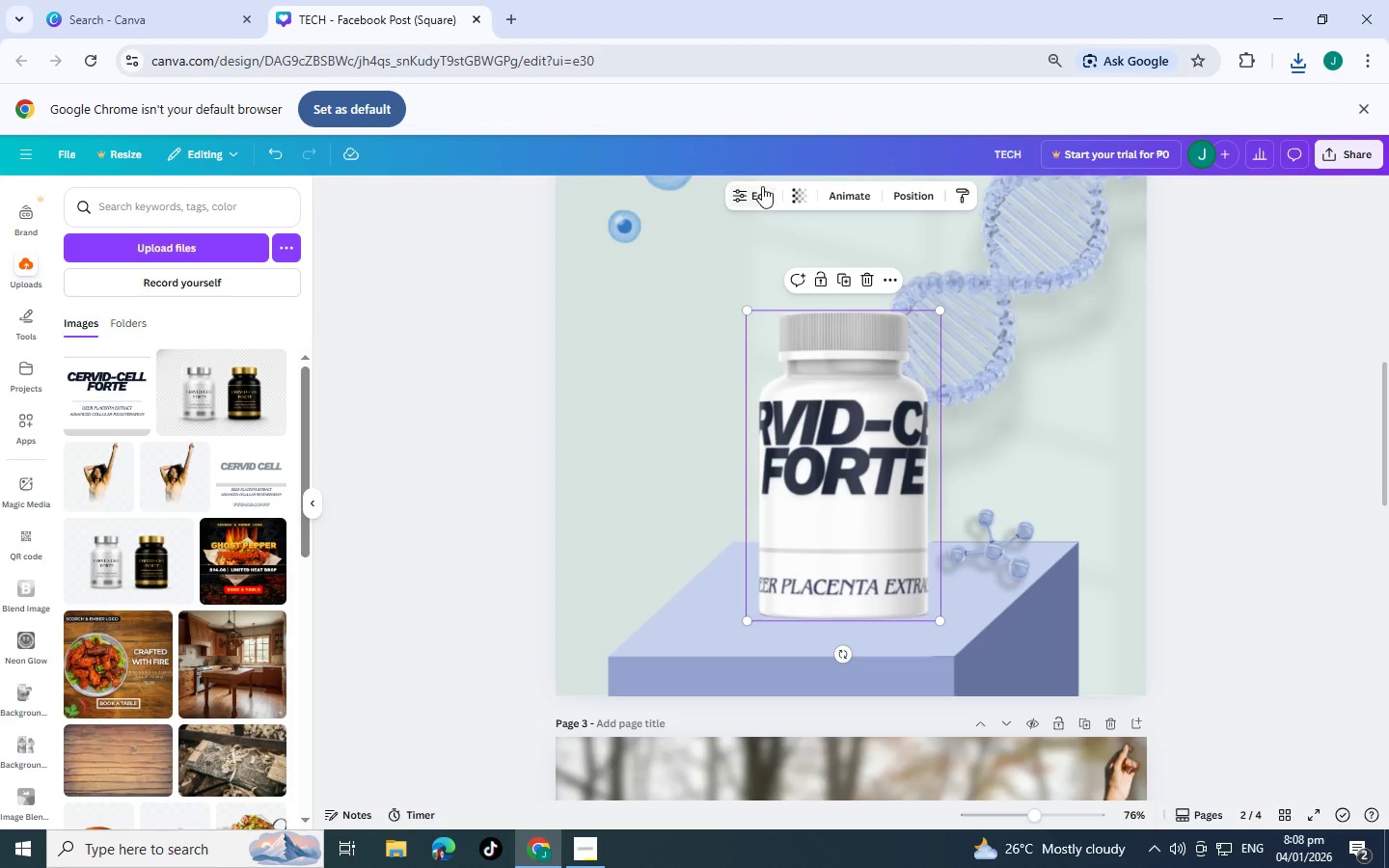 
left_click([762, 192])
 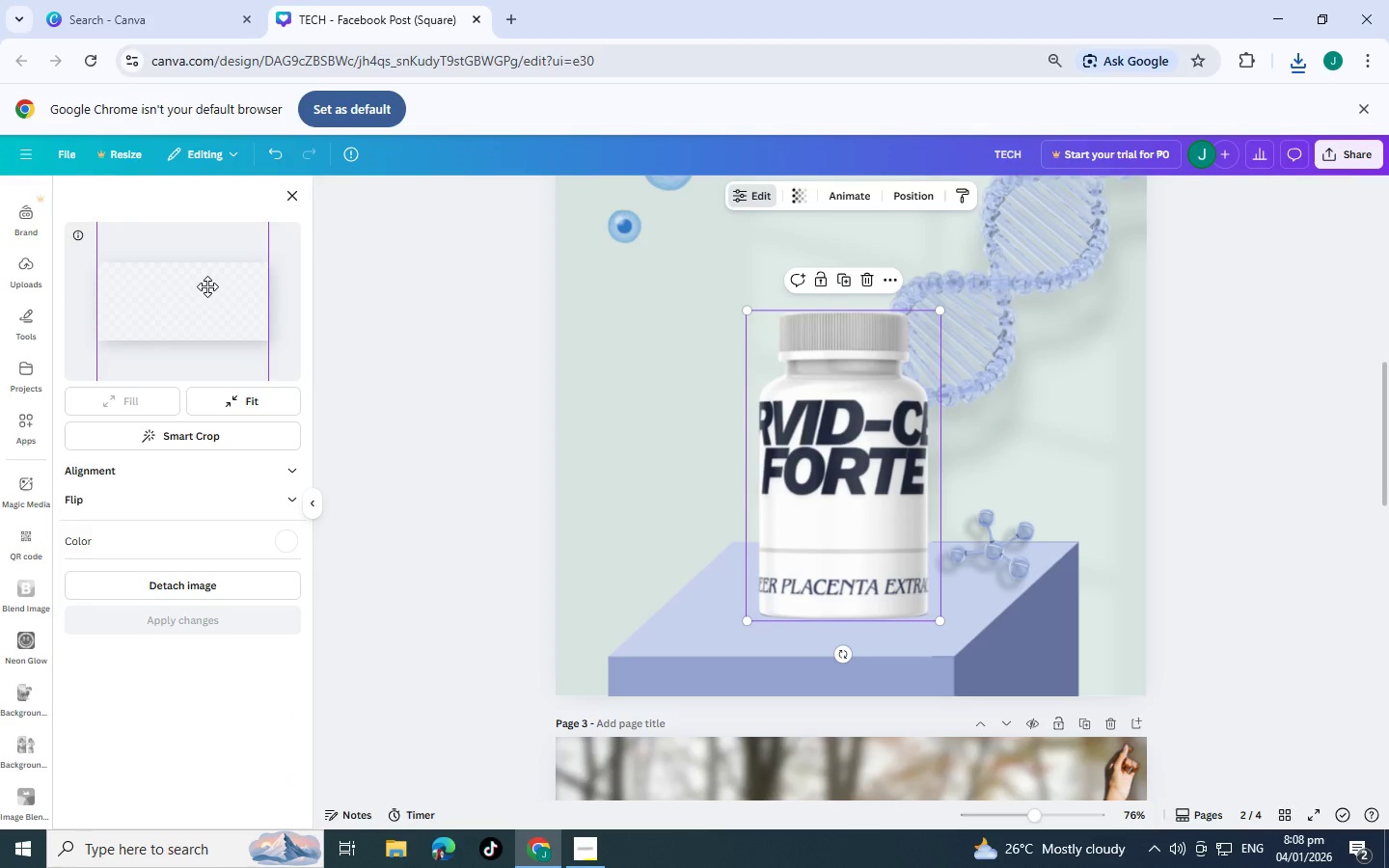 
left_click([206, 284])
 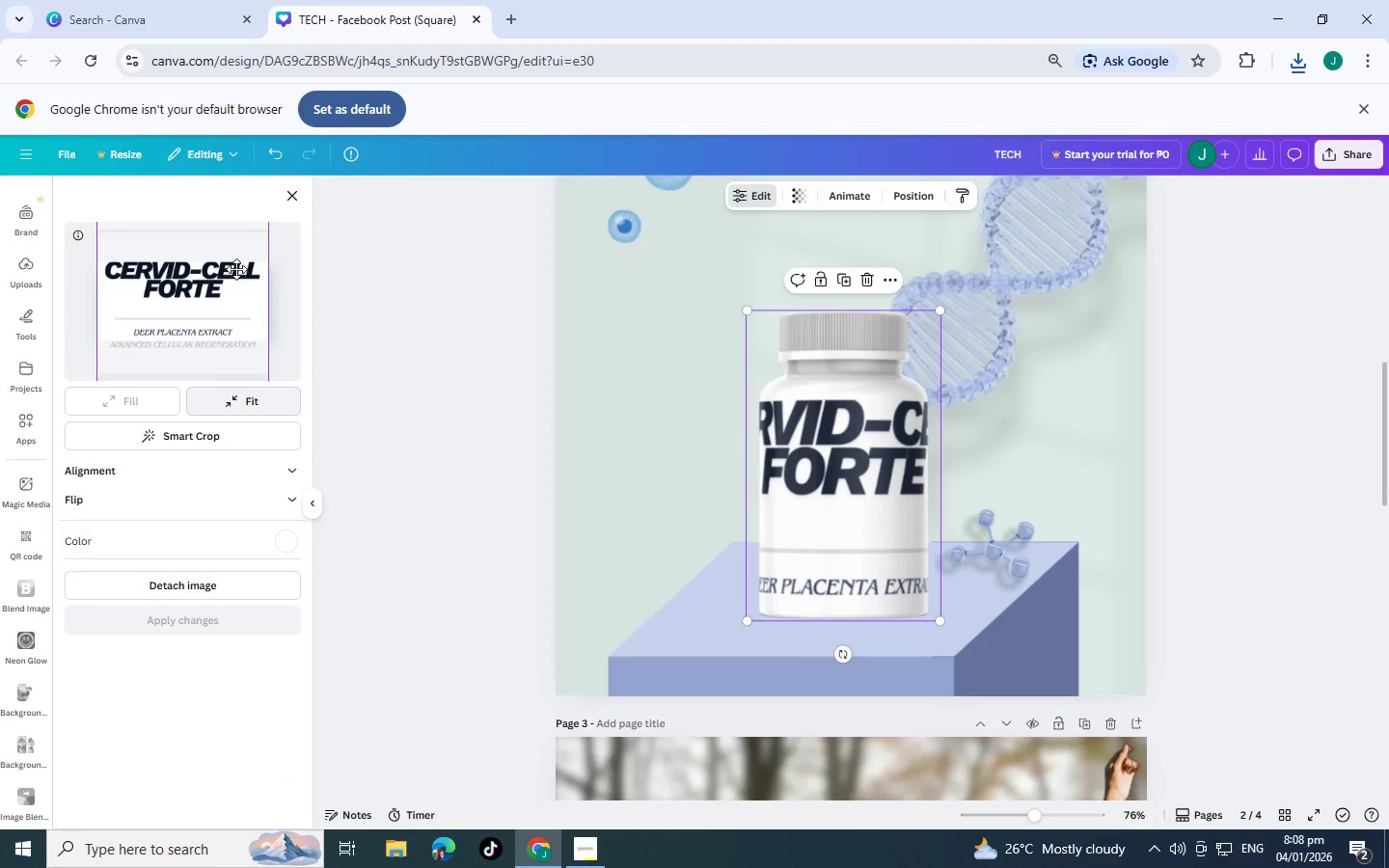 
left_click([261, 410])
 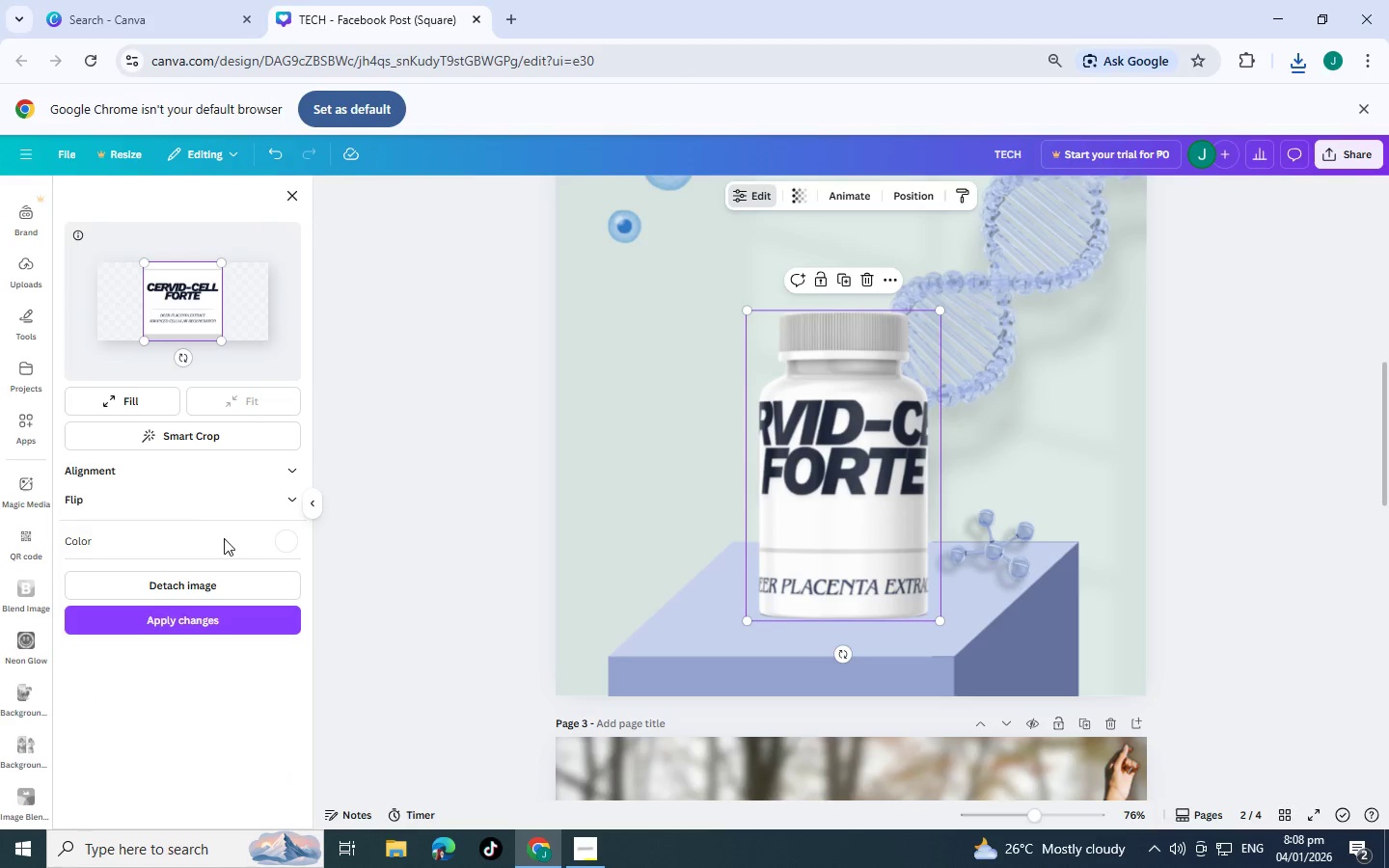 
left_click([220, 620])
 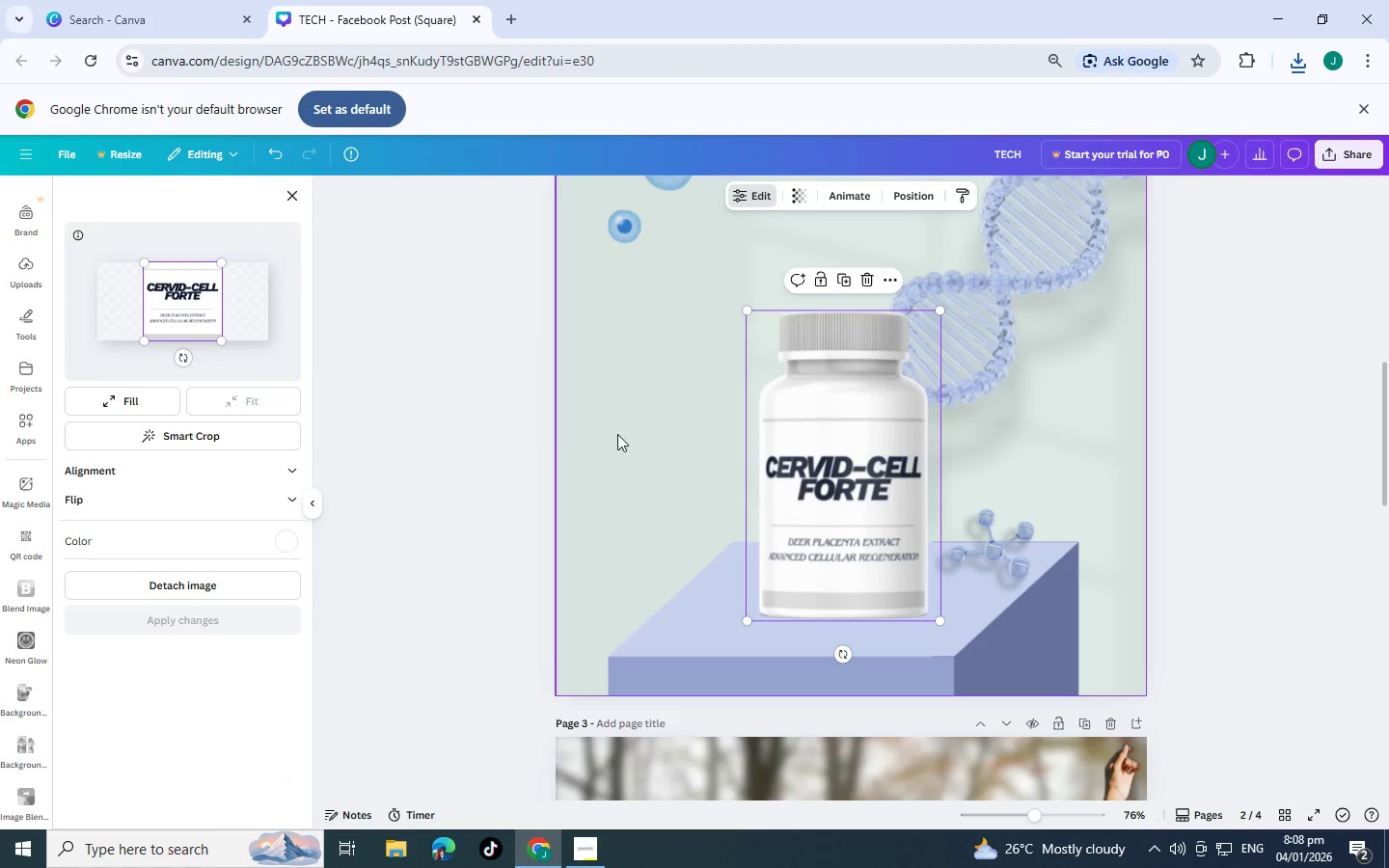 
wait(6.25)
 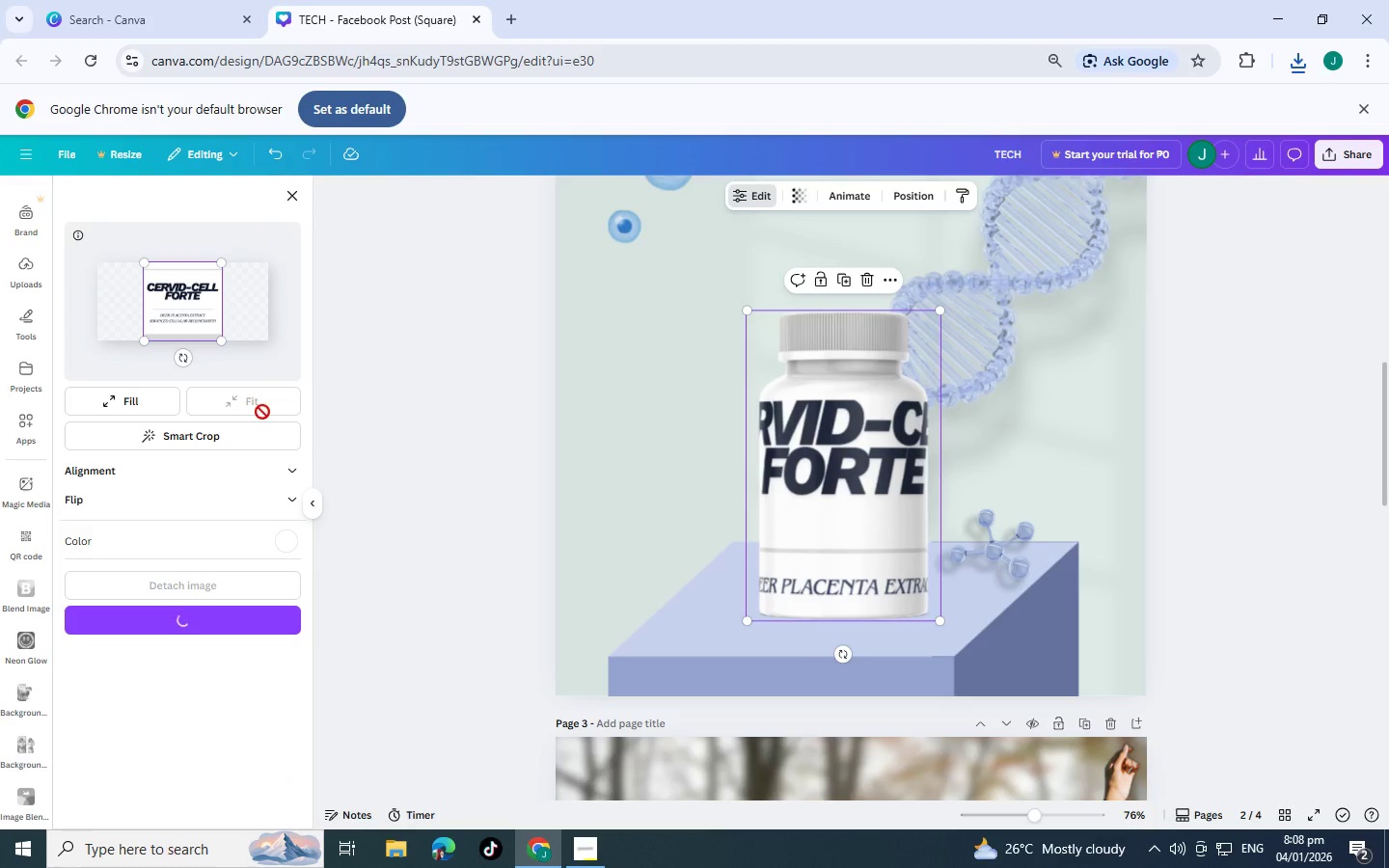 
left_click_drag(start_coordinate=[182, 306], to_coordinate=[183, 300])
 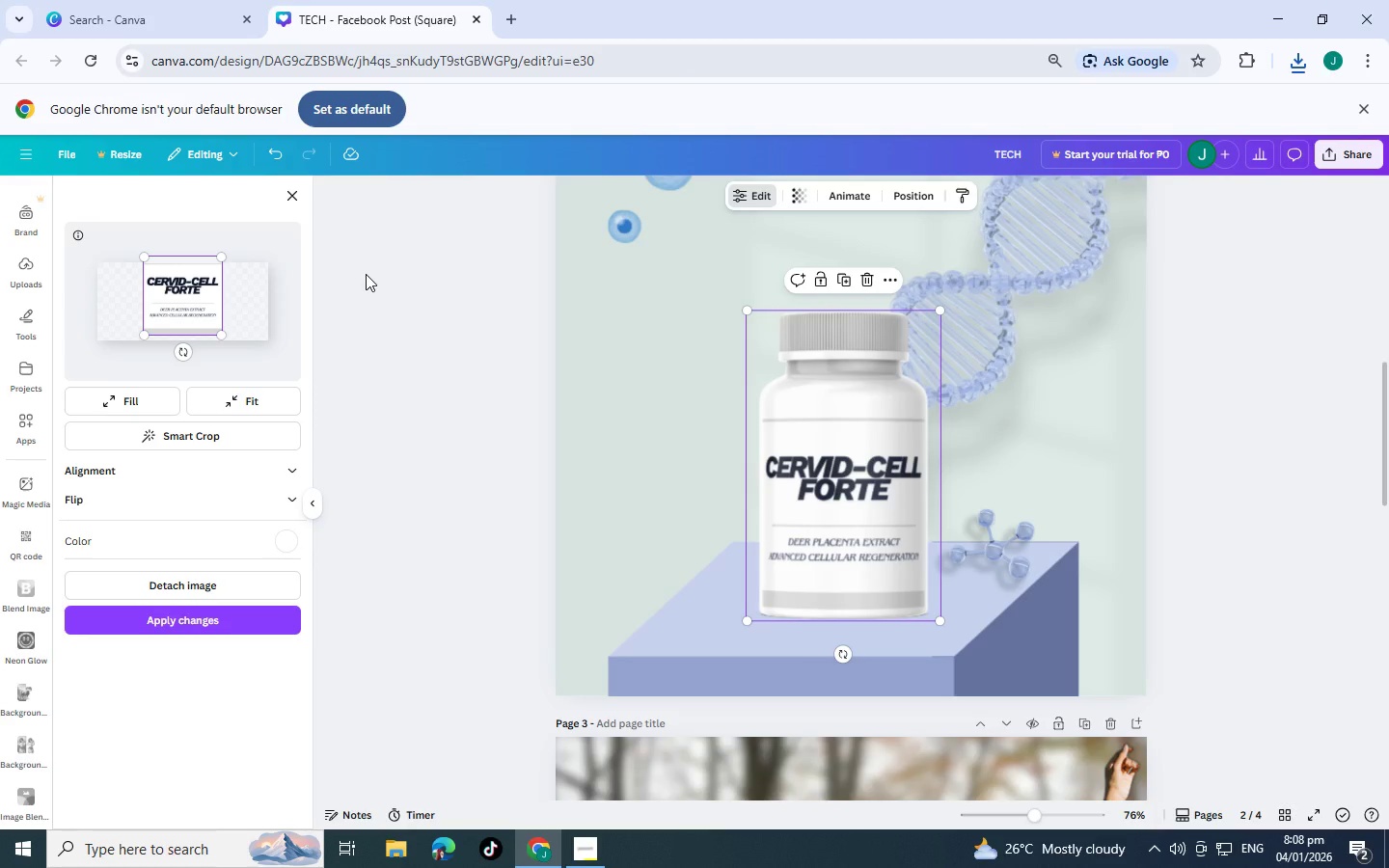 
left_click([366, 274])
 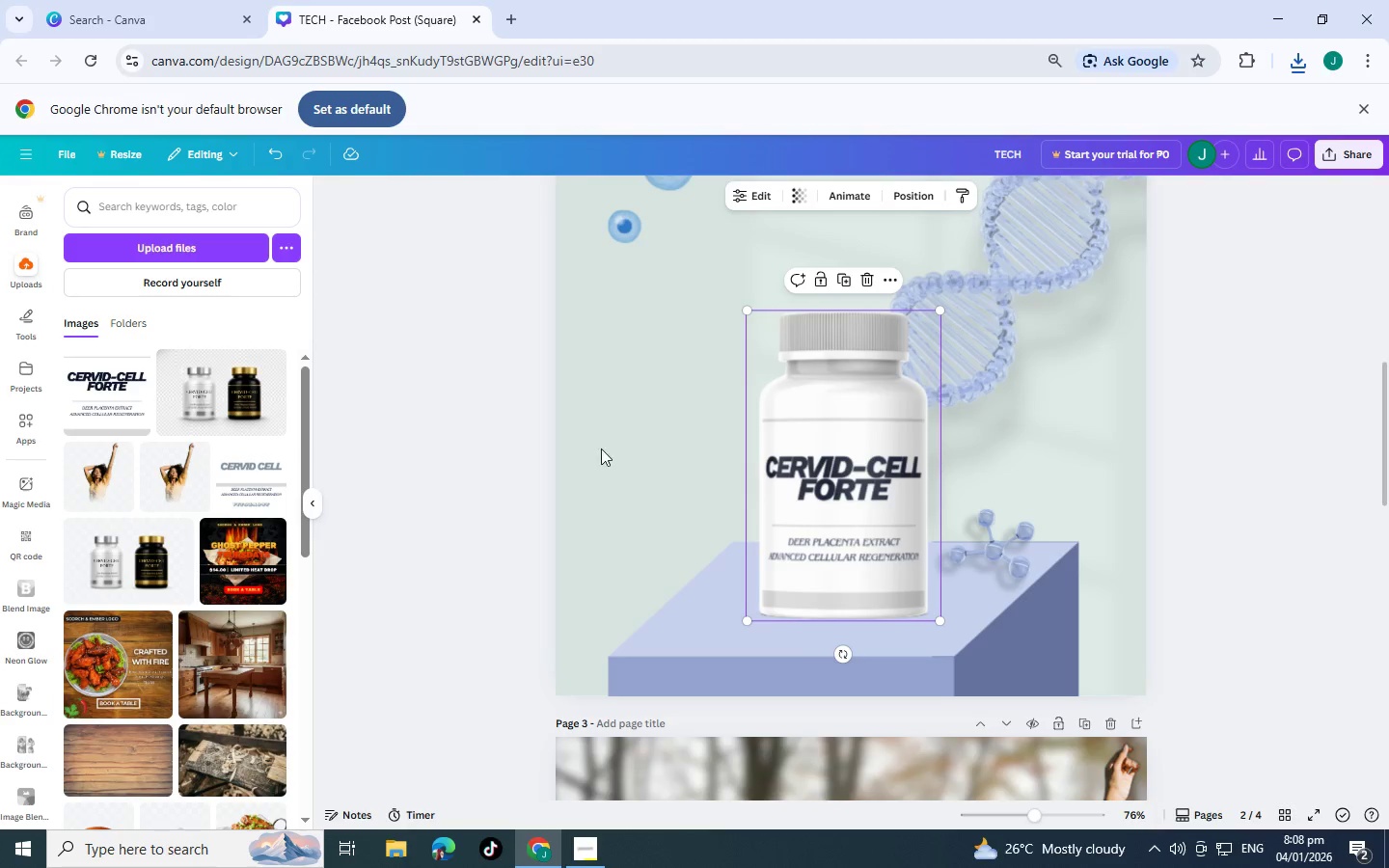 
left_click([763, 197])
 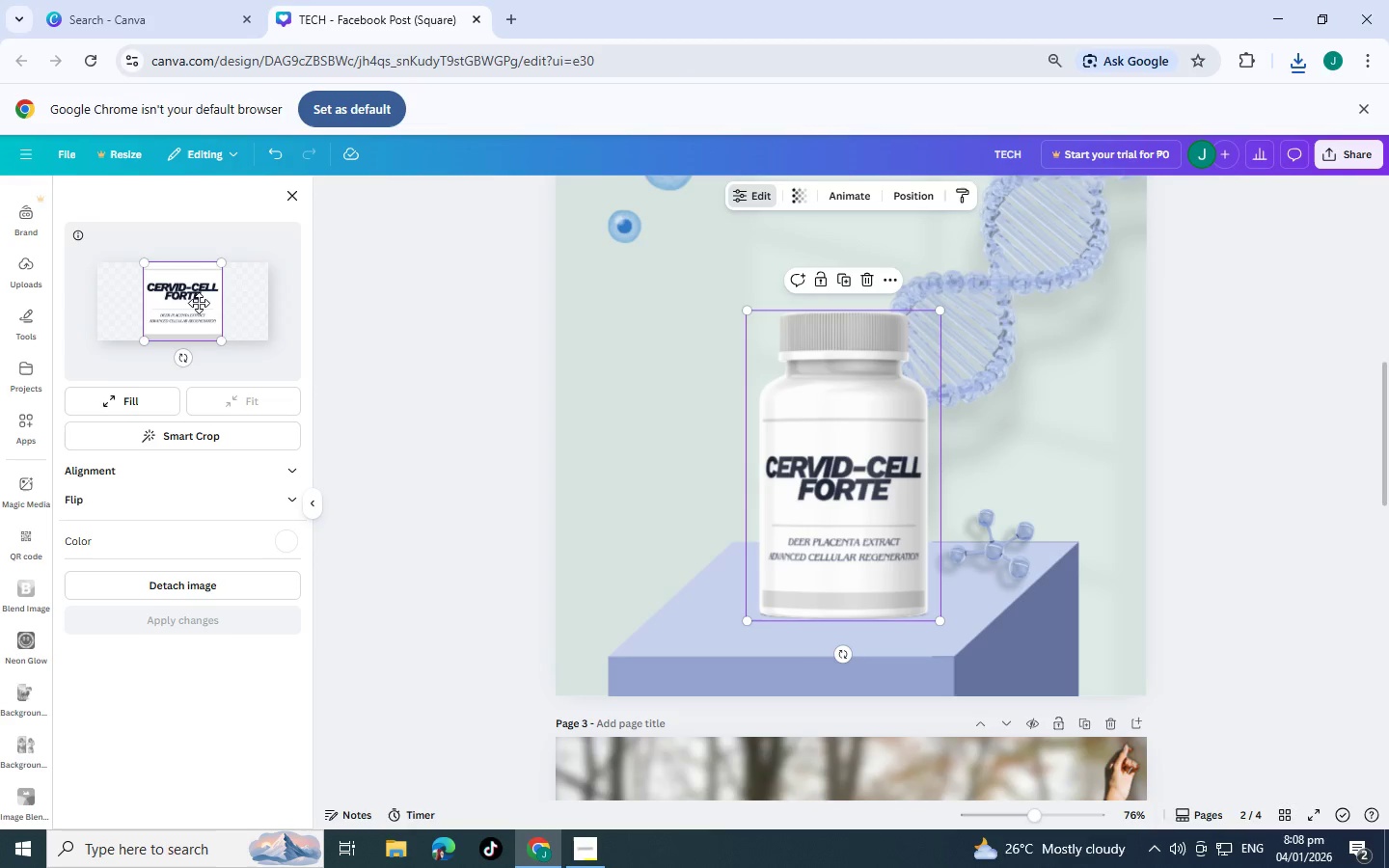 
left_click_drag(start_coordinate=[200, 309], to_coordinate=[199, 304])
 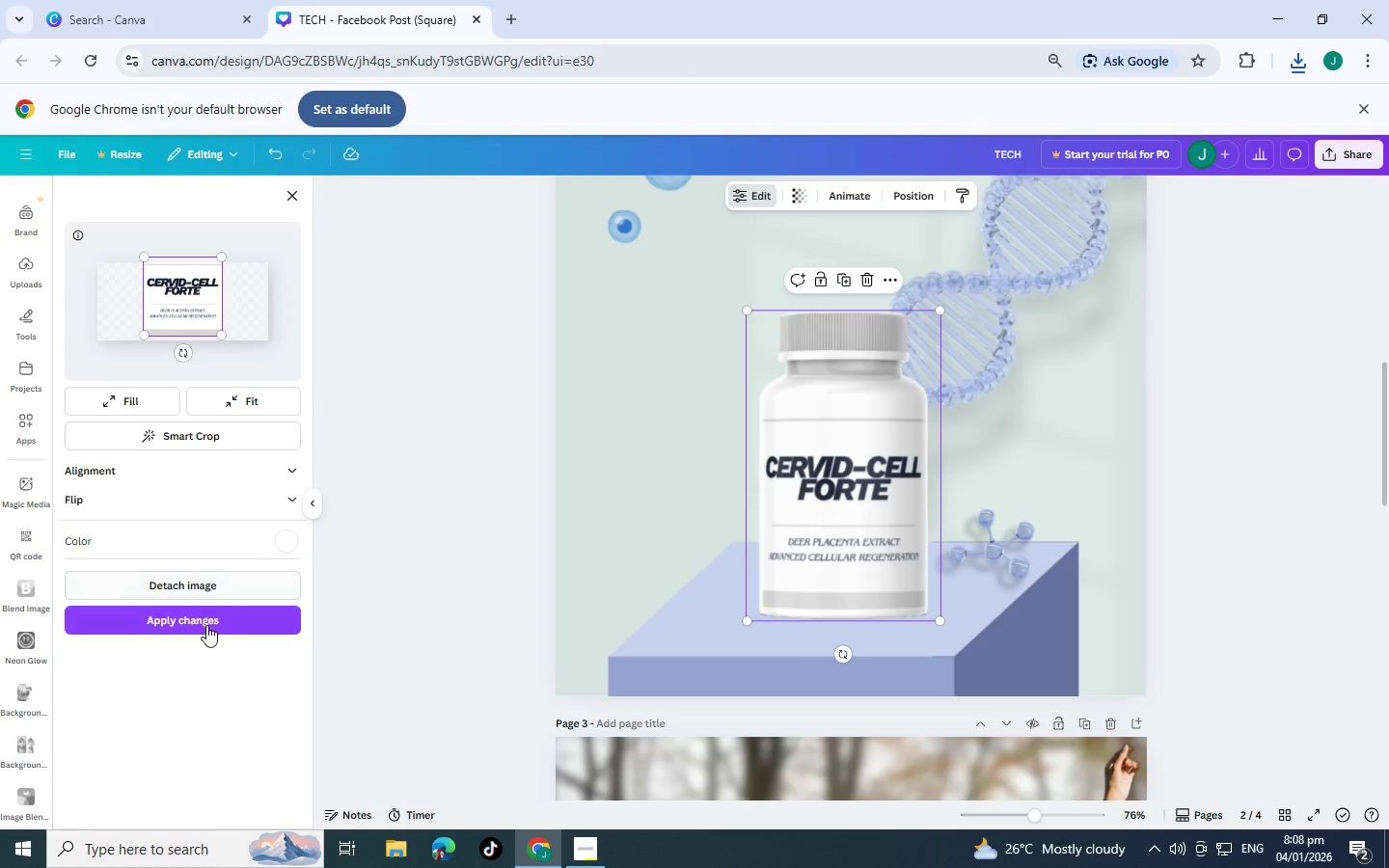 
left_click([205, 626])
 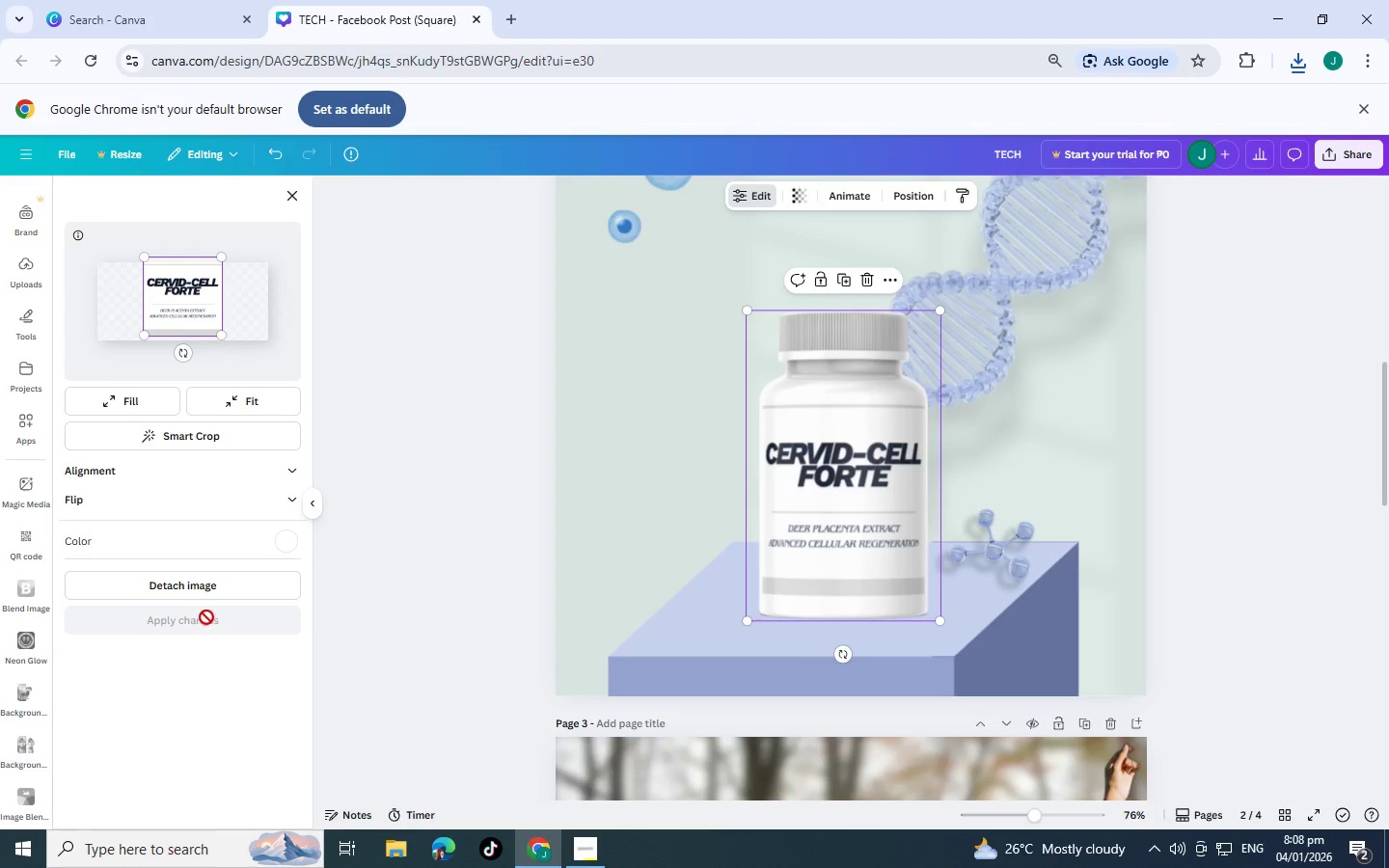 
left_click([397, 445])
 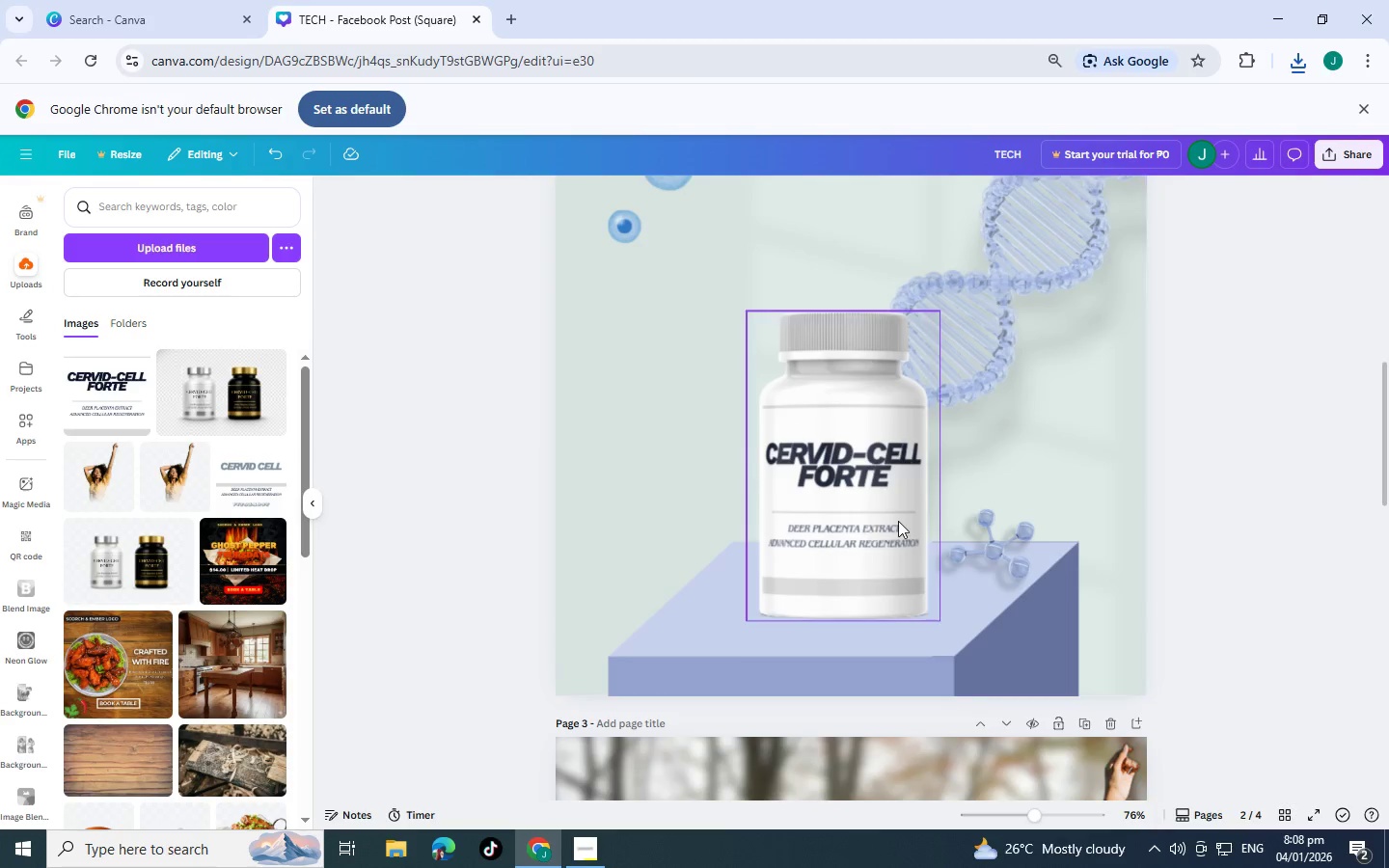 
left_click([898, 521])
 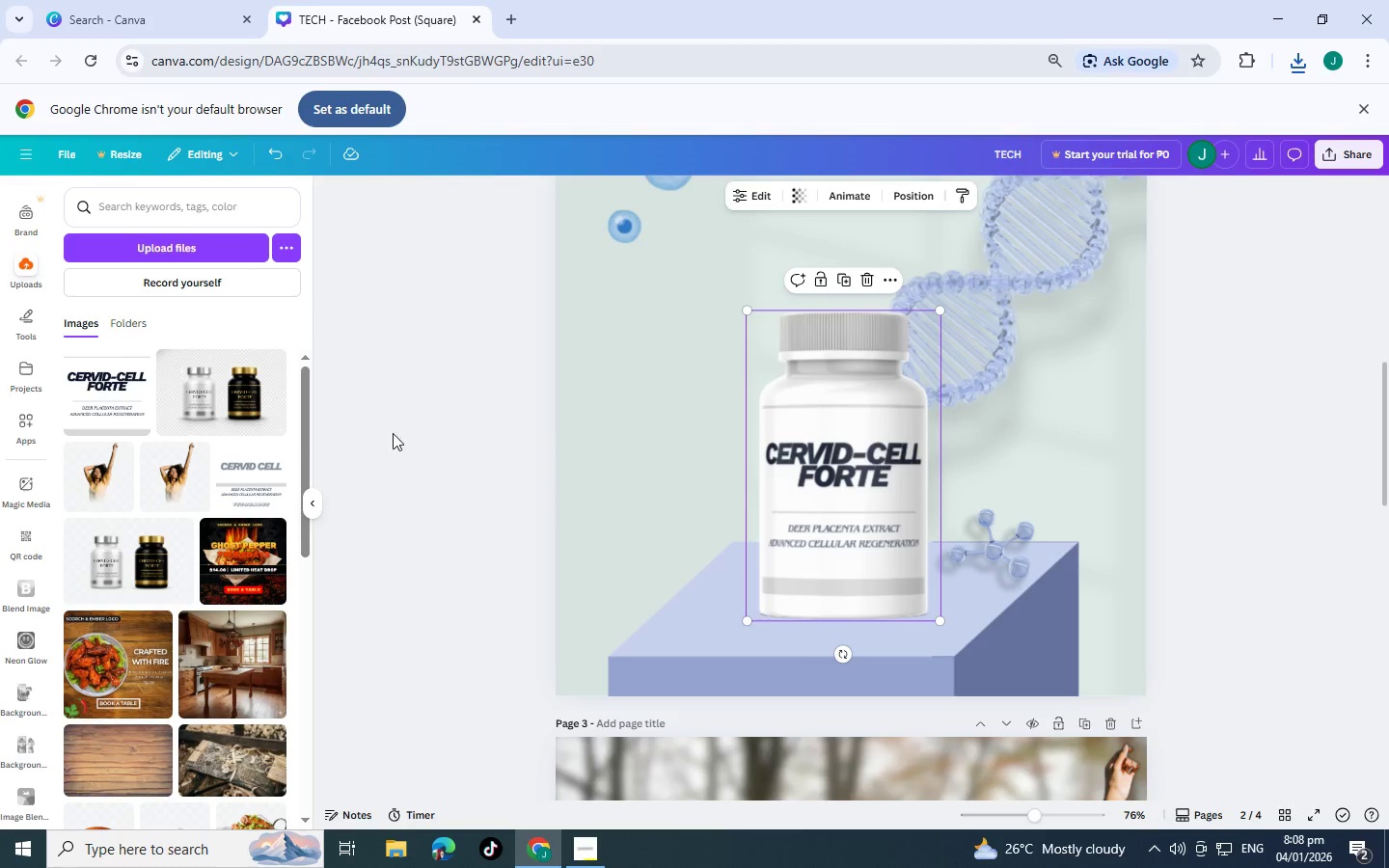 
scroll: coordinate [500, 507], scroll_direction: down, amount: 7.0
 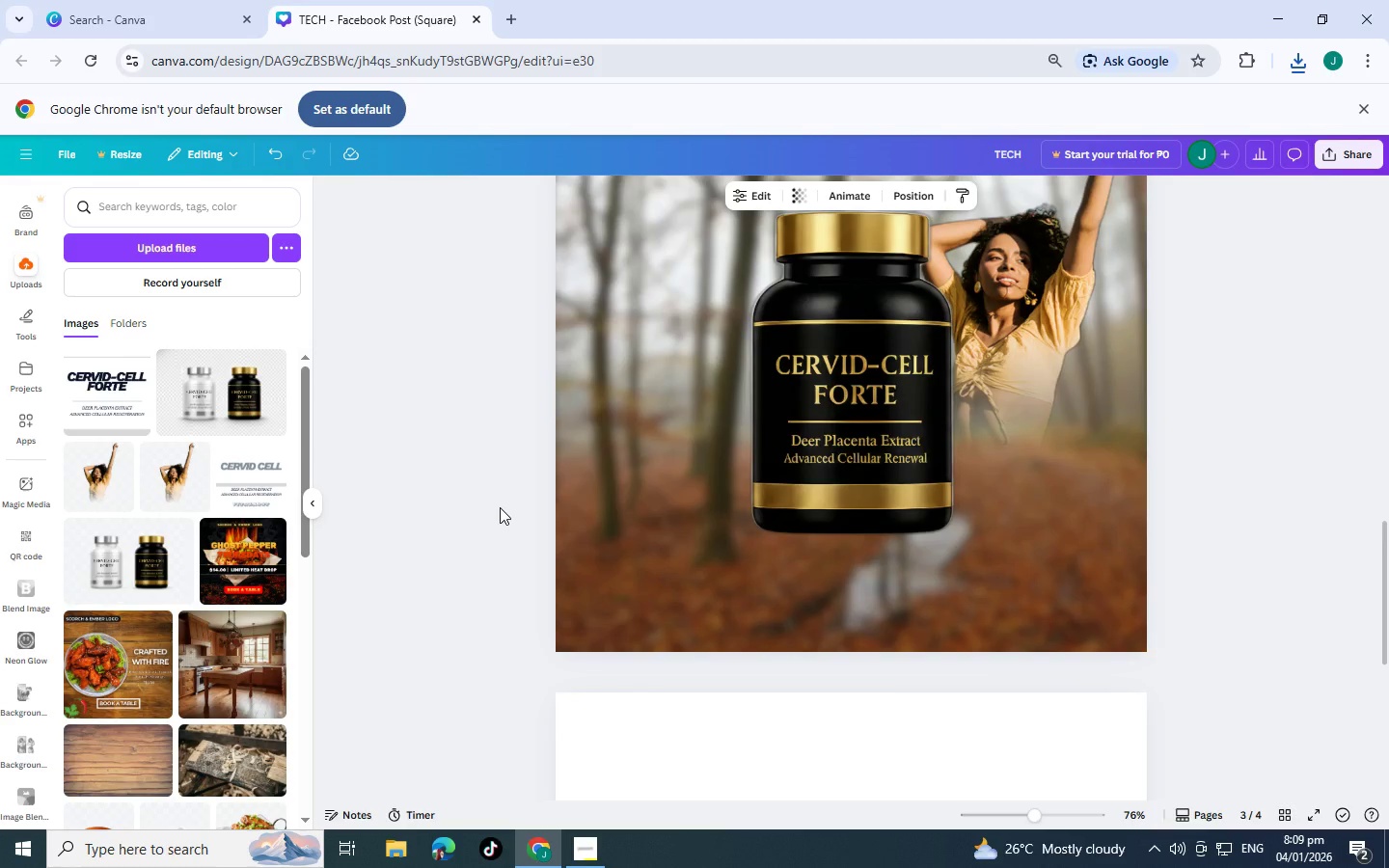 
scroll: coordinate [500, 507], scroll_direction: up, amount: 2.0
 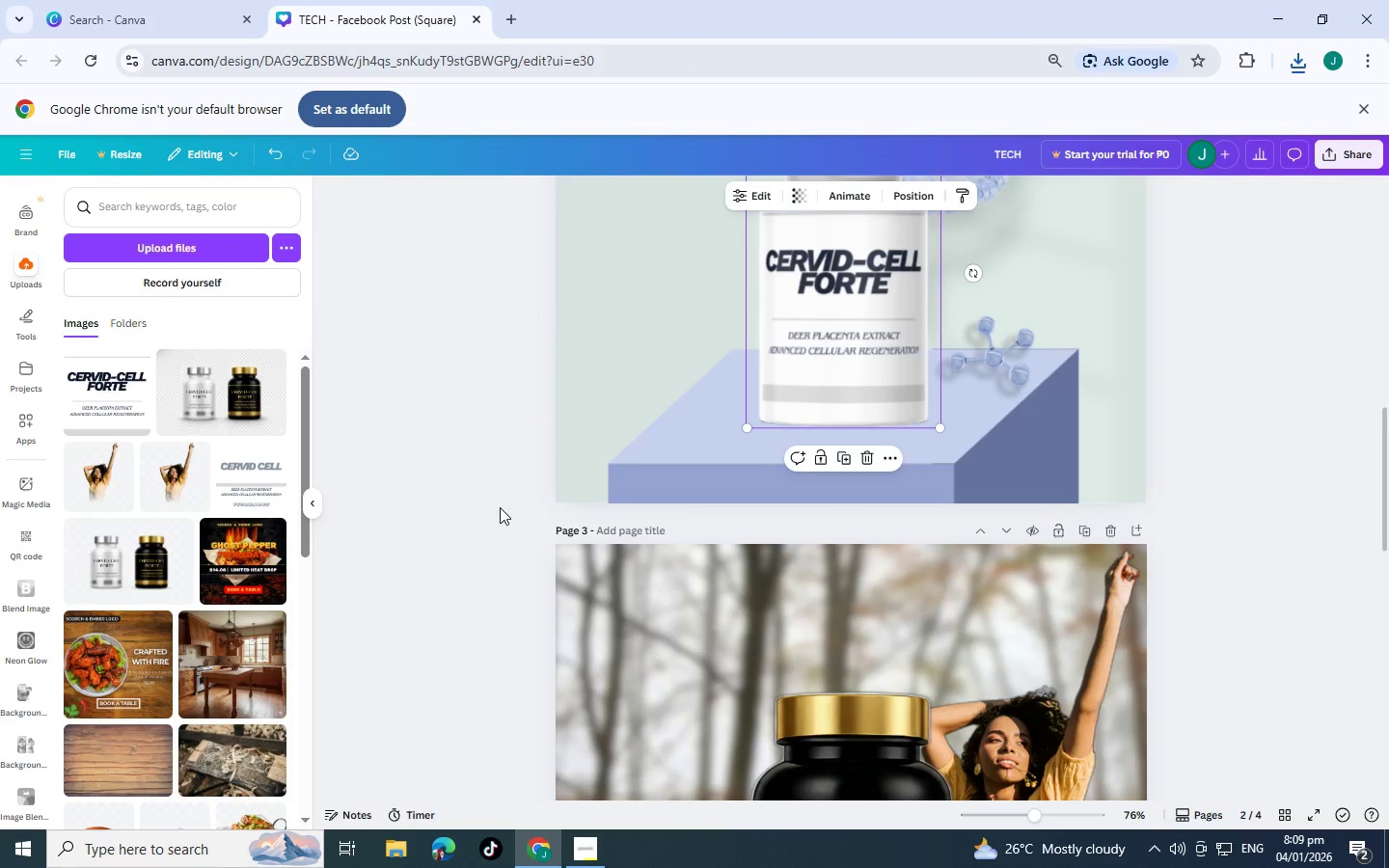 
scroll: coordinate [500, 507], scroll_direction: down, amount: 3.0
 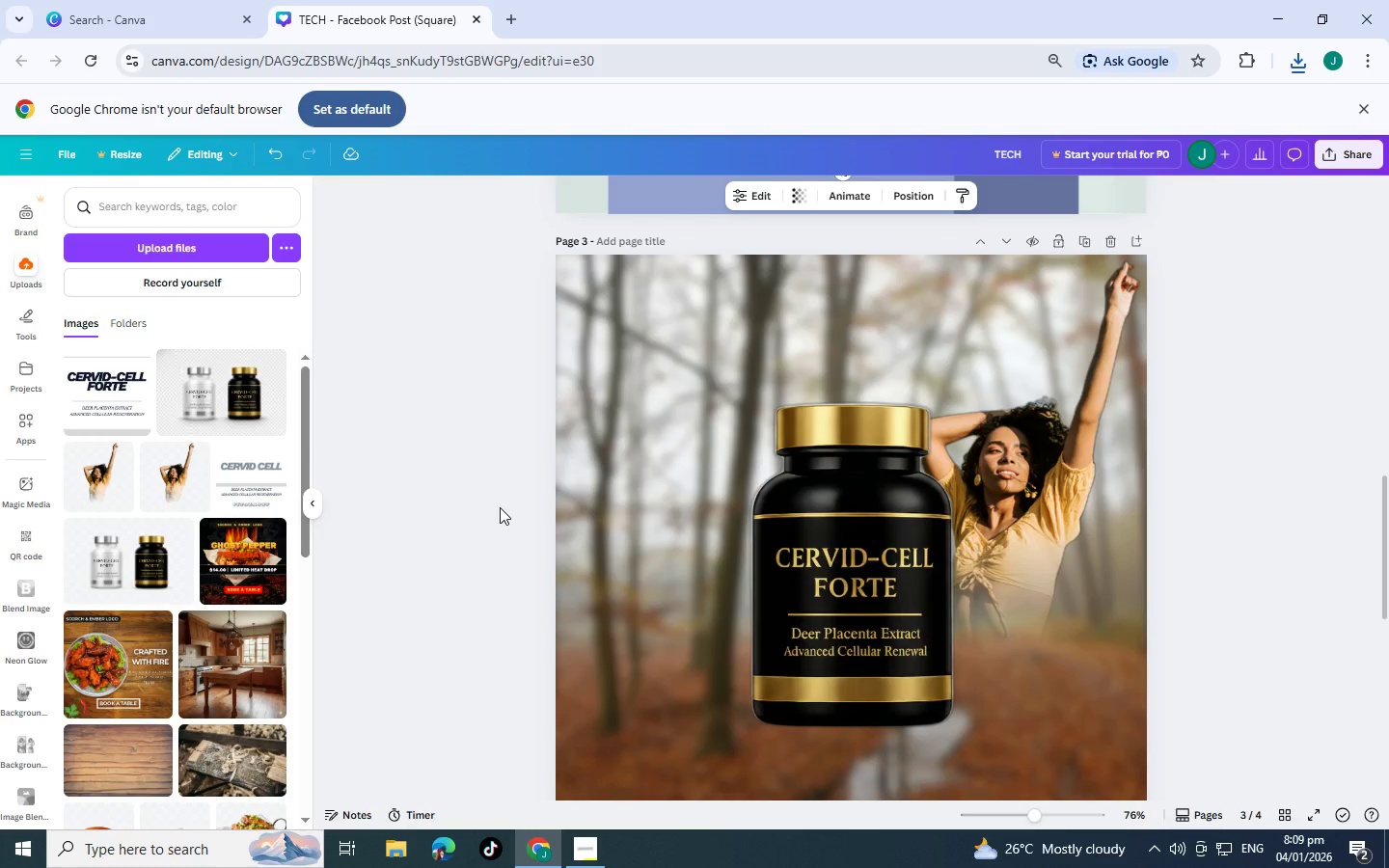 
scroll: coordinate [500, 507], scroll_direction: up, amount: 4.0
 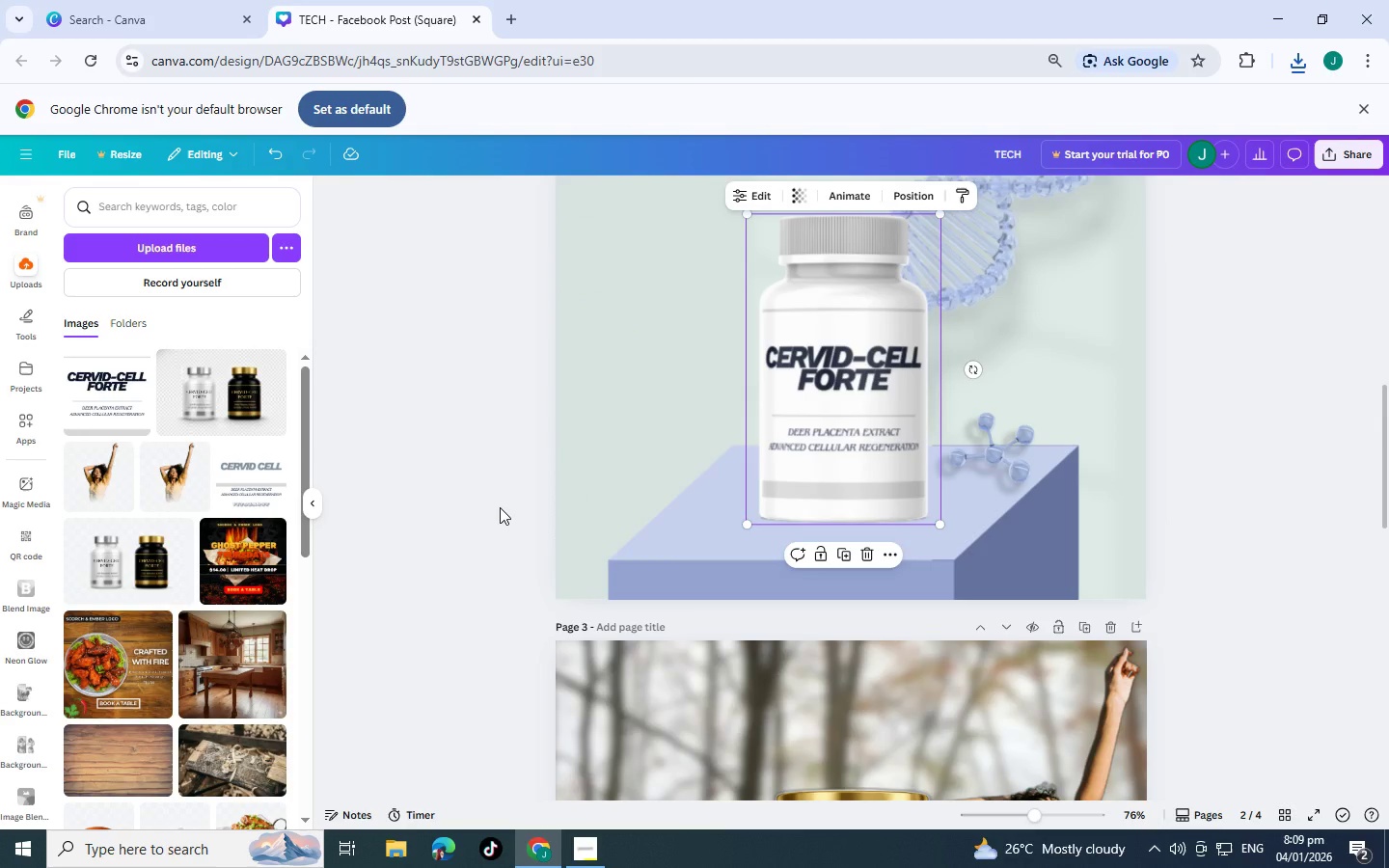 
left_click([500, 507])
 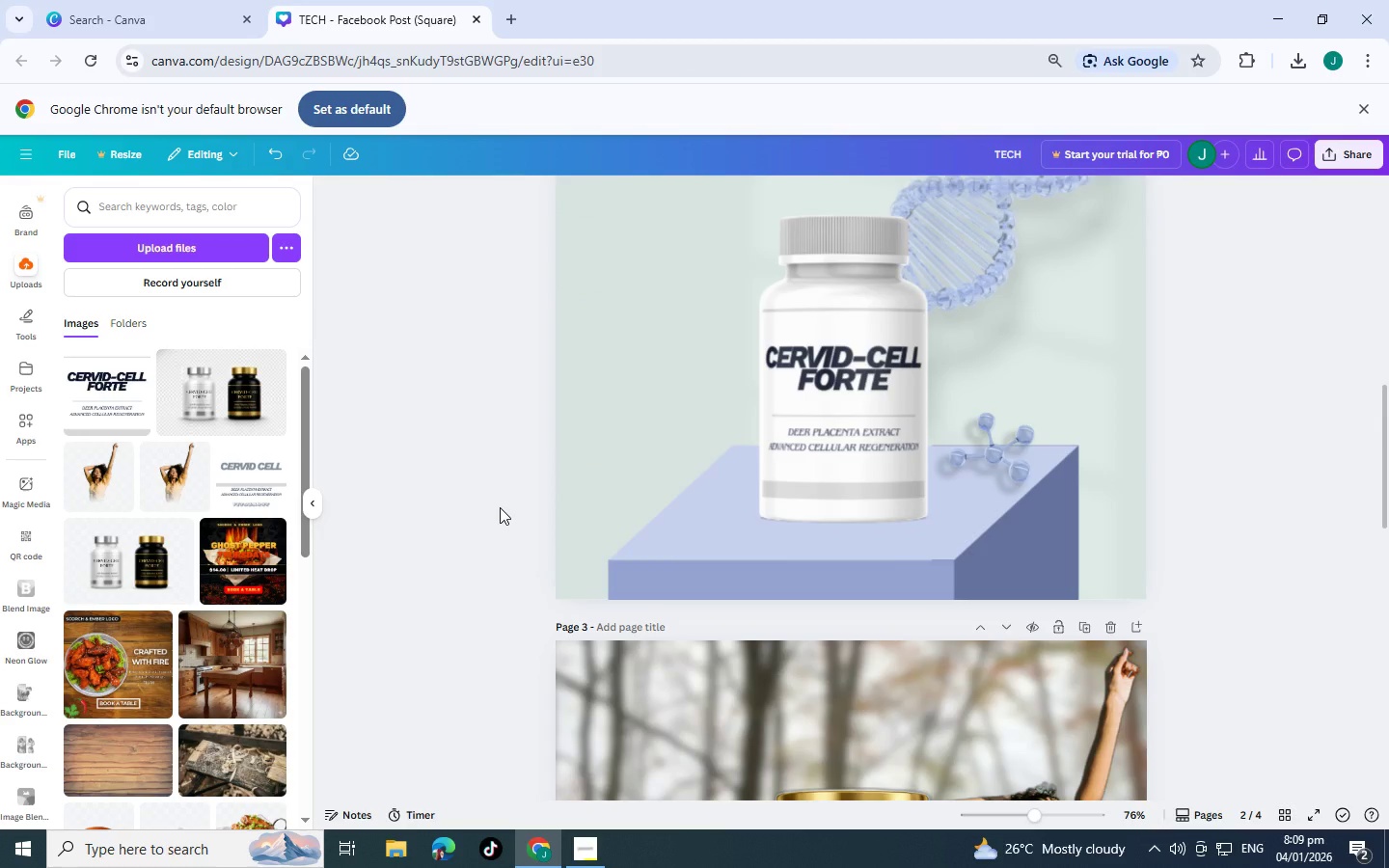 
wait(5.16)
 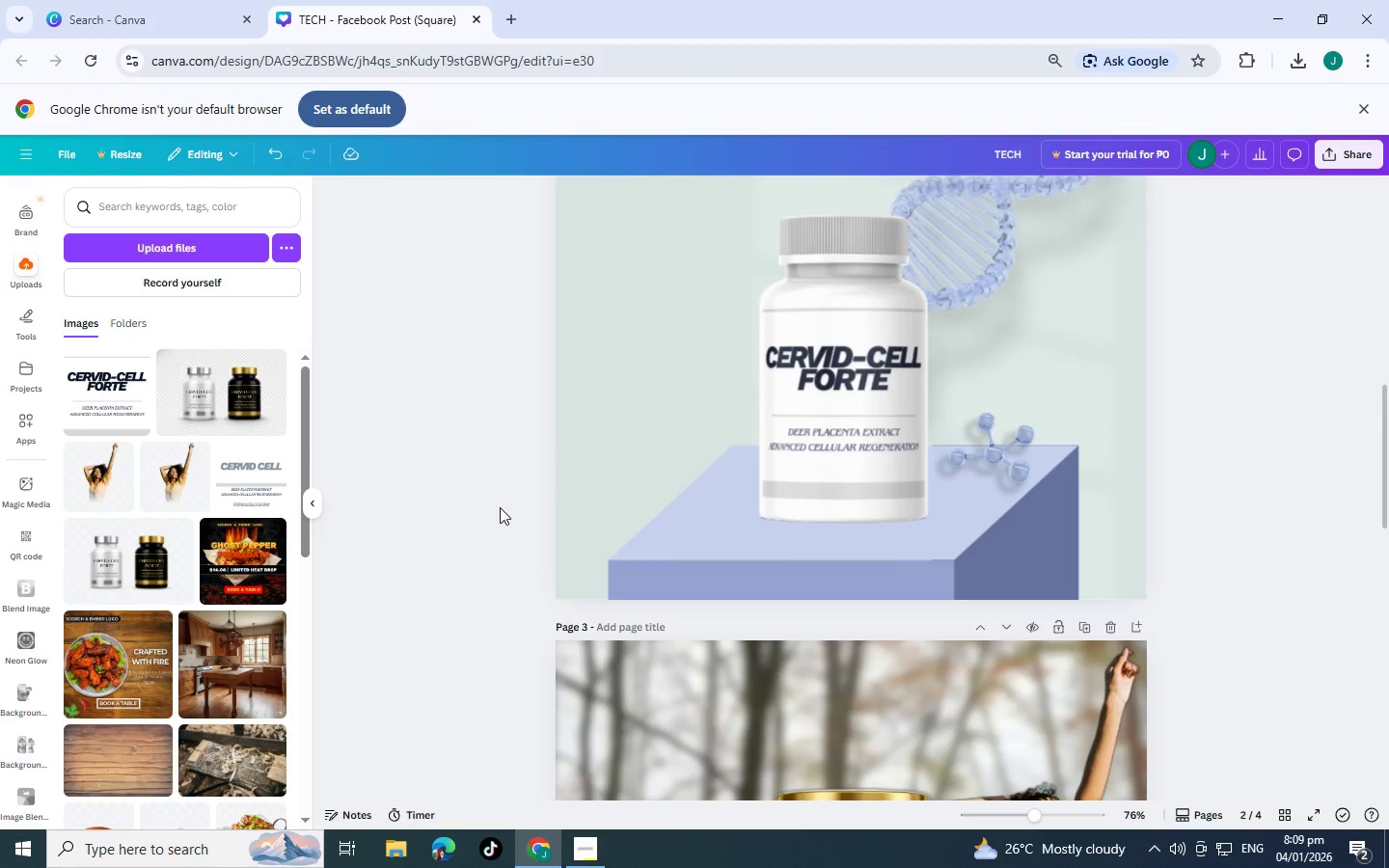 
scroll: coordinate [434, 536], scroll_direction: down, amount: 5.0
 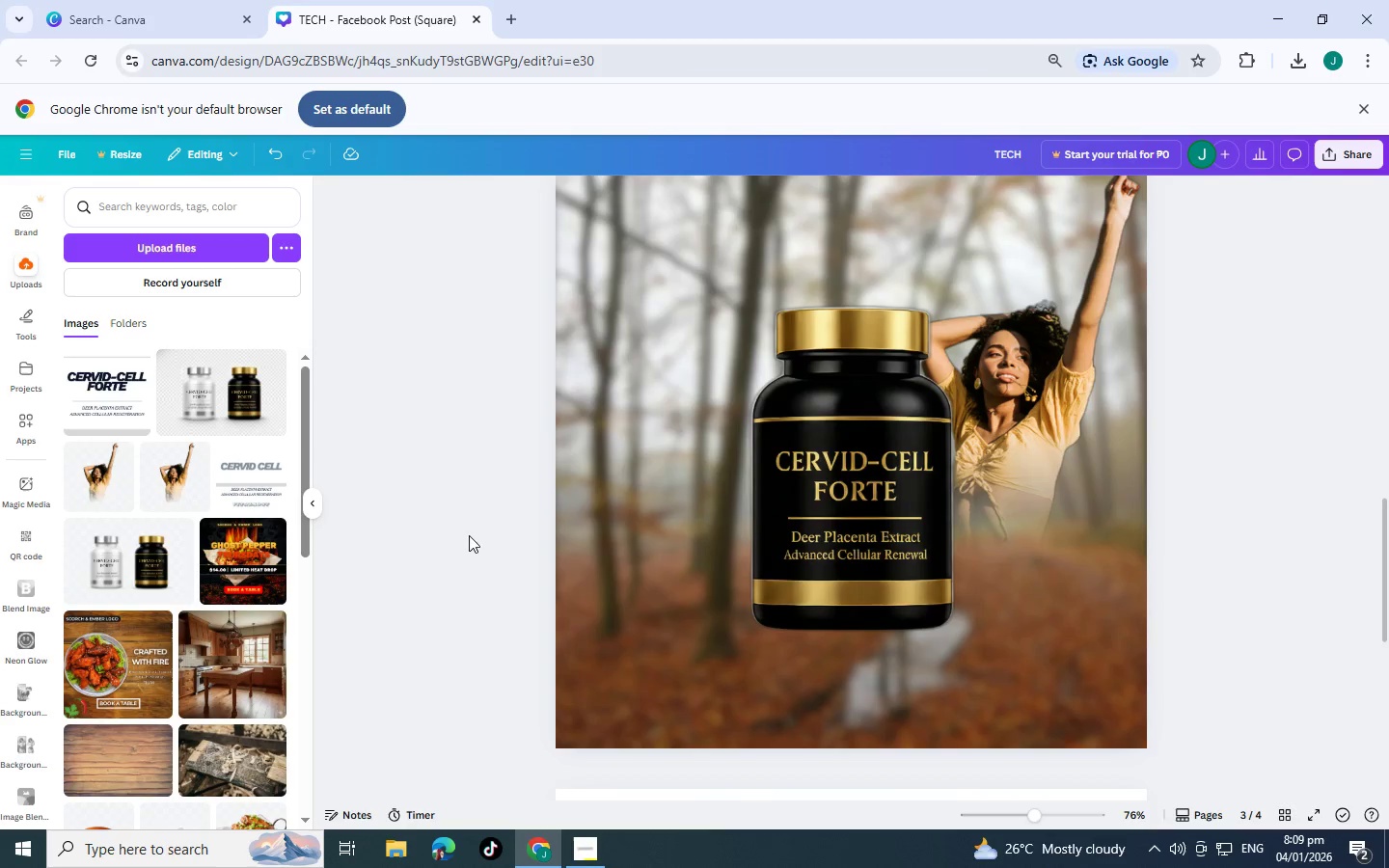 
scroll: coordinate [493, 539], scroll_direction: up, amount: 5.0
 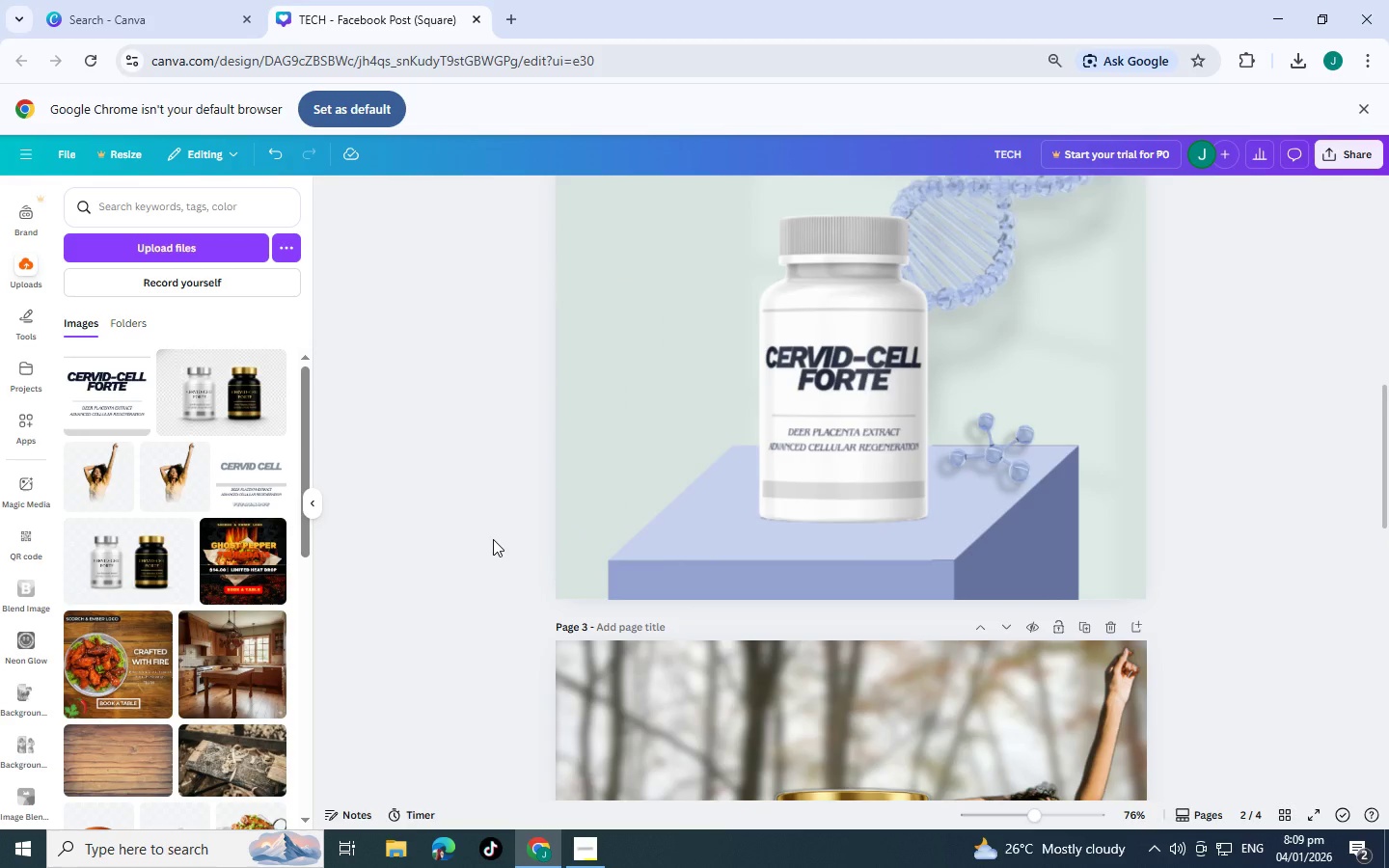 
scroll: coordinate [493, 539], scroll_direction: down, amount: 4.0
 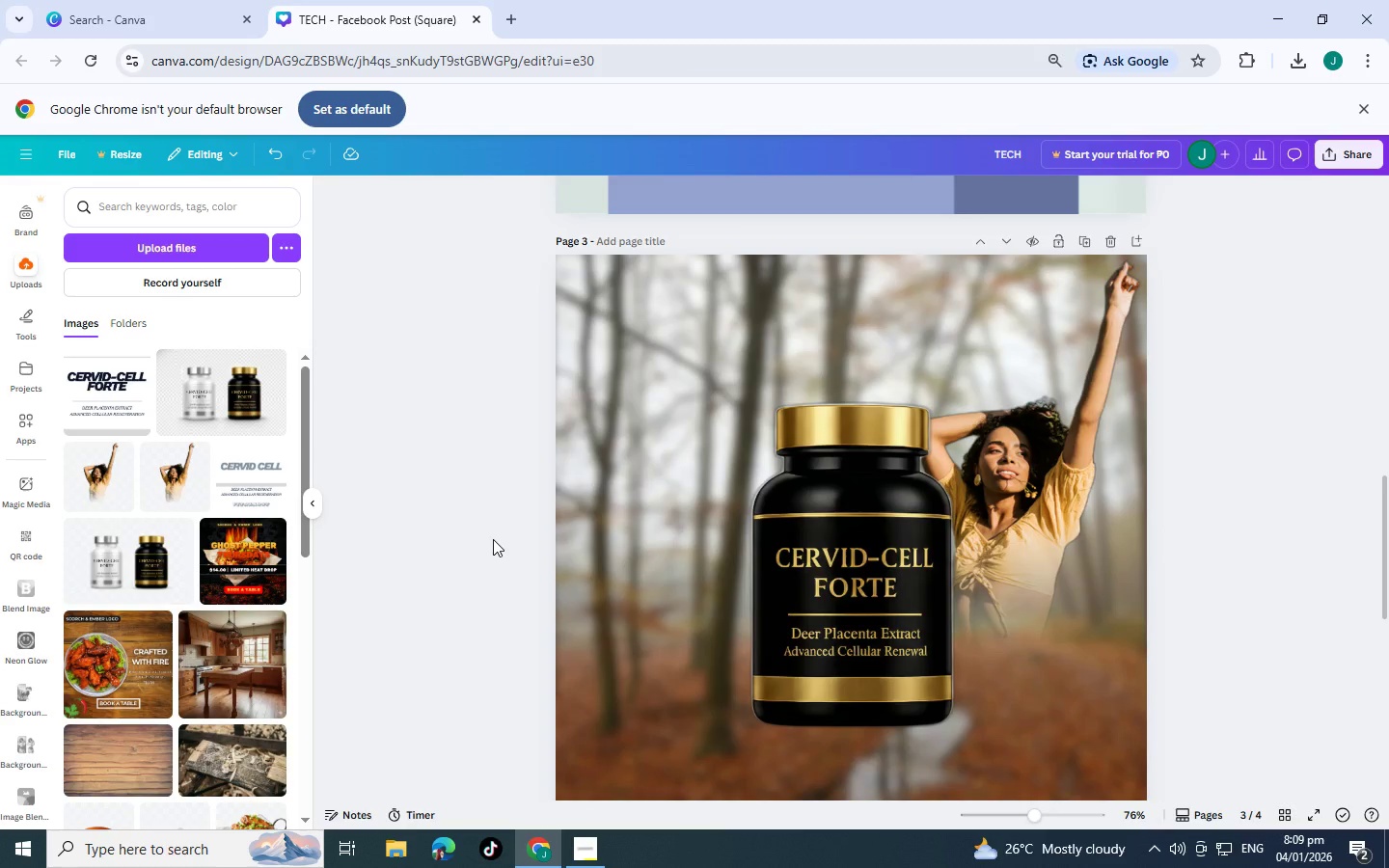 
scroll: coordinate [493, 539], scroll_direction: up, amount: 4.0
 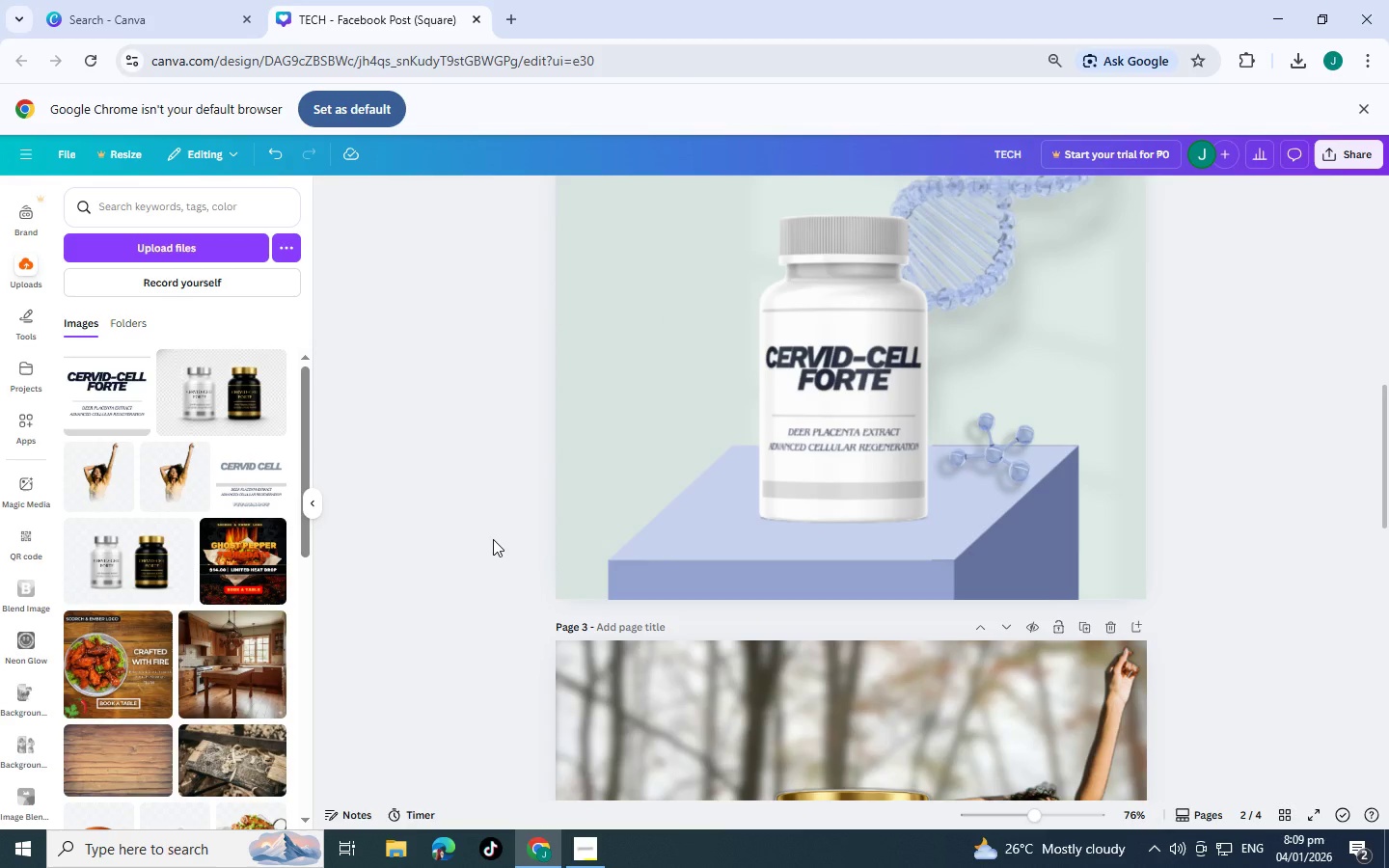 
scroll: coordinate [493, 539], scroll_direction: down, amount: 4.0
 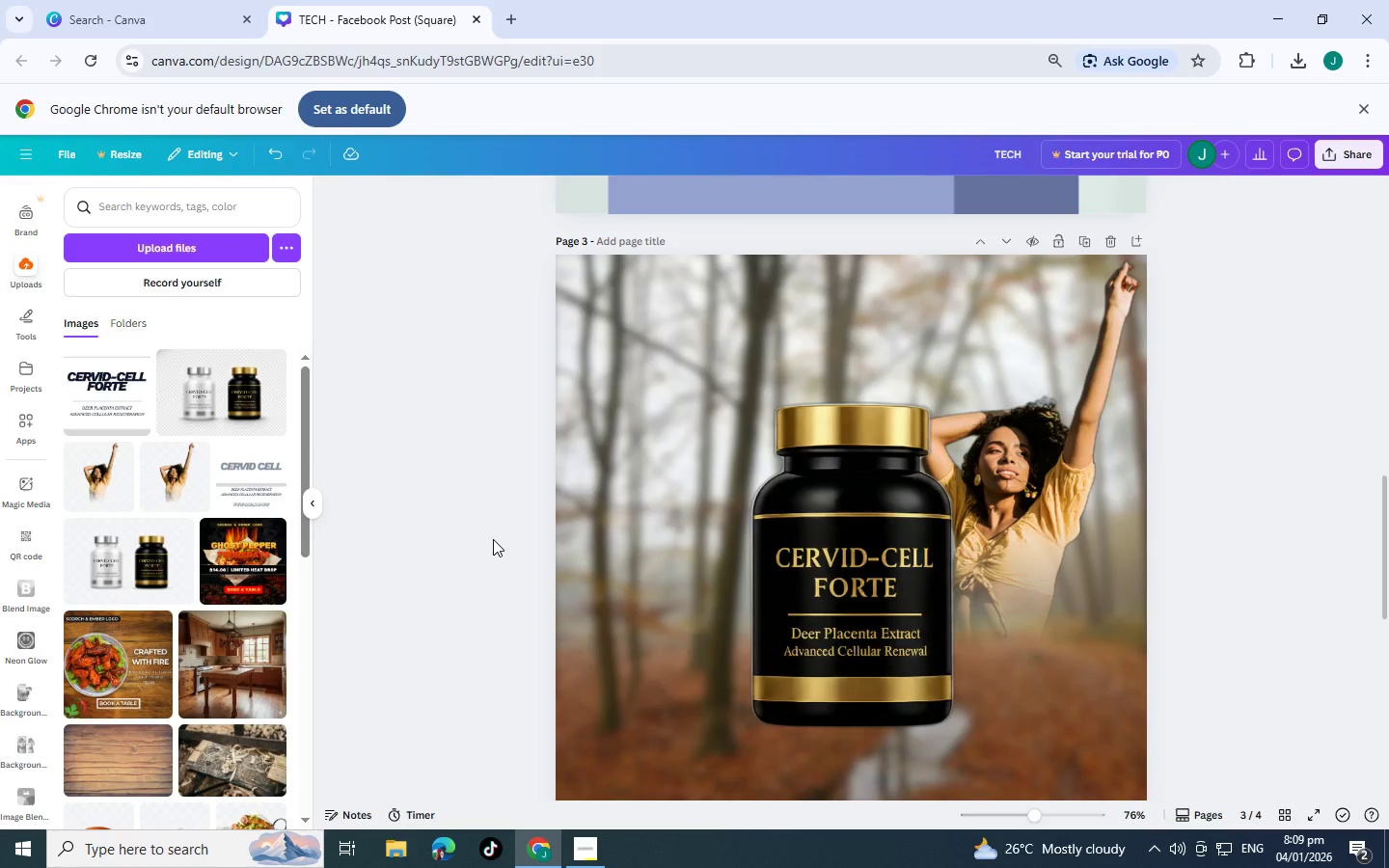 
scroll: coordinate [493, 539], scroll_direction: up, amount: 4.0
 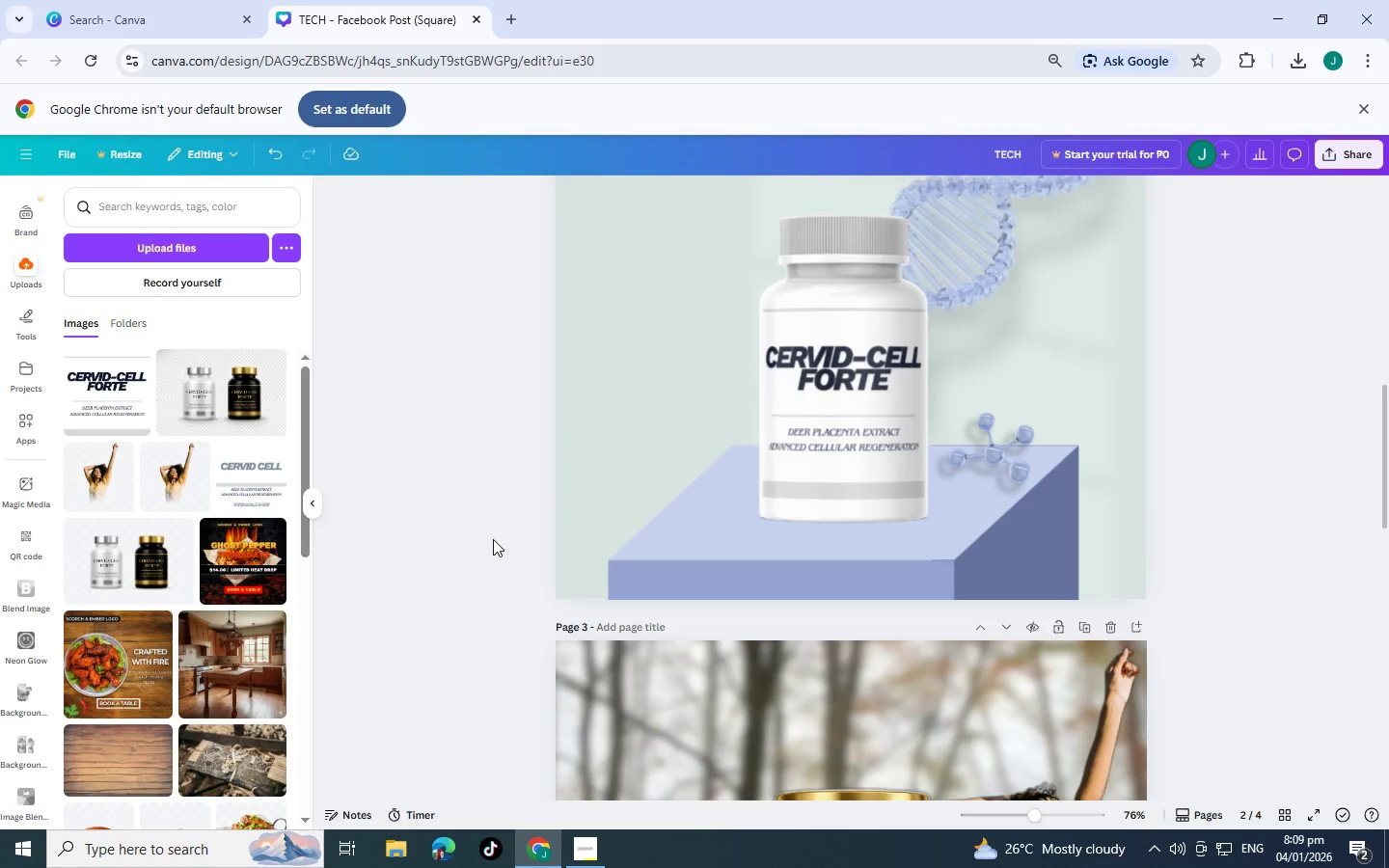 
scroll: coordinate [493, 539], scroll_direction: down, amount: 4.0
 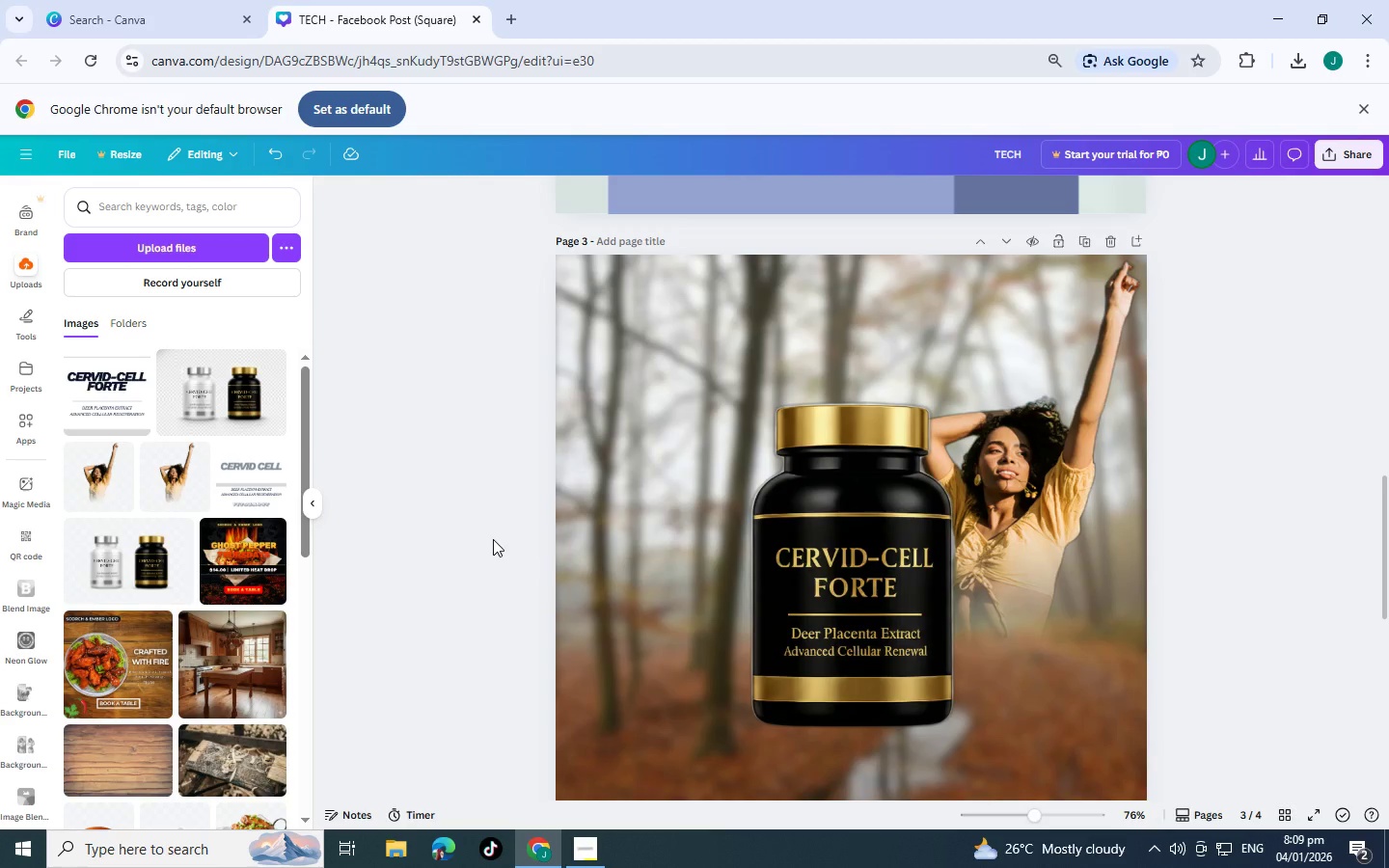 
scroll: coordinate [493, 539], scroll_direction: up, amount: 11.0
 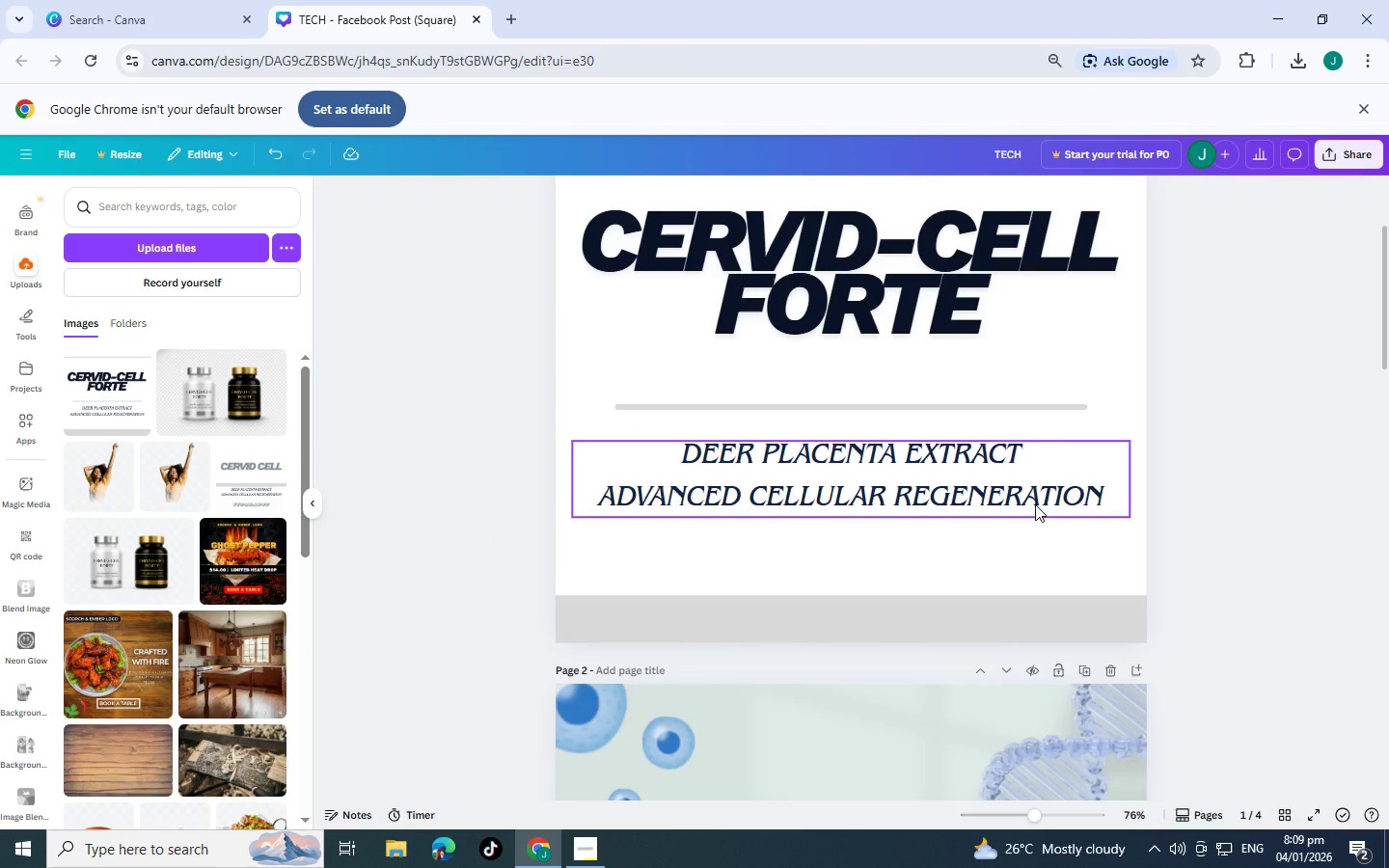 
double_click([1033, 498])
 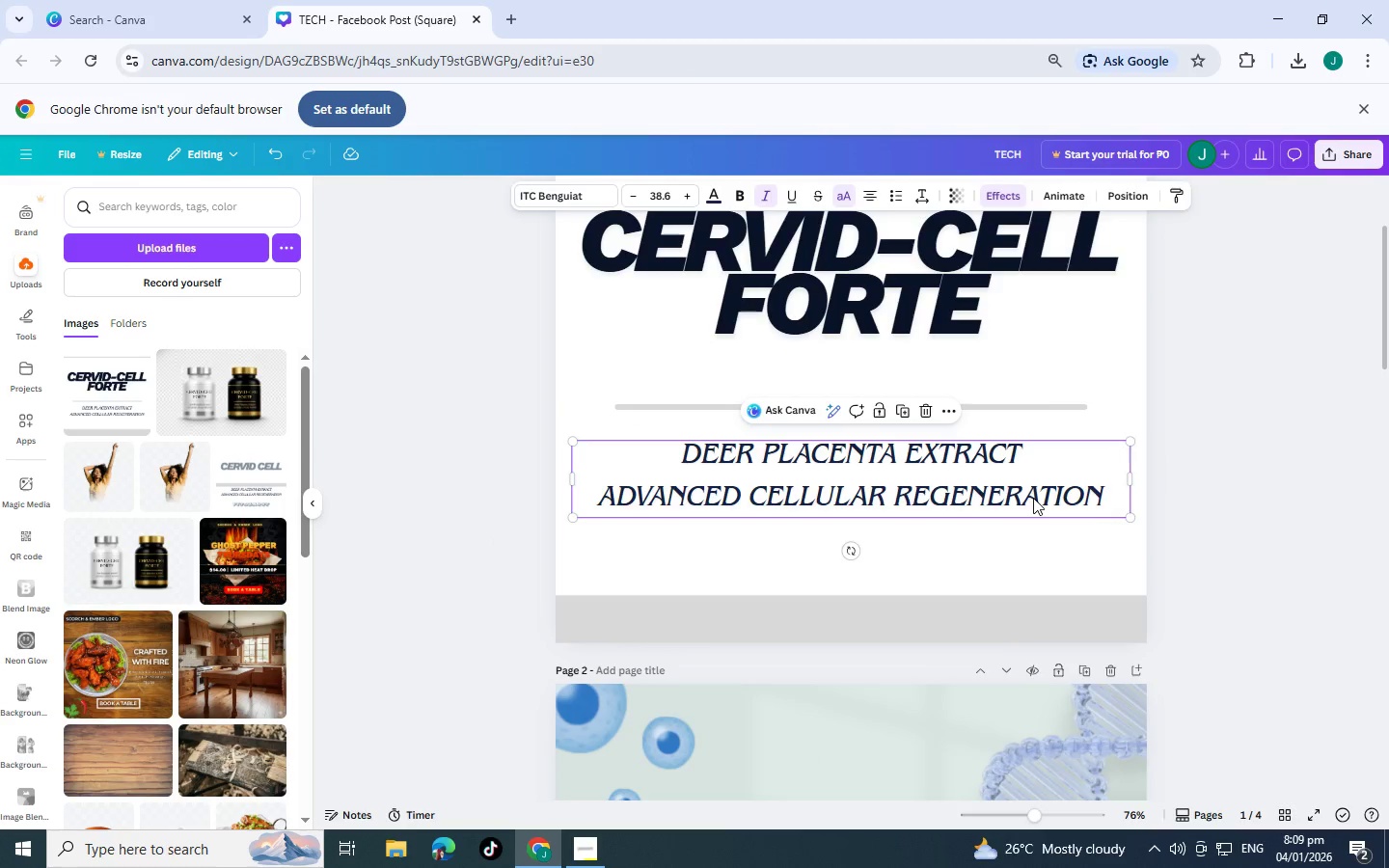 
triple_click([1033, 498])
 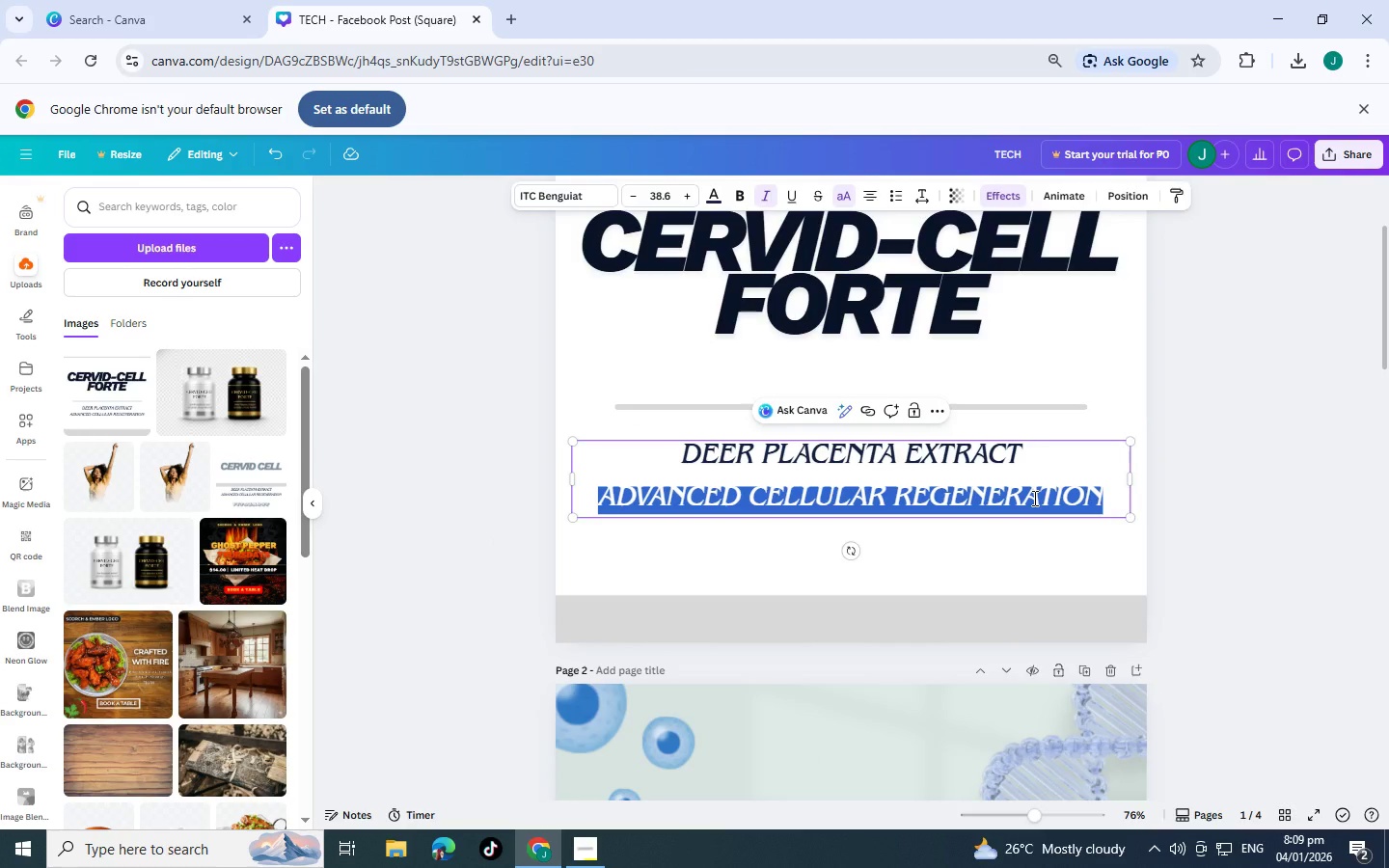 
left_click([1033, 498])
 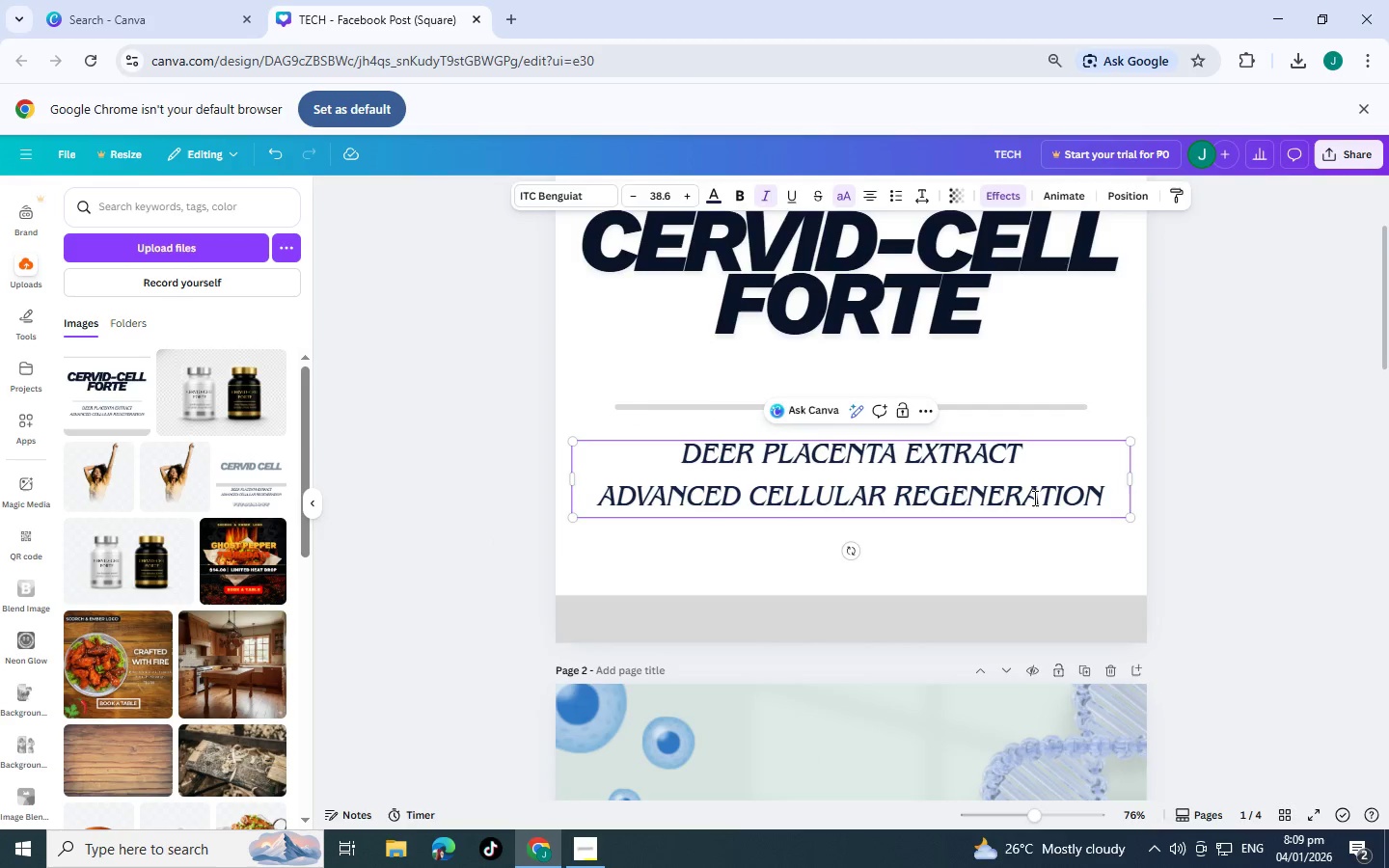 
scroll: coordinate [1013, 491], scroll_direction: down, amount: 8.0
 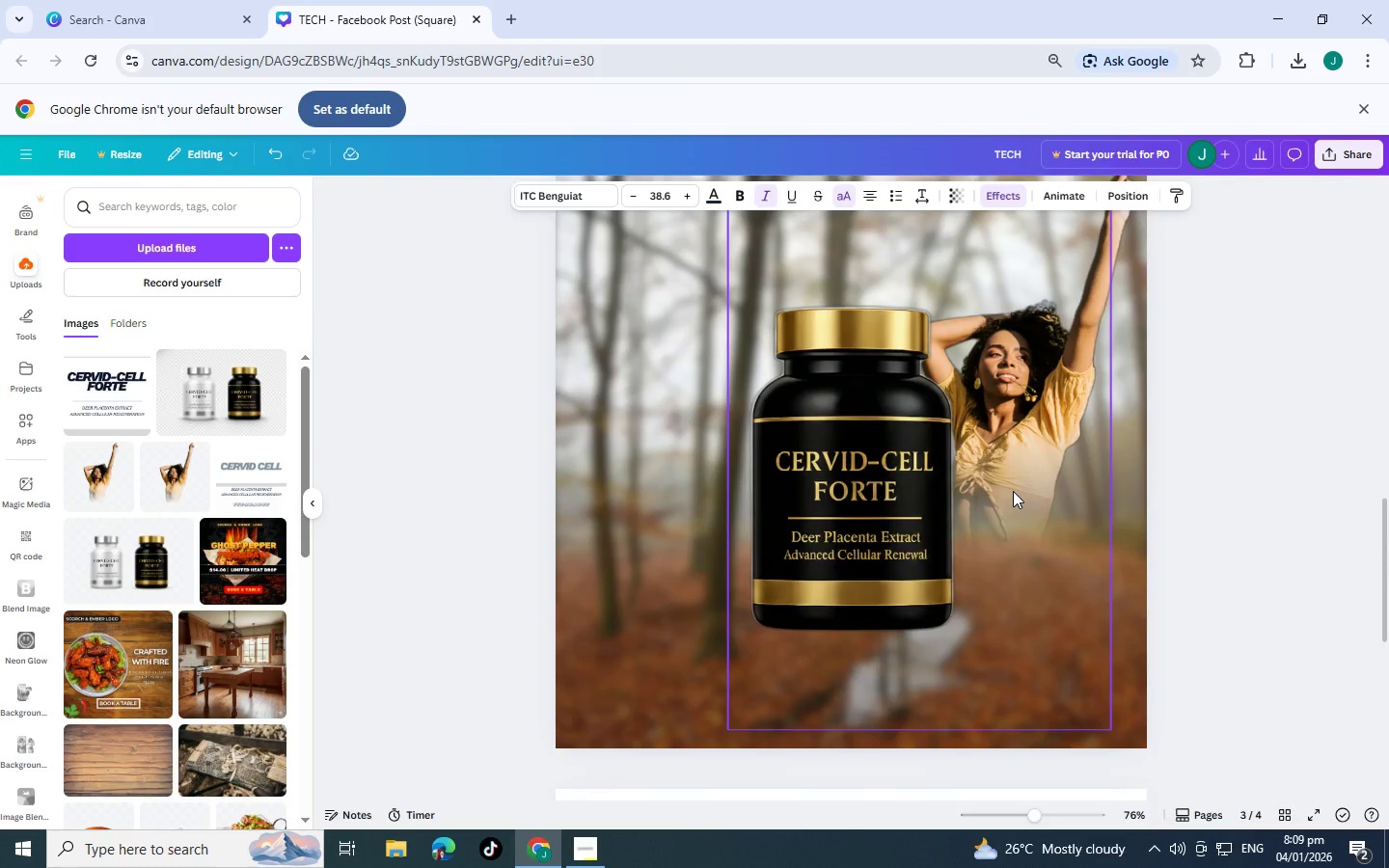 
scroll: coordinate [1001, 487], scroll_direction: up, amount: 11.0
 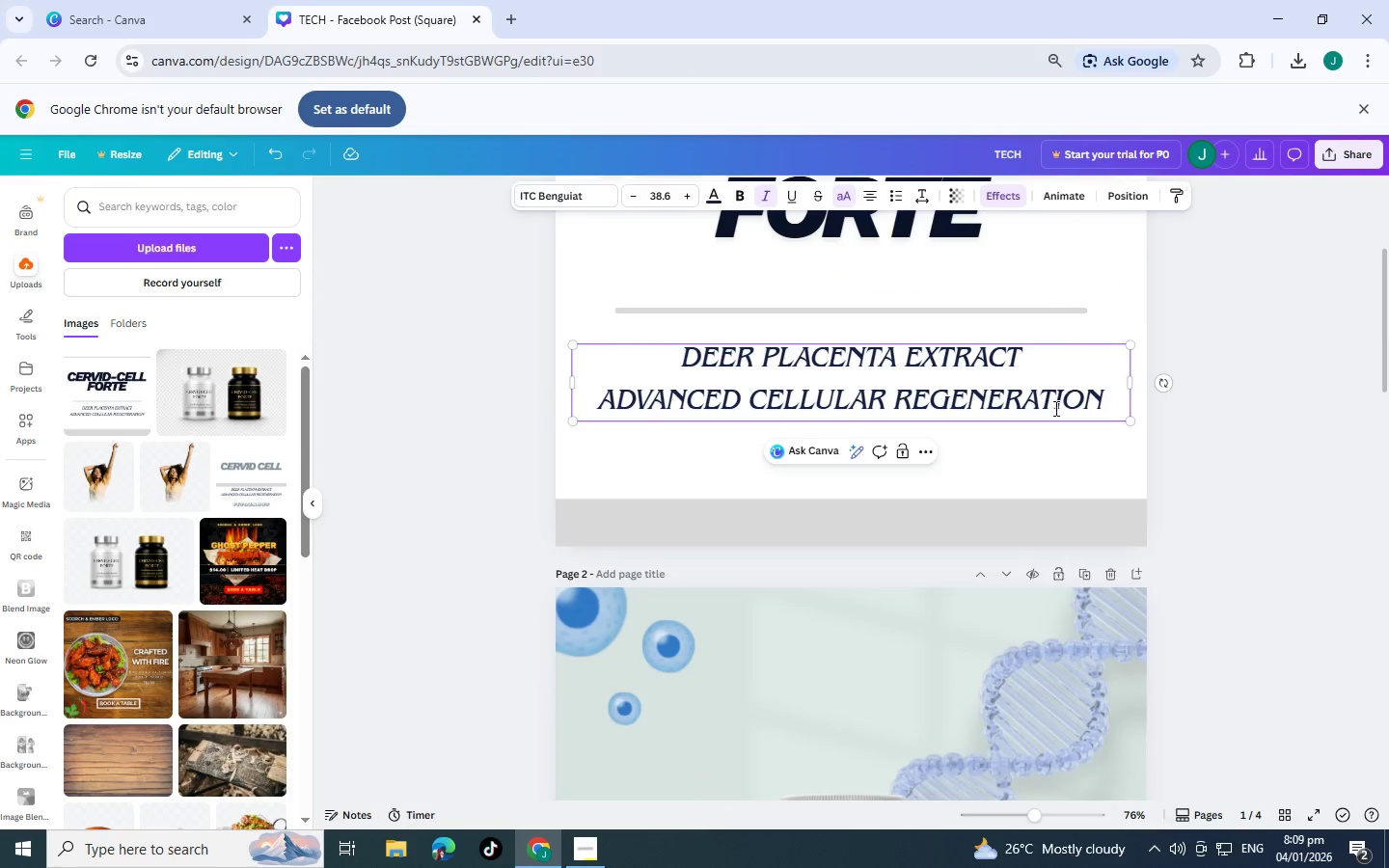 
left_click([1062, 412])
 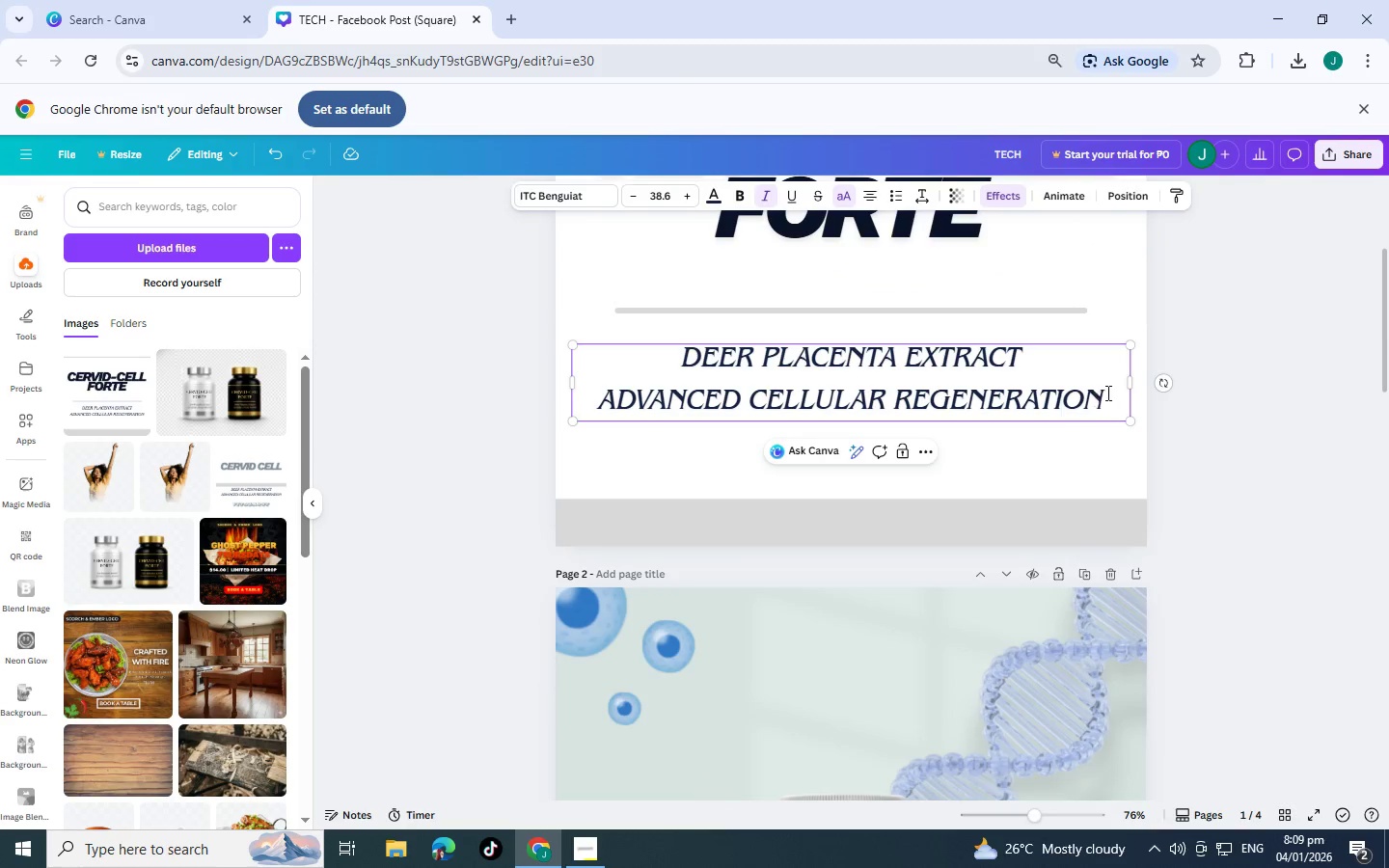 
left_click_drag(start_coordinate=[1106, 393], to_coordinate=[935, 393])
 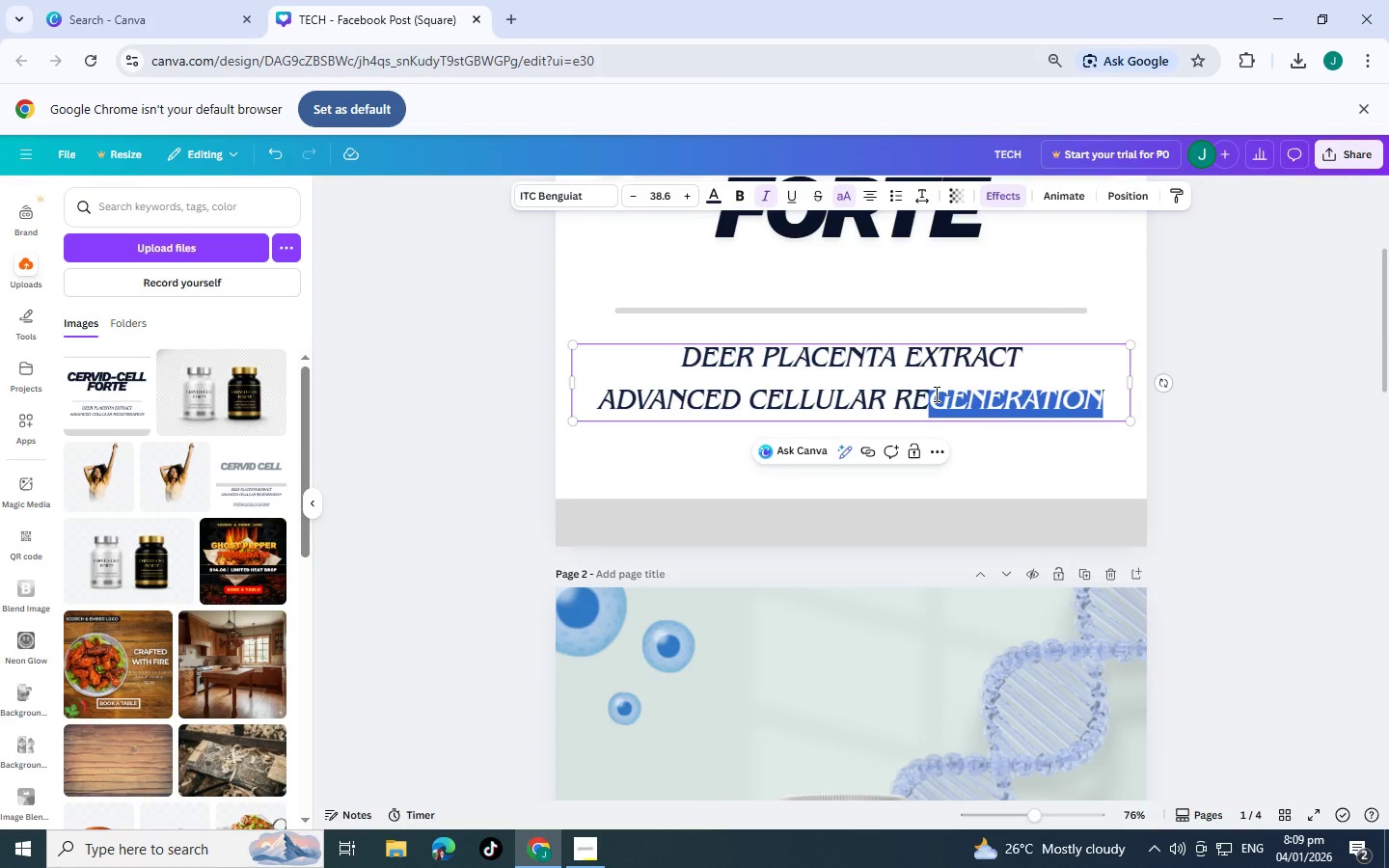 
type(N)
key(Backspace)
key(Backspace)
type(en)
key(Backspace)
key(Backspace)
type(enewal)
 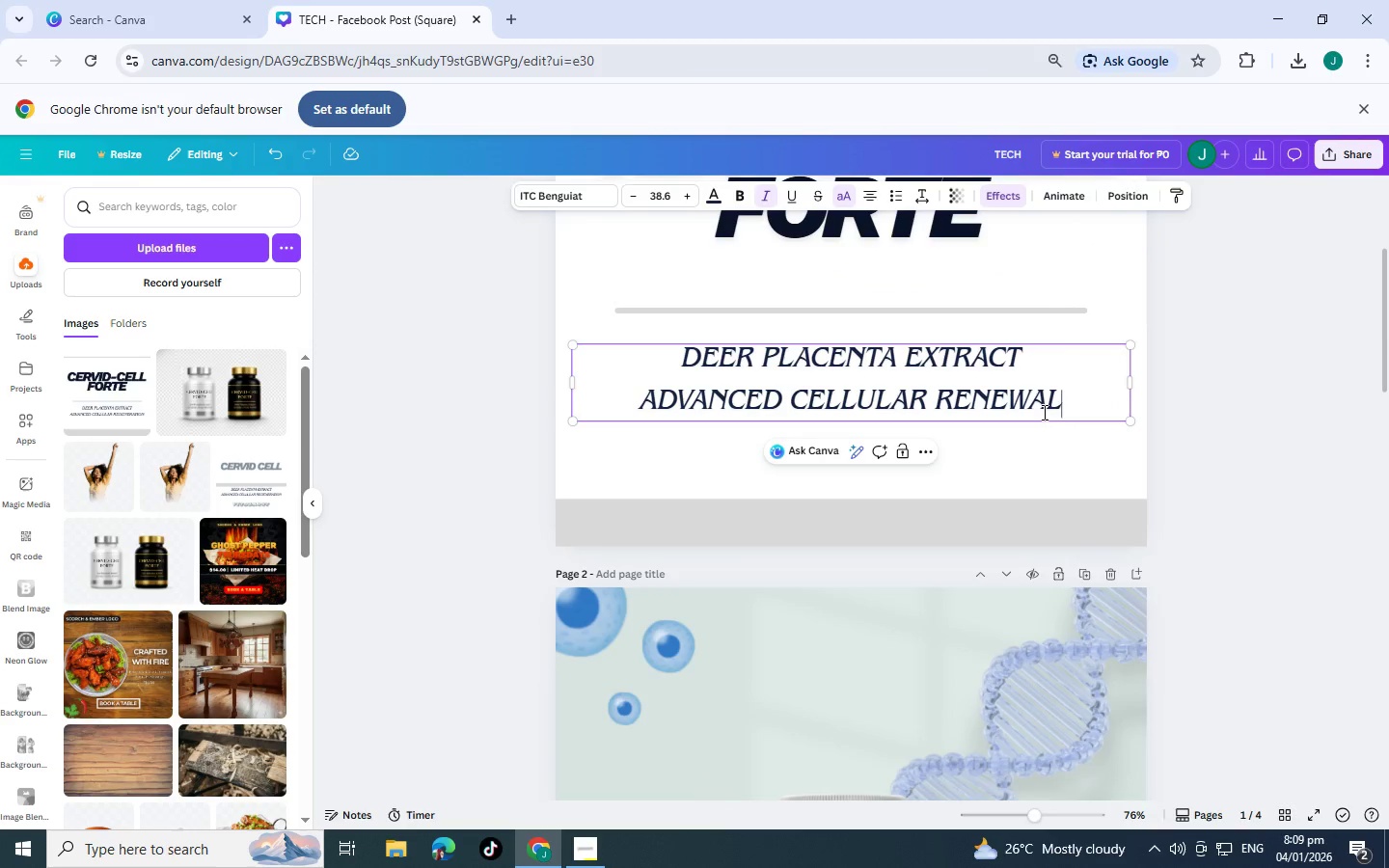 
left_click_drag(start_coordinate=[1066, 409], to_coordinate=[605, 340])
 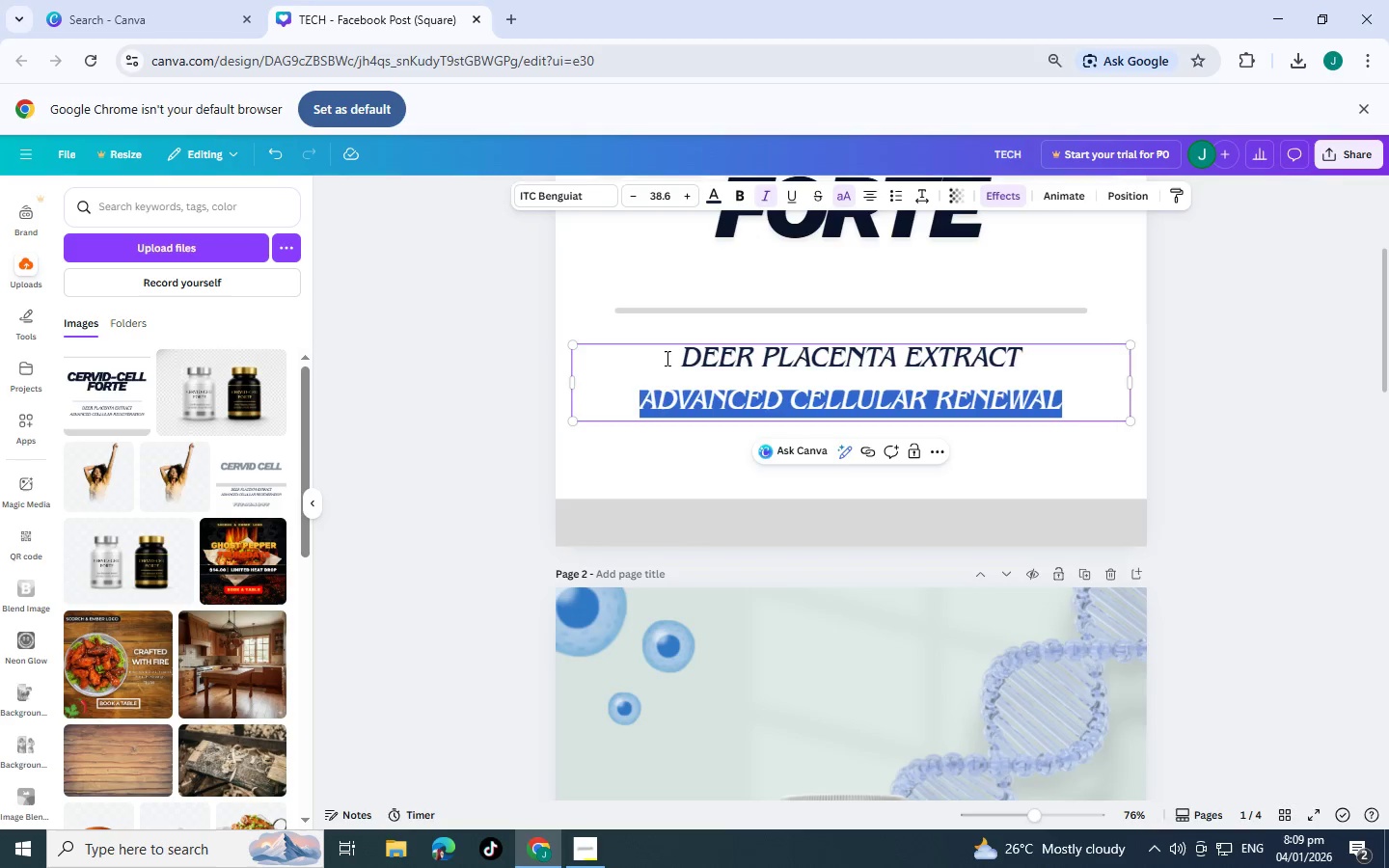 
left_click_drag(start_coordinate=[662, 357], to_coordinate=[1103, 405])
 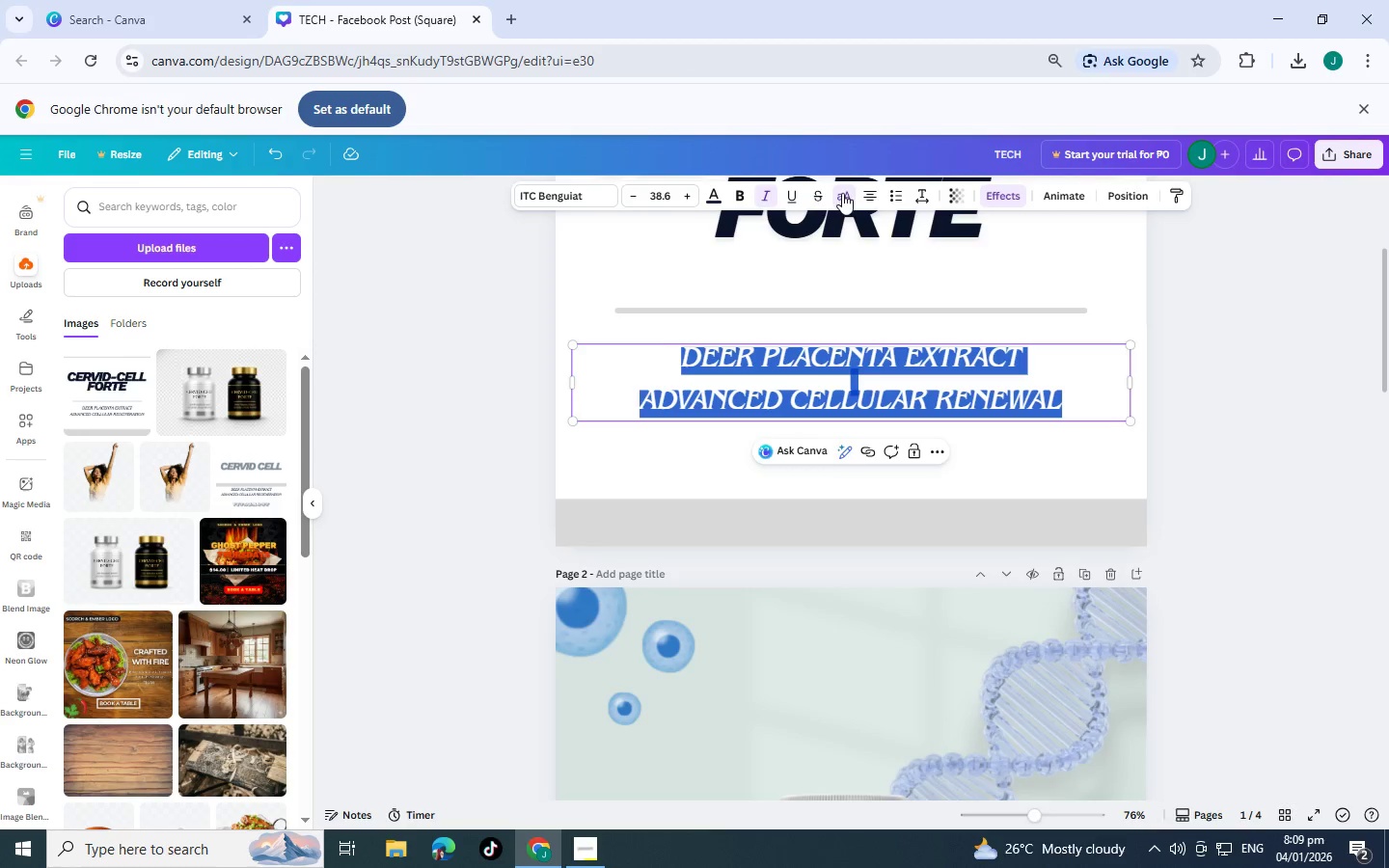 
left_click([842, 193])
 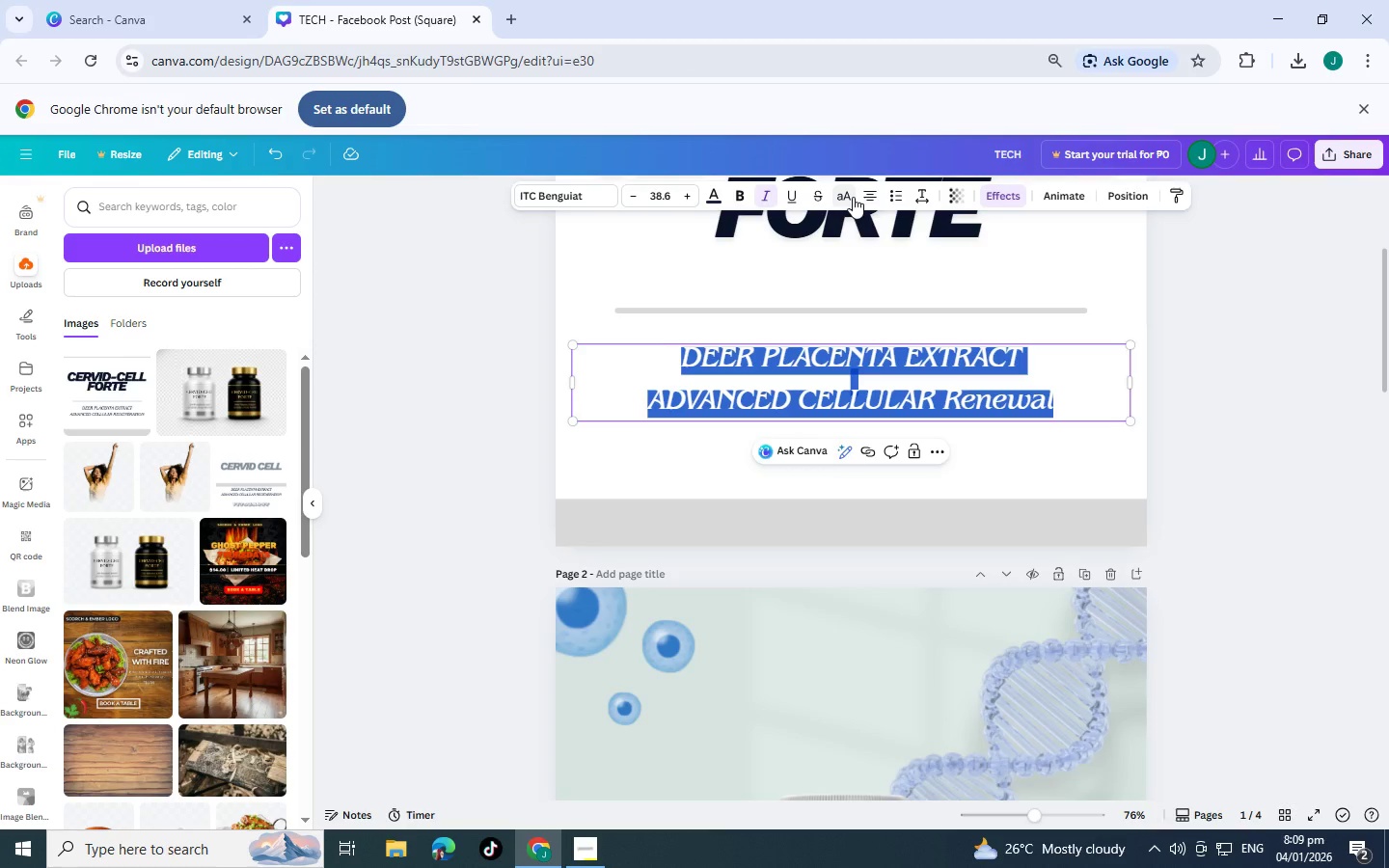 
left_click([1021, 392])
 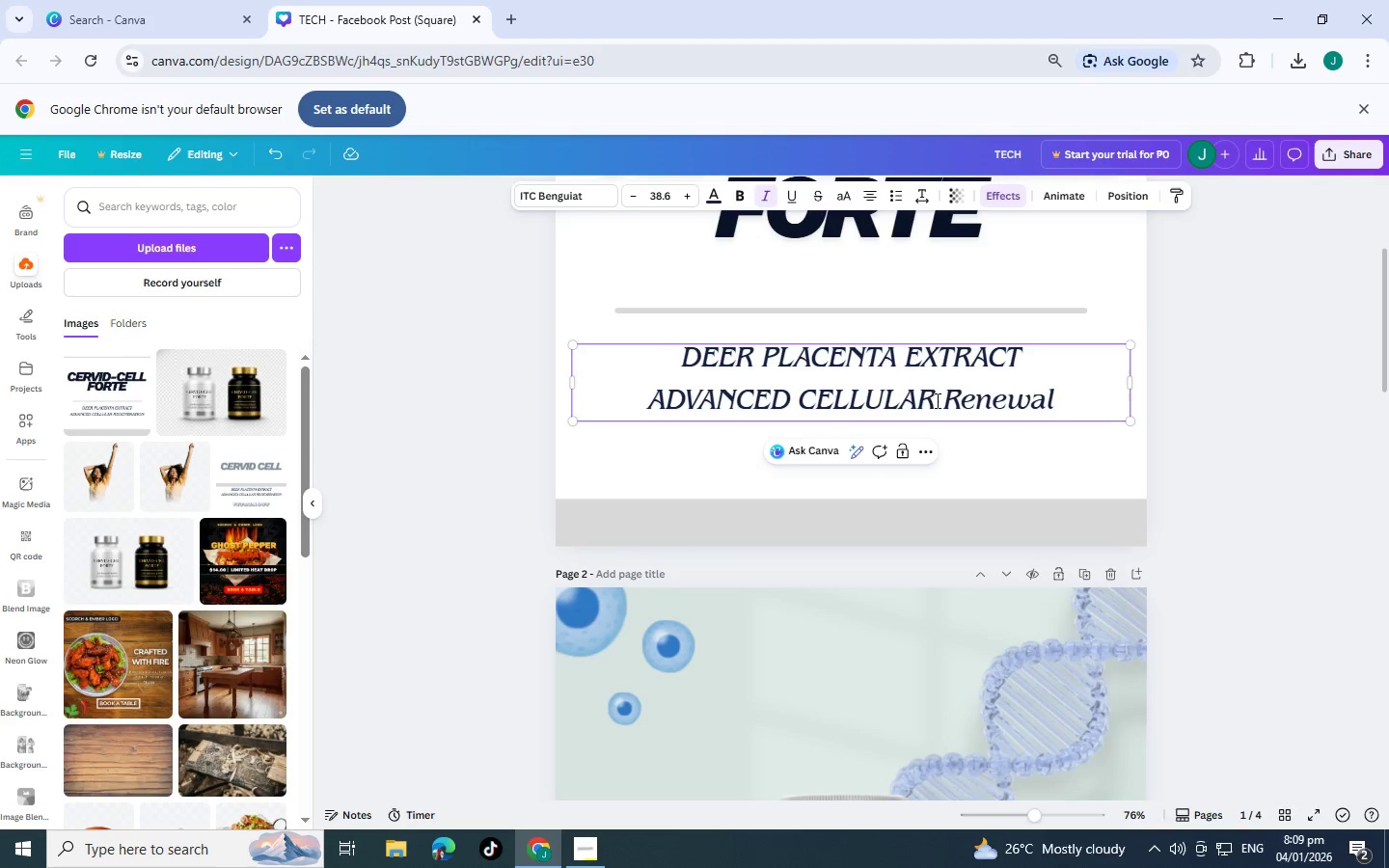 
left_click_drag(start_coordinate=[932, 399], to_coordinate=[683, 367])
 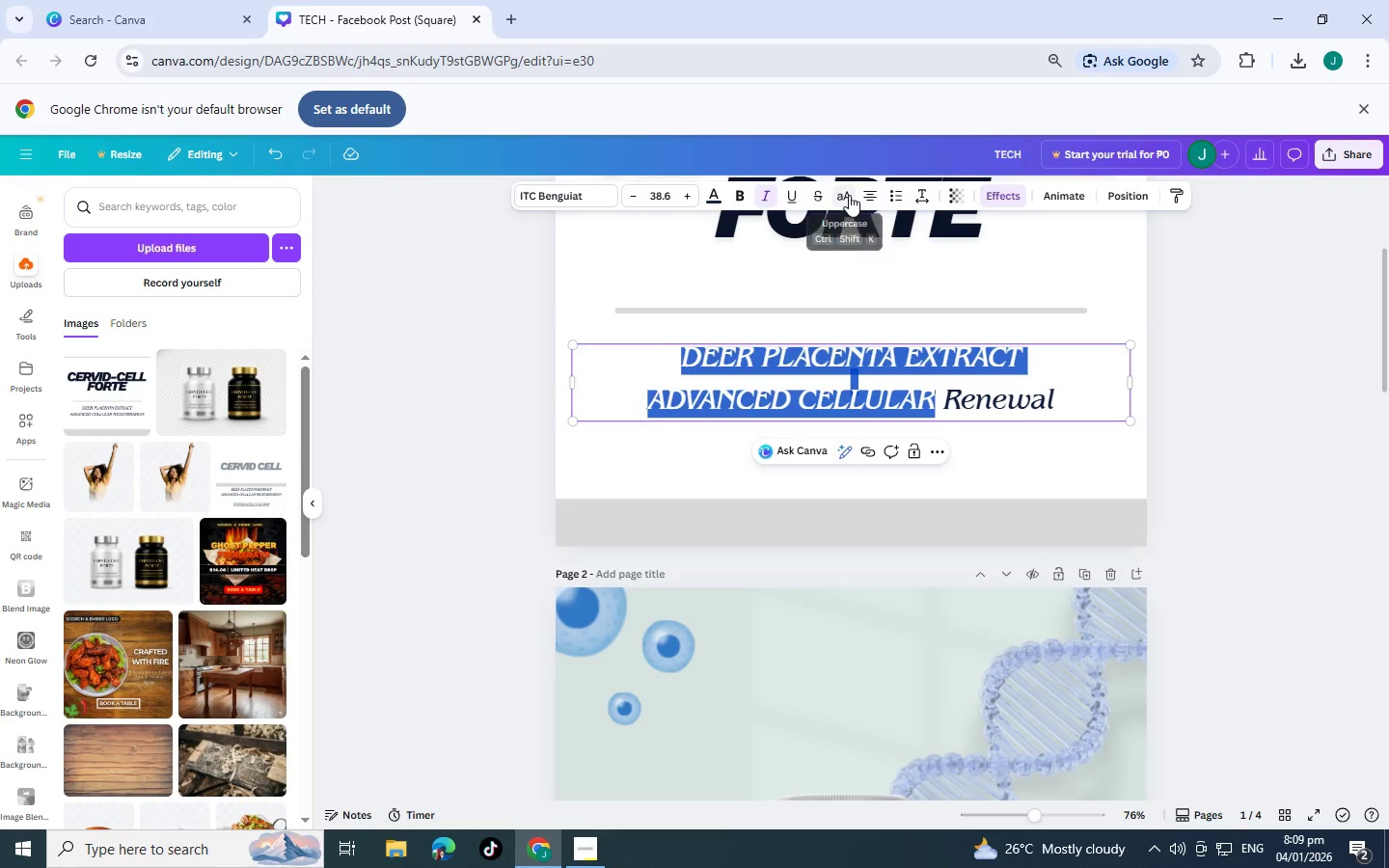 
left_click([849, 195])
 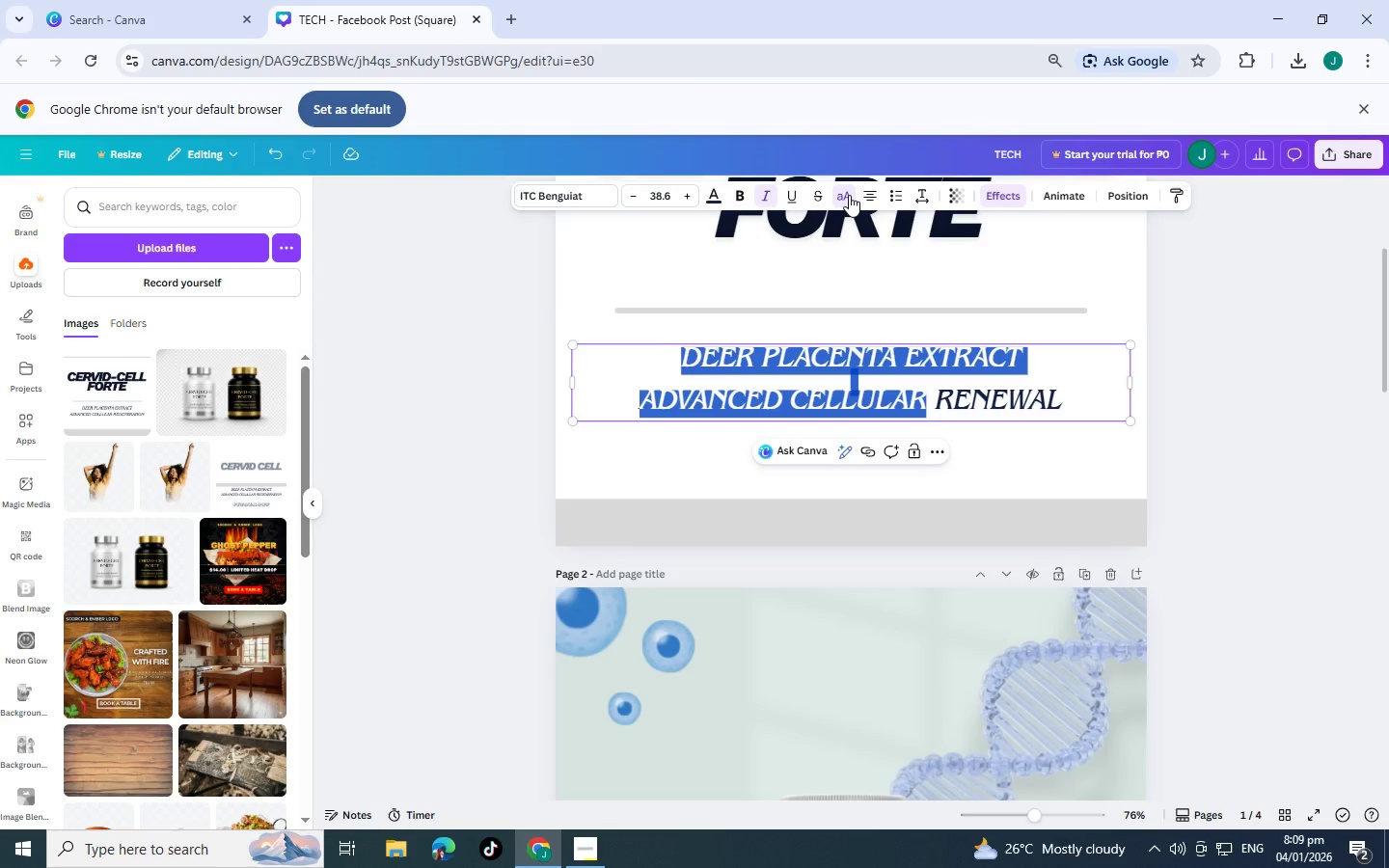 
left_click([849, 195])
 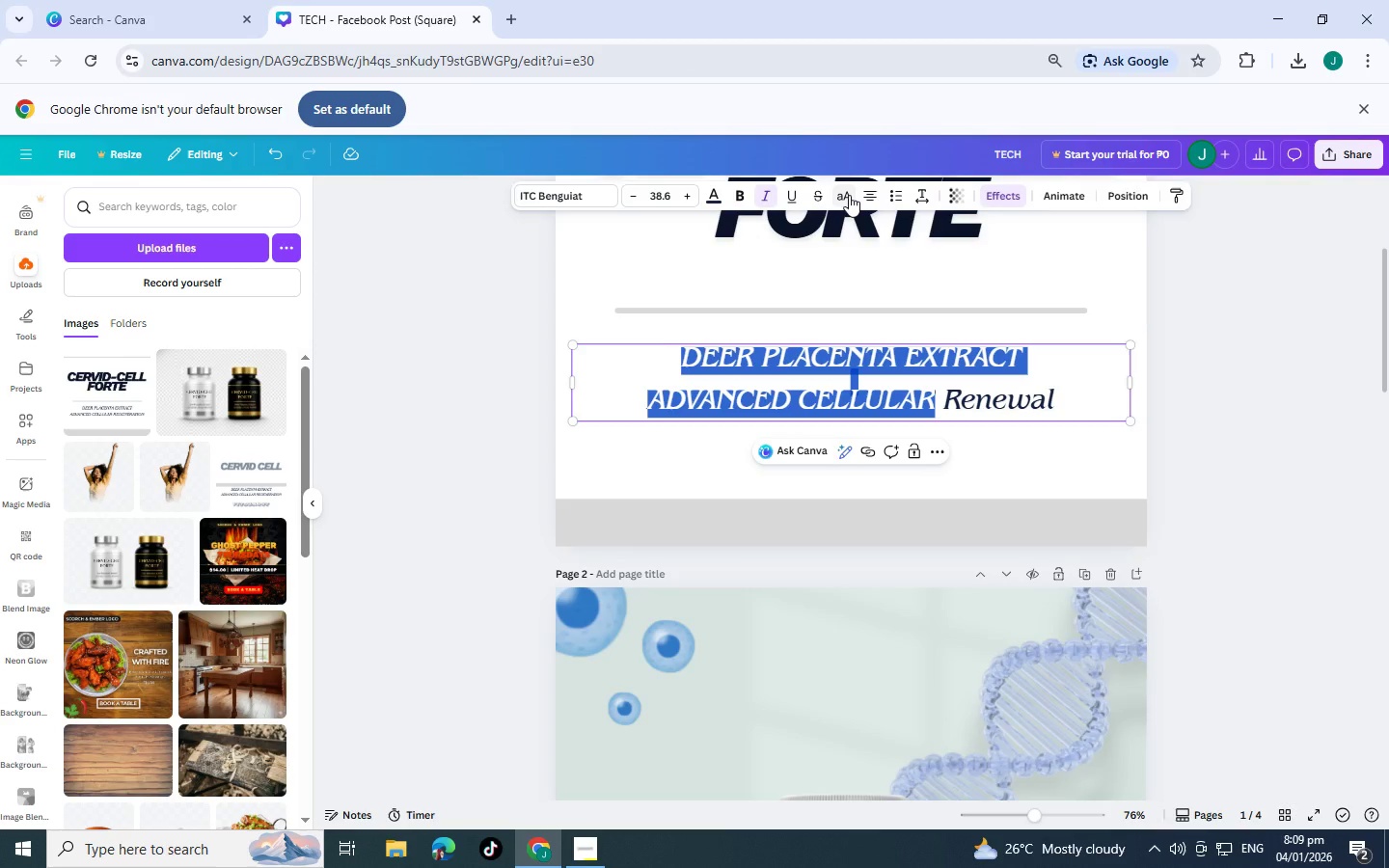 
left_click([849, 195])
 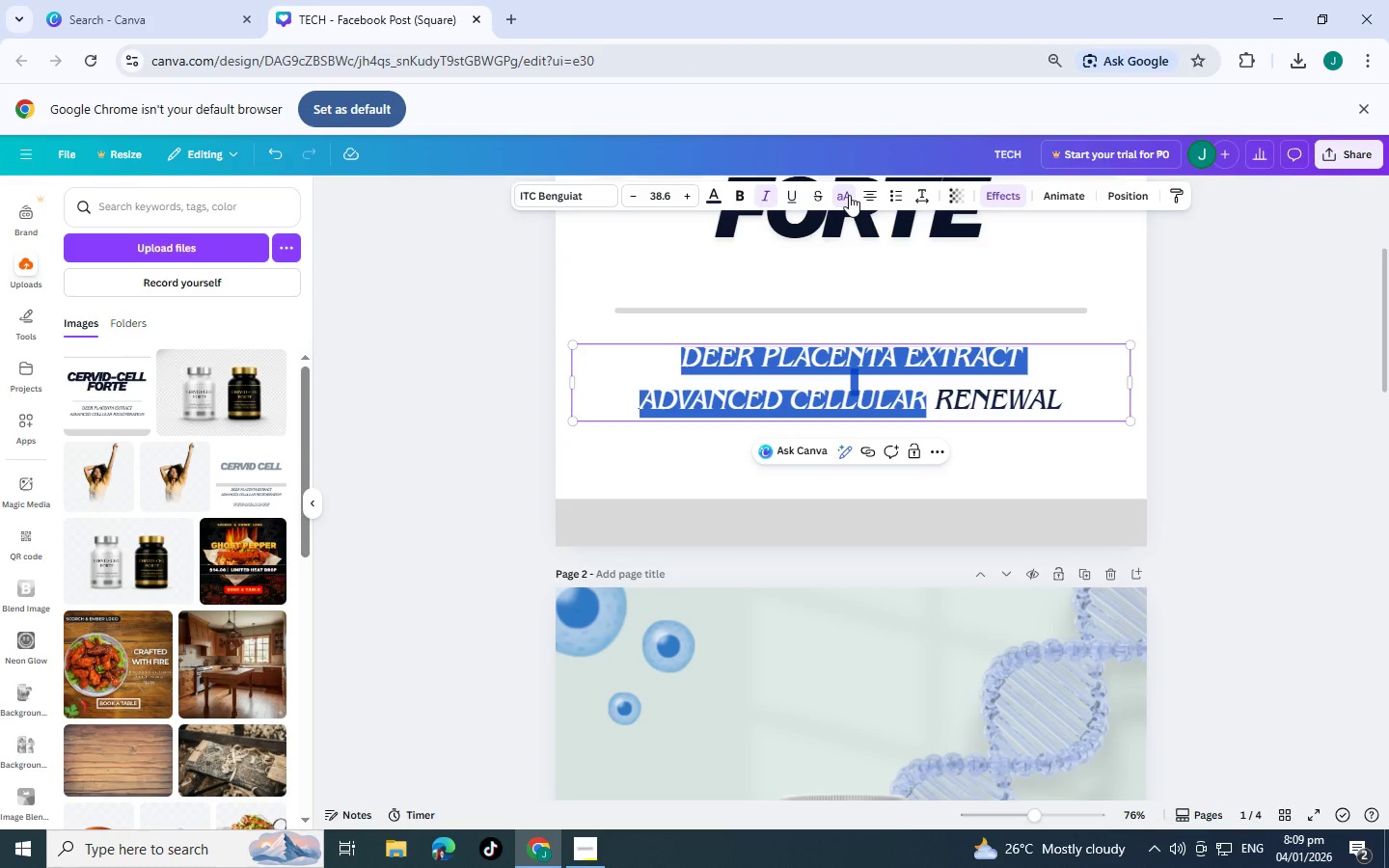 
left_click([849, 195])
 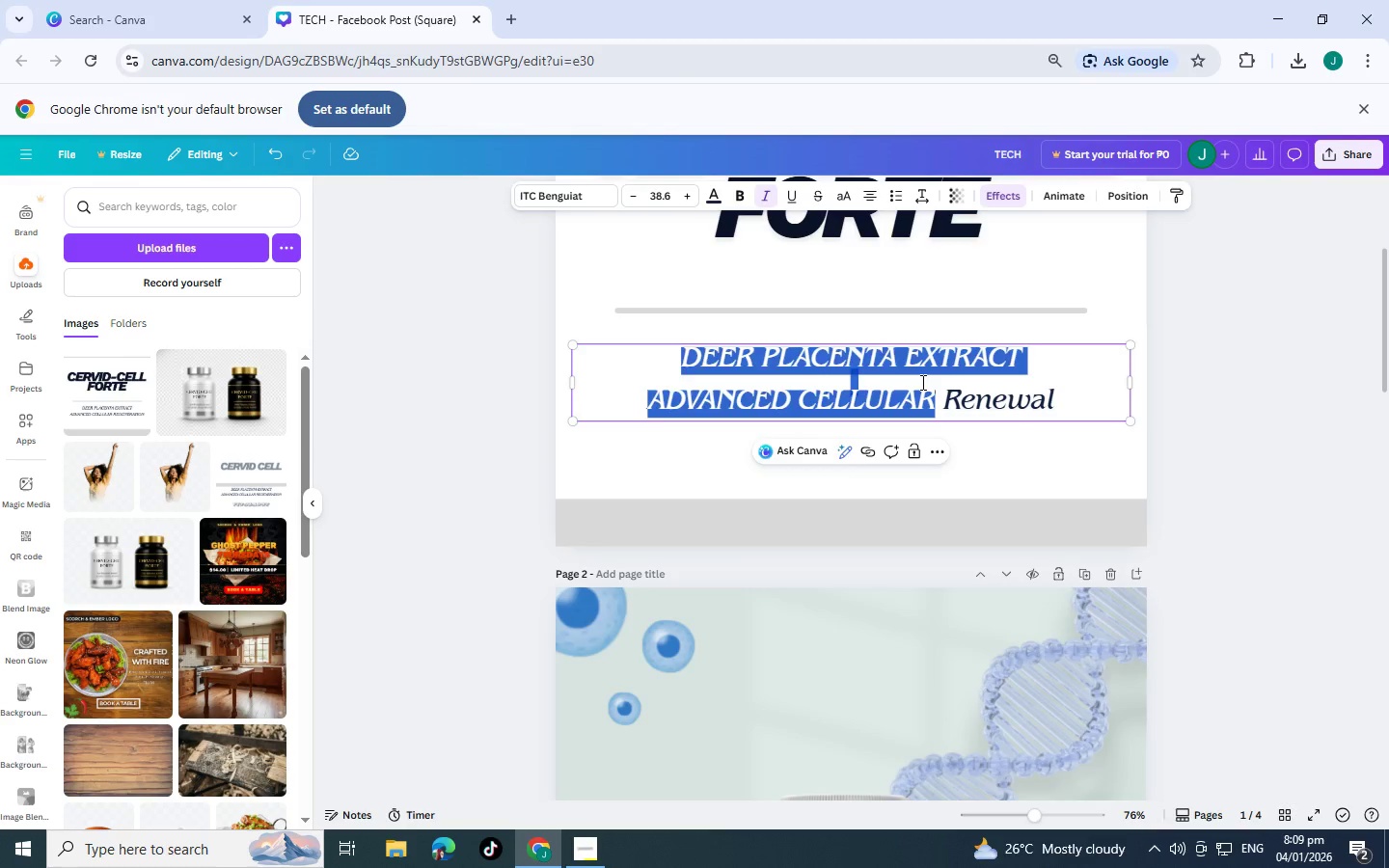 
double_click([898, 405])
 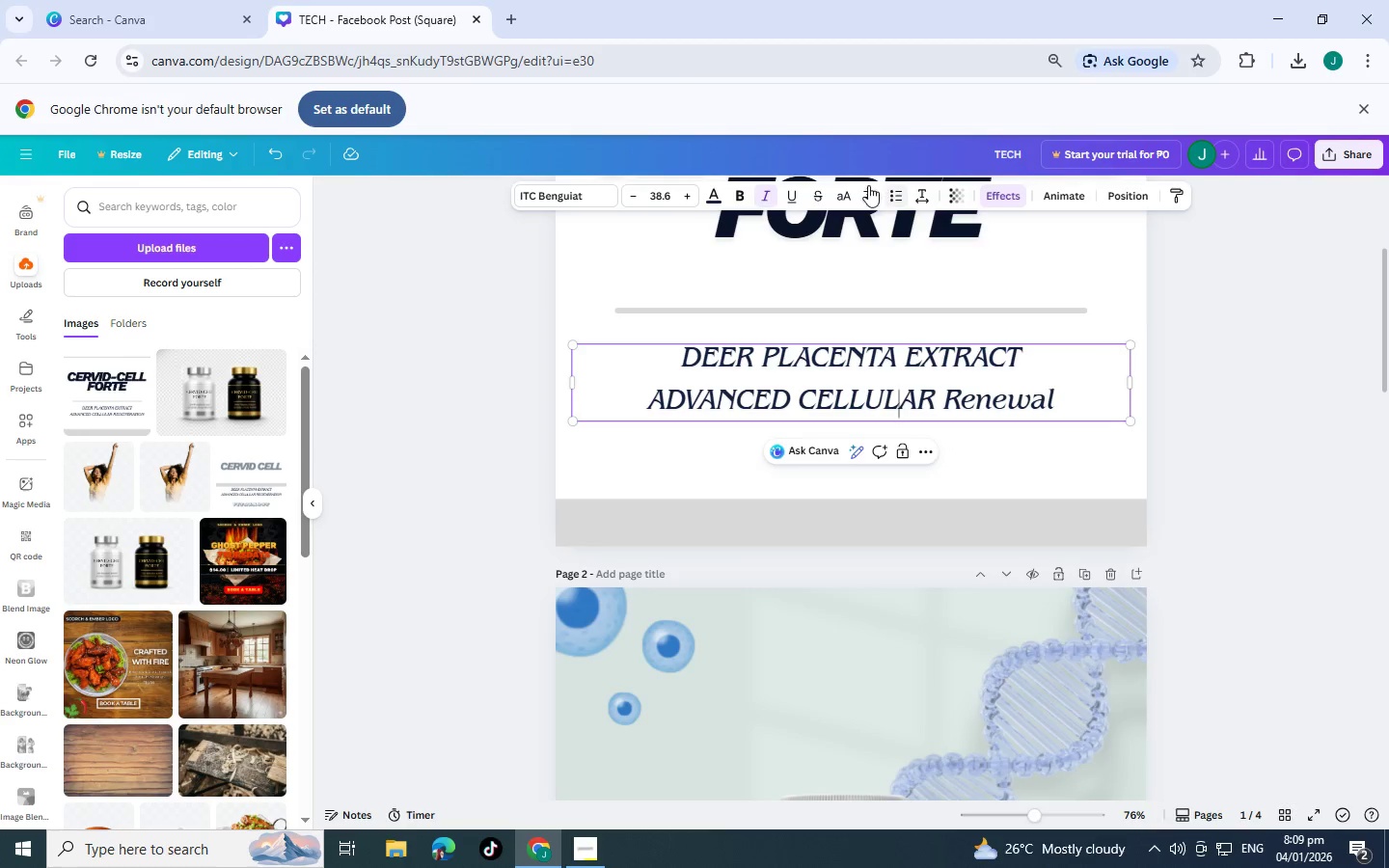 
left_click([844, 197])
 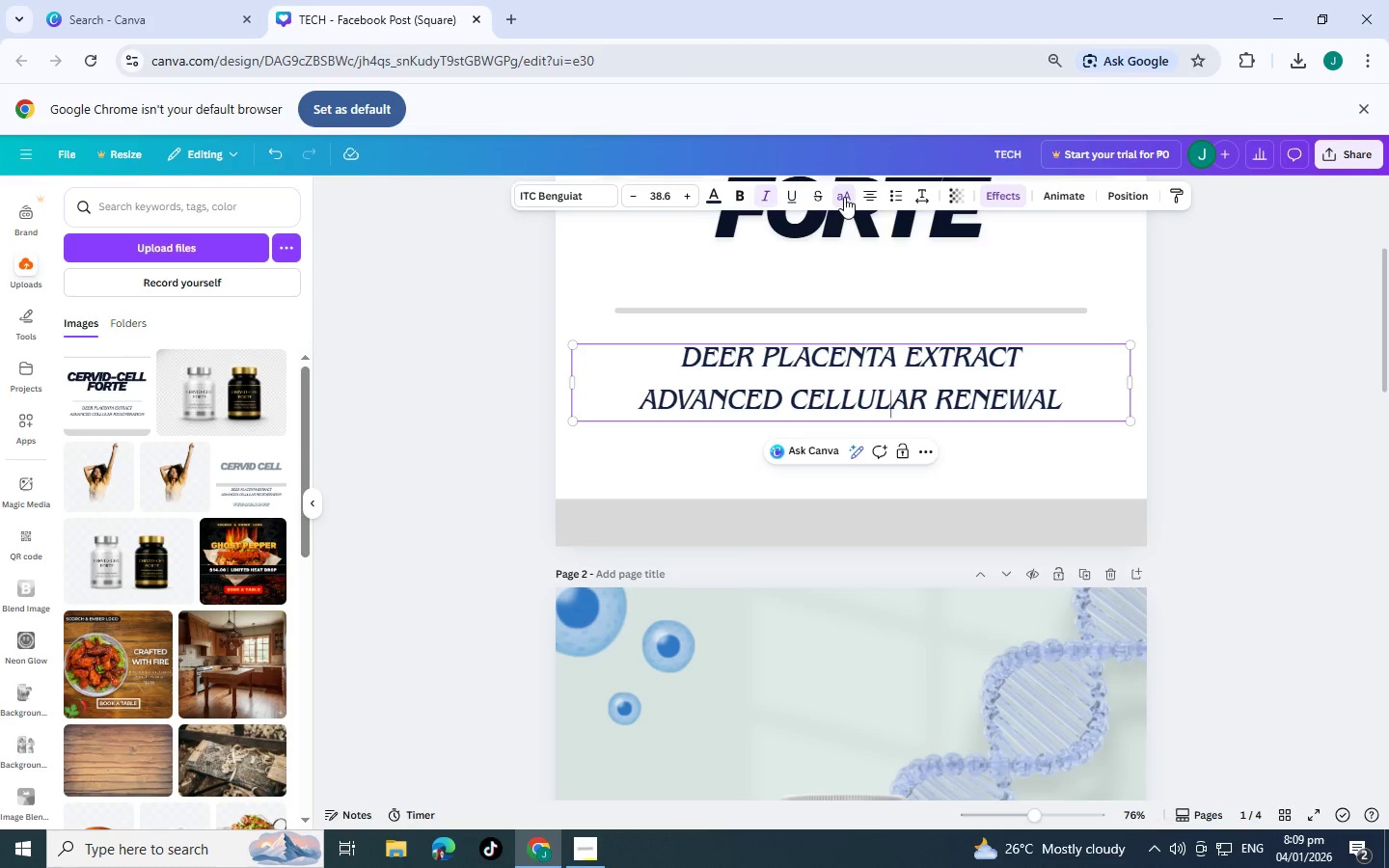 
left_click([844, 197])
 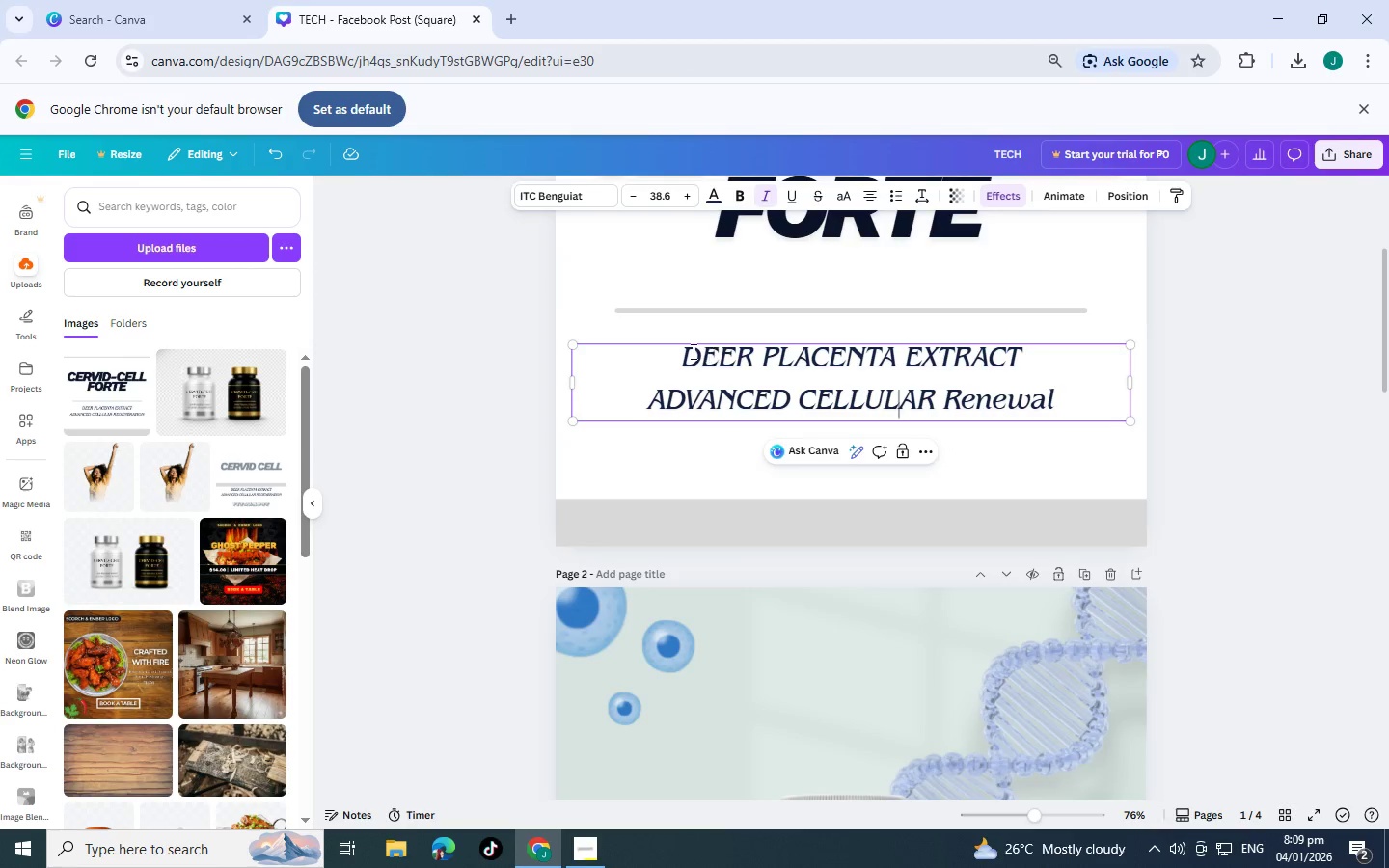 
left_click([697, 356])
 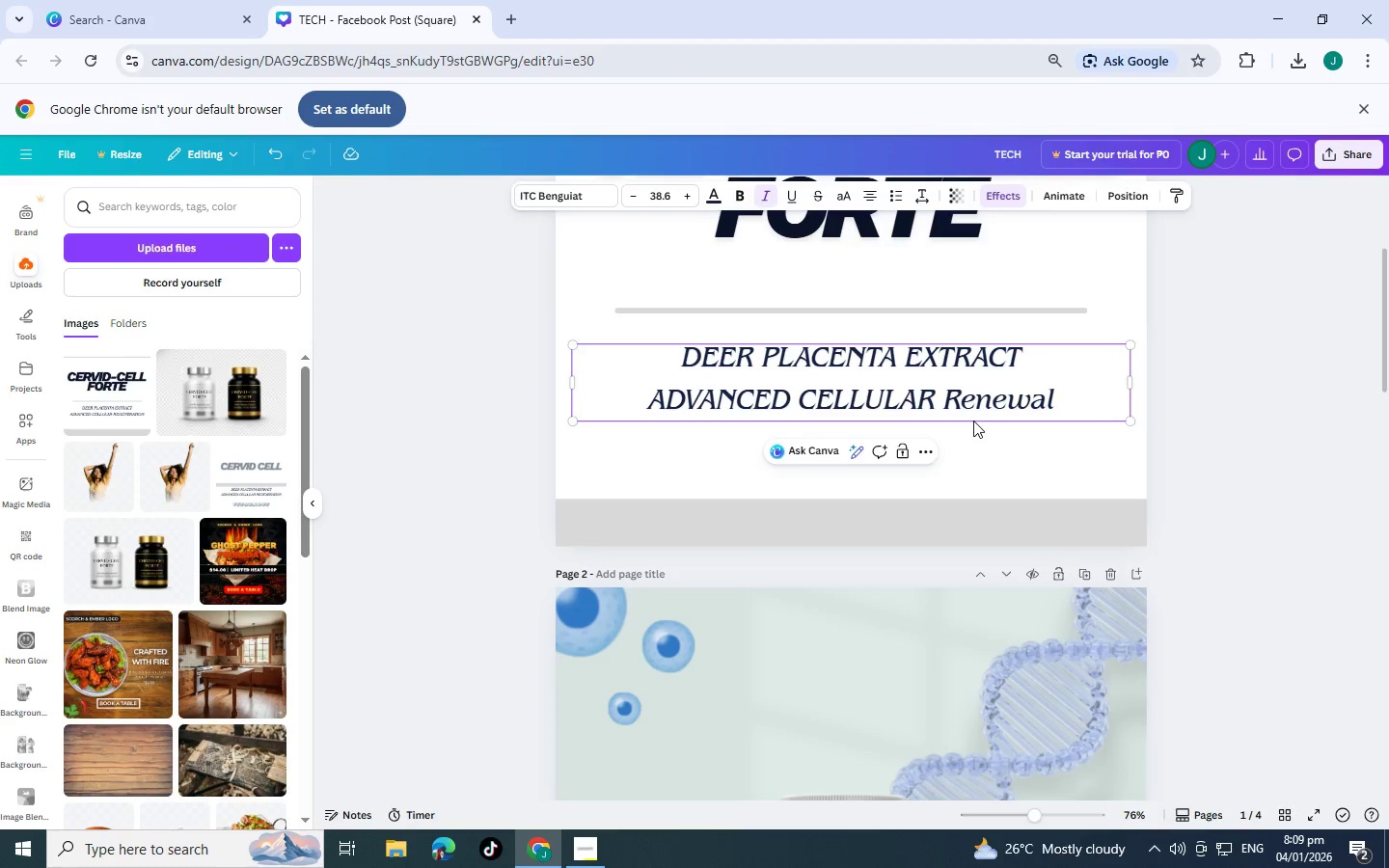 
double_click([974, 405])
 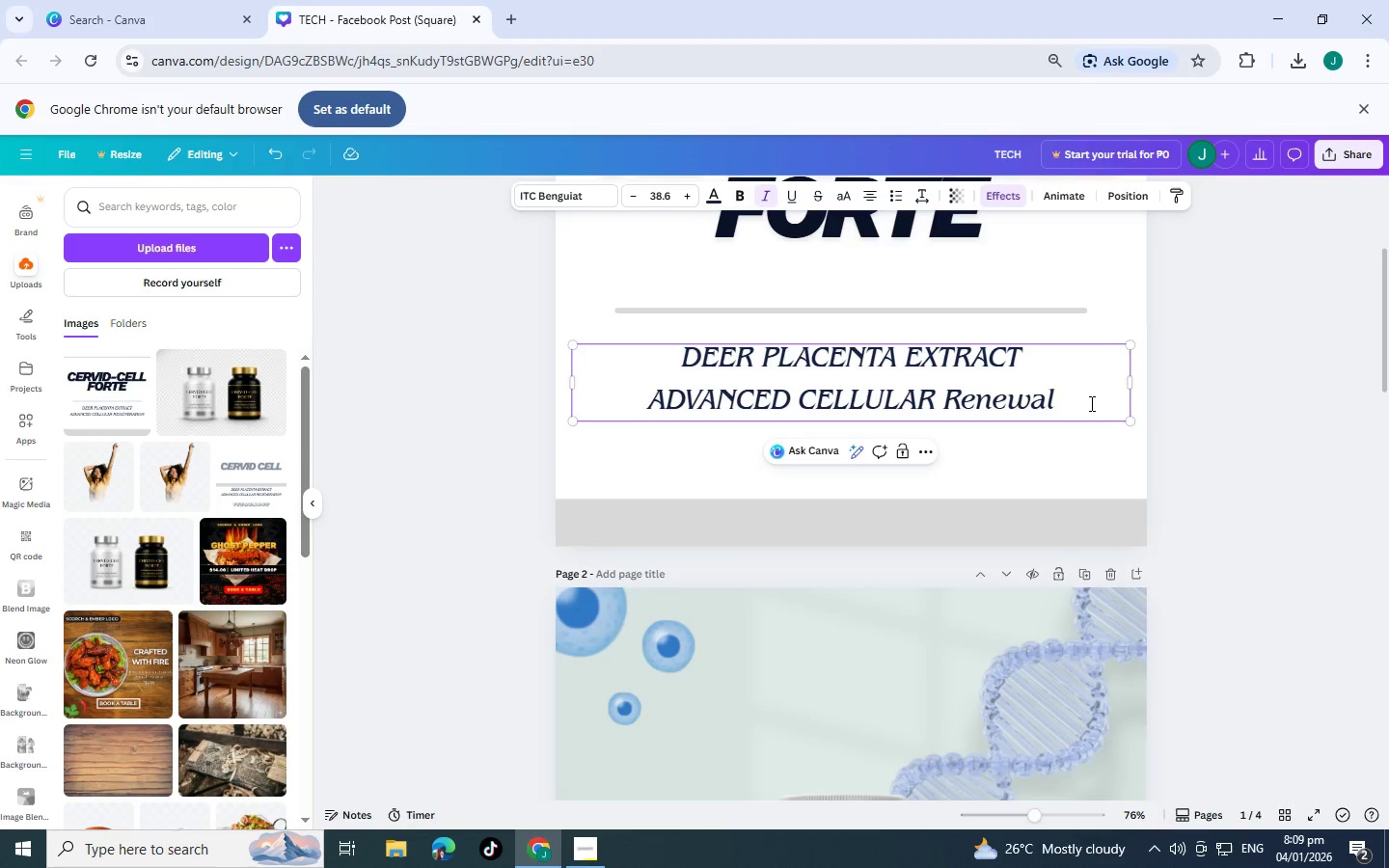 
left_click_drag(start_coordinate=[1091, 403], to_coordinate=[672, 355])
 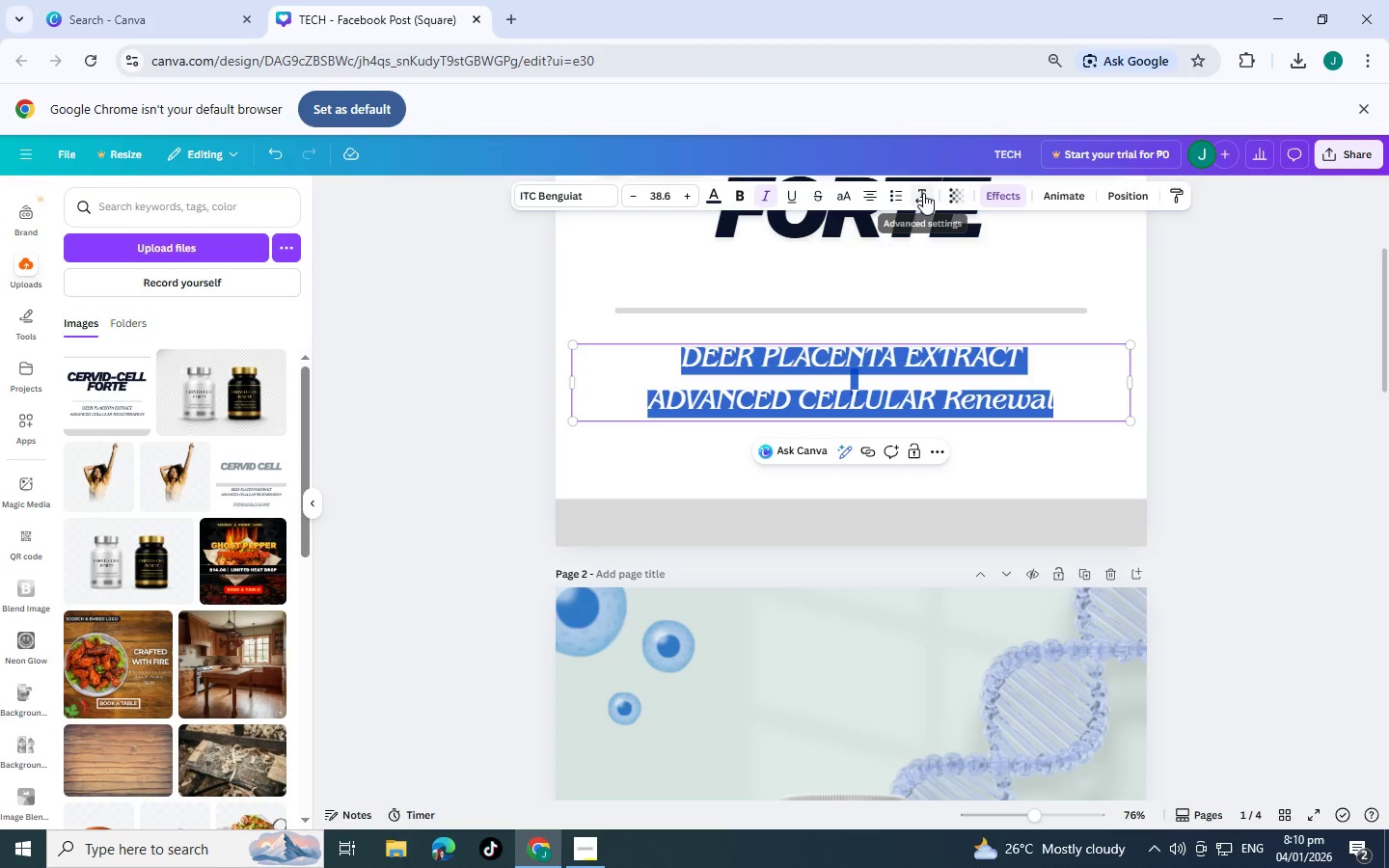 
left_click([848, 201])
 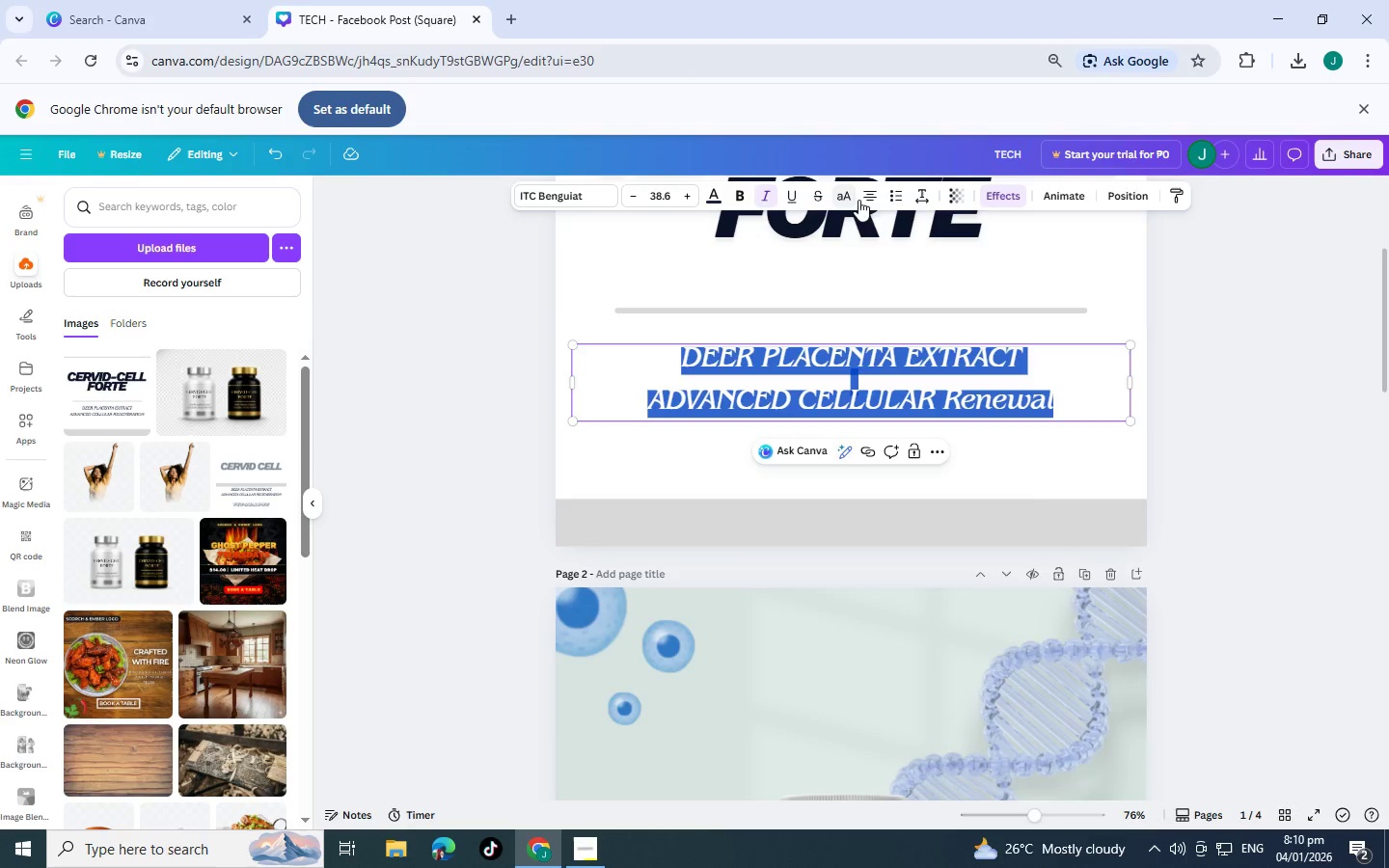 
left_click([979, 389])
 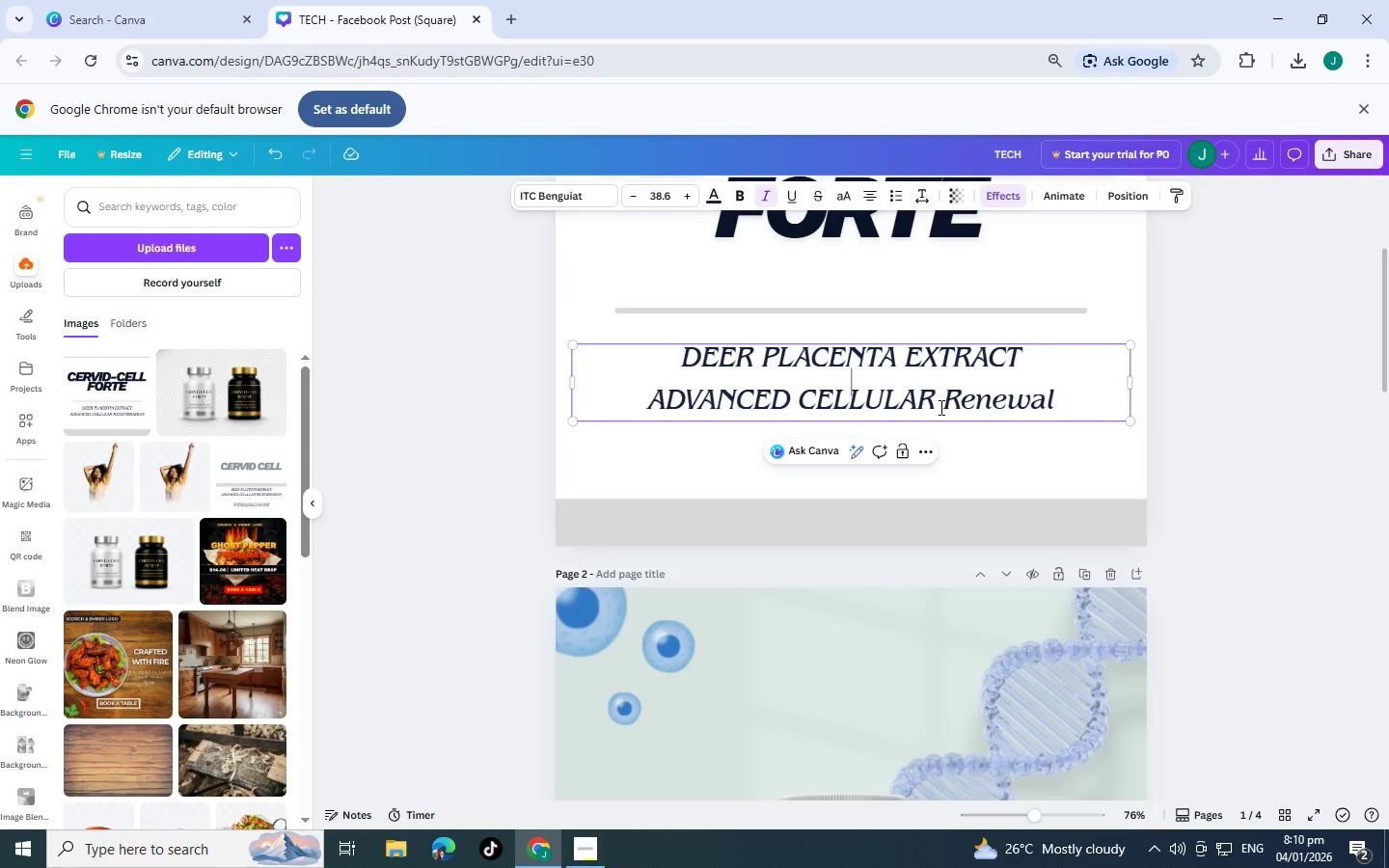 
left_click_drag(start_coordinate=[940, 407], to_coordinate=[660, 347])
 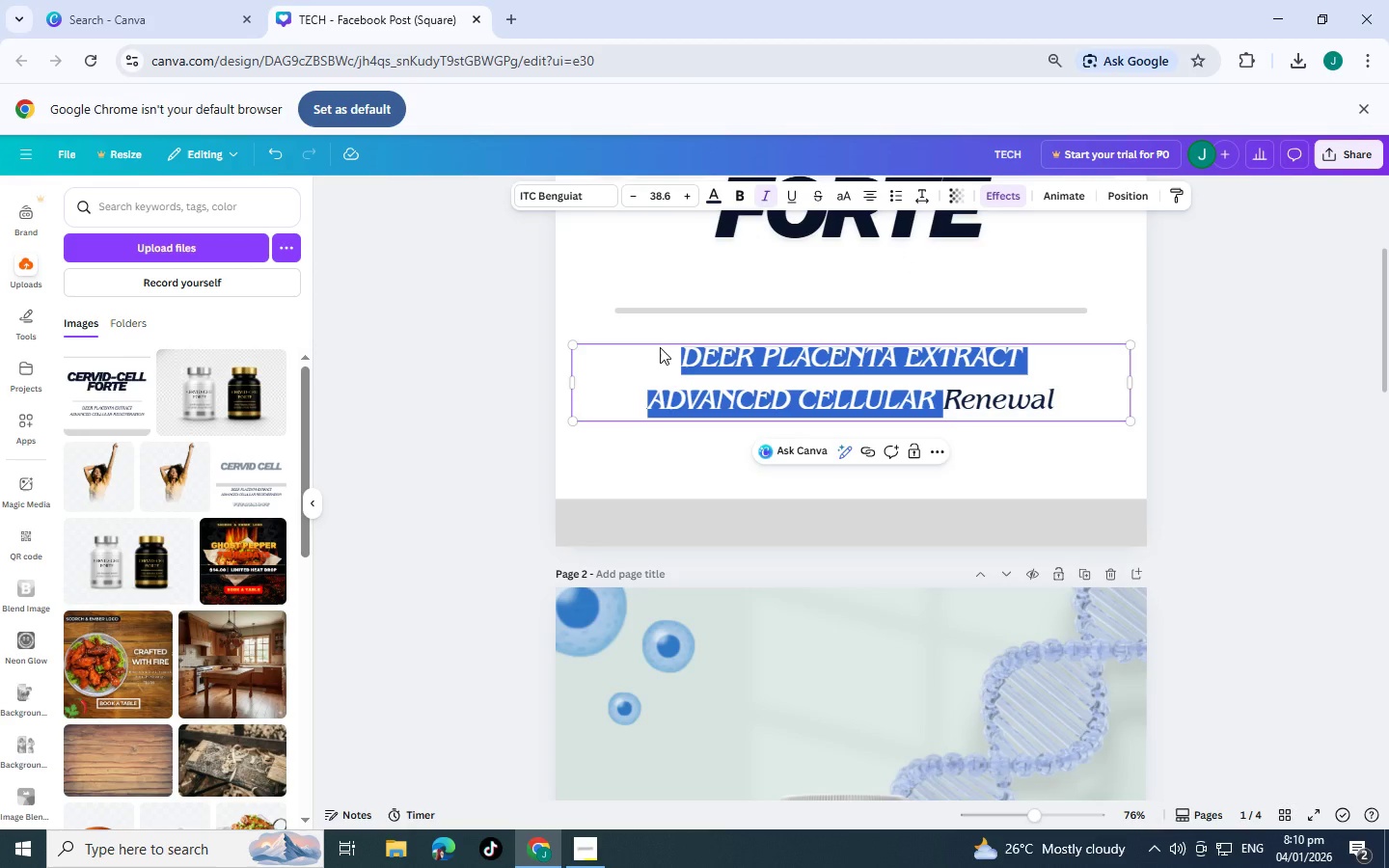 
key(Backspace)
type(Deer E)
key(Backspace)
type(Placenta Extract)
 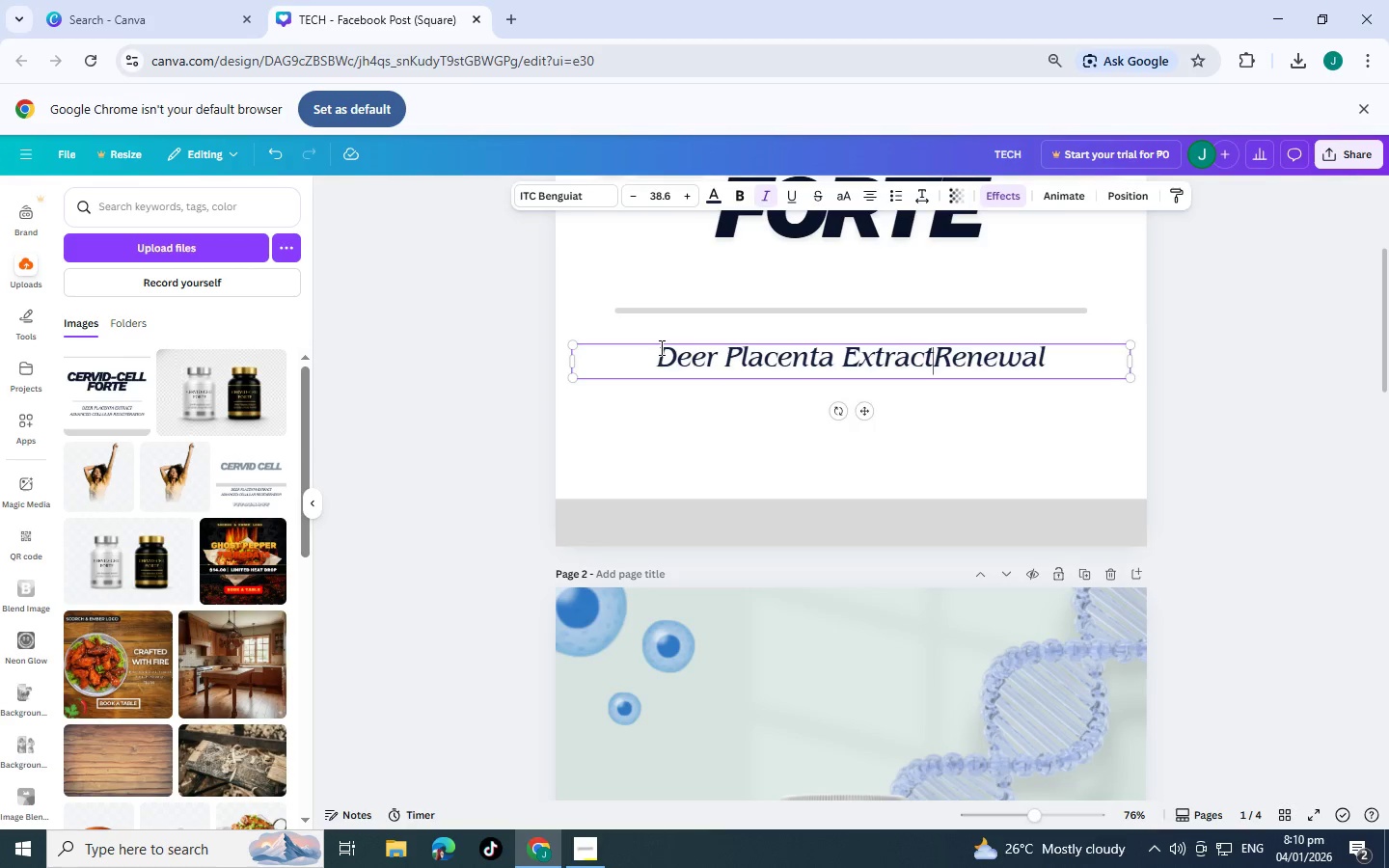 
 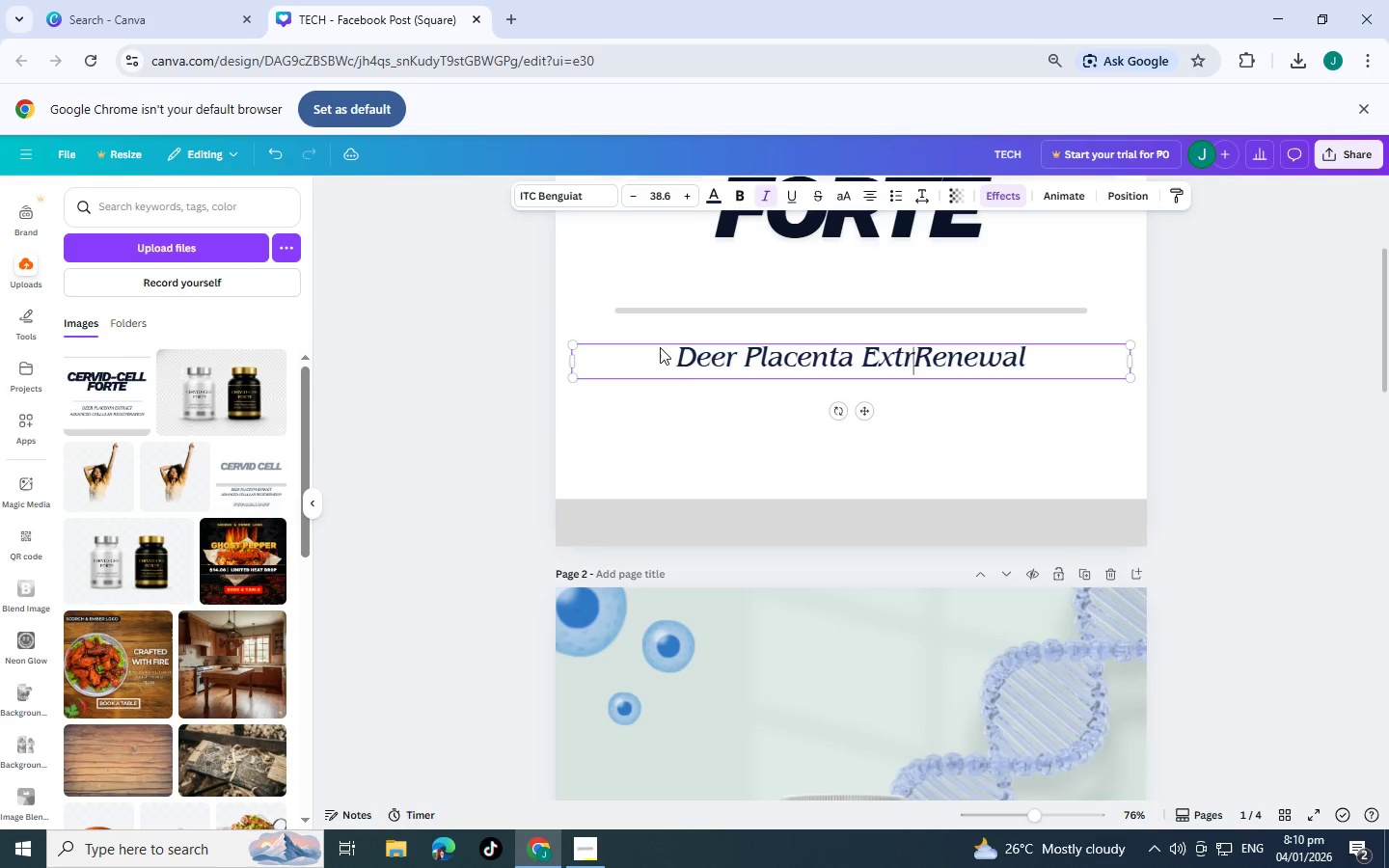 
key(Enter)
 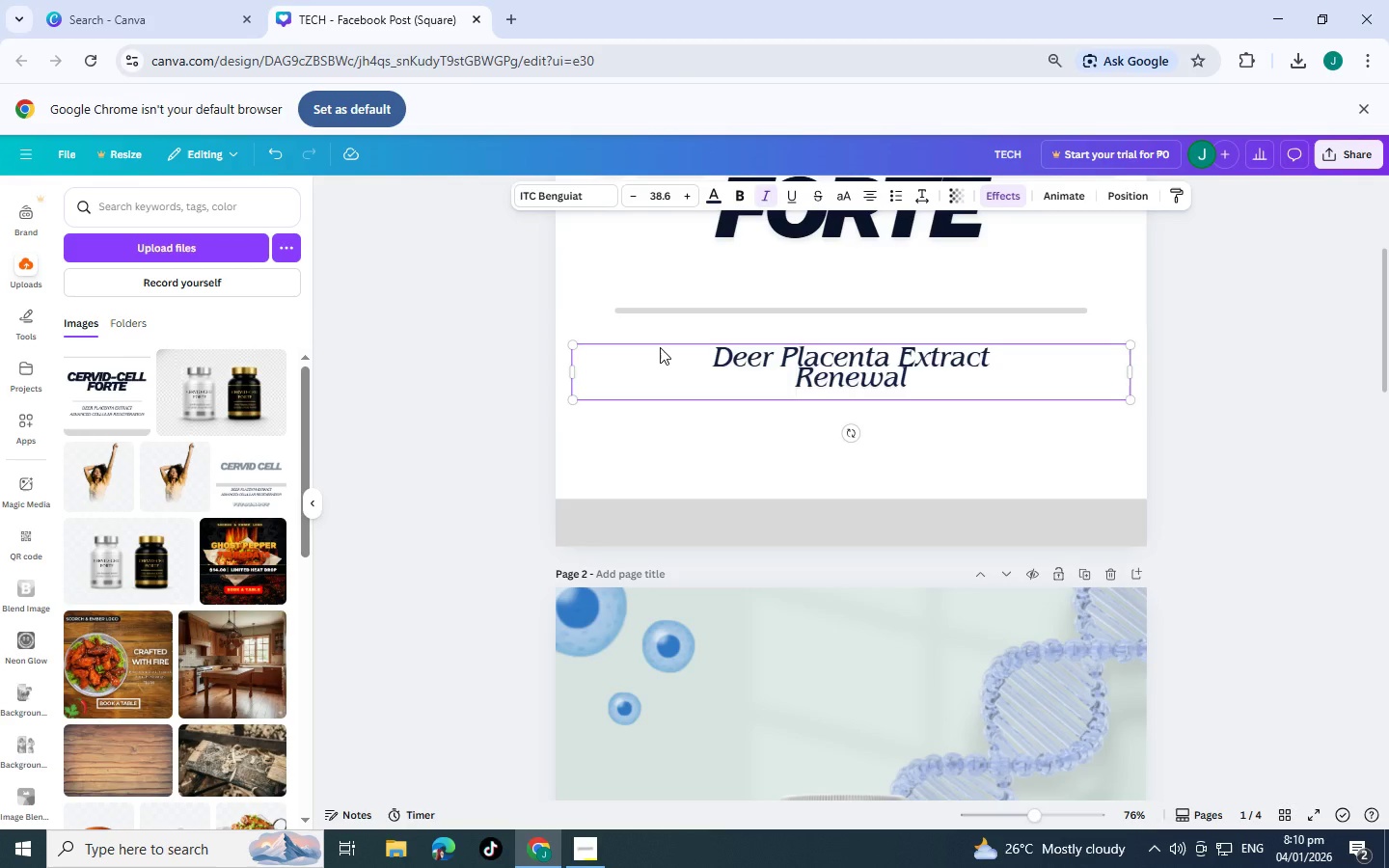 
type(Adc)
key(Backspace)
type(vanced Cellular )
 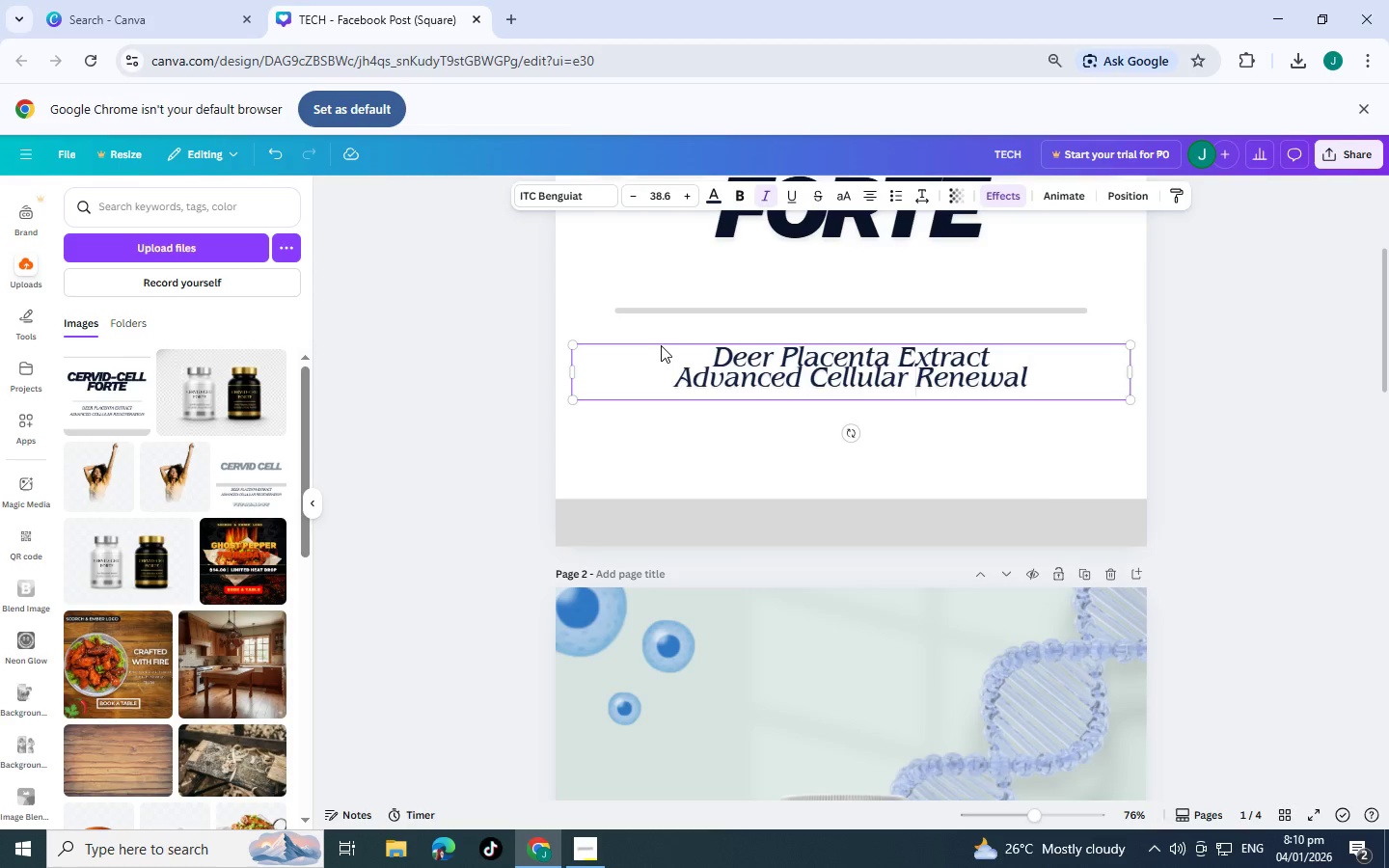 
left_click([1238, 430])
 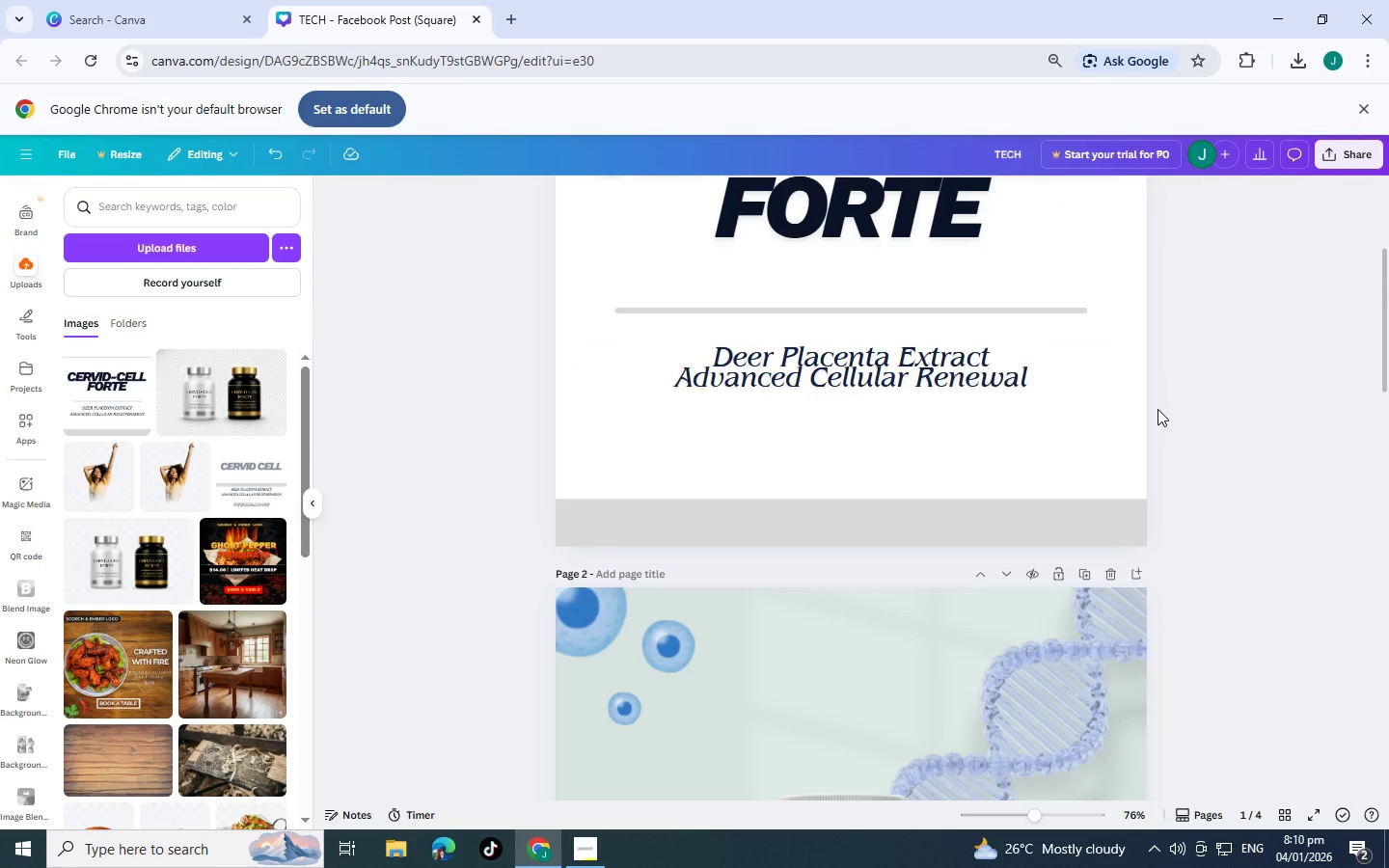 
scroll: coordinate [1158, 409], scroll_direction: up, amount: 3.0
 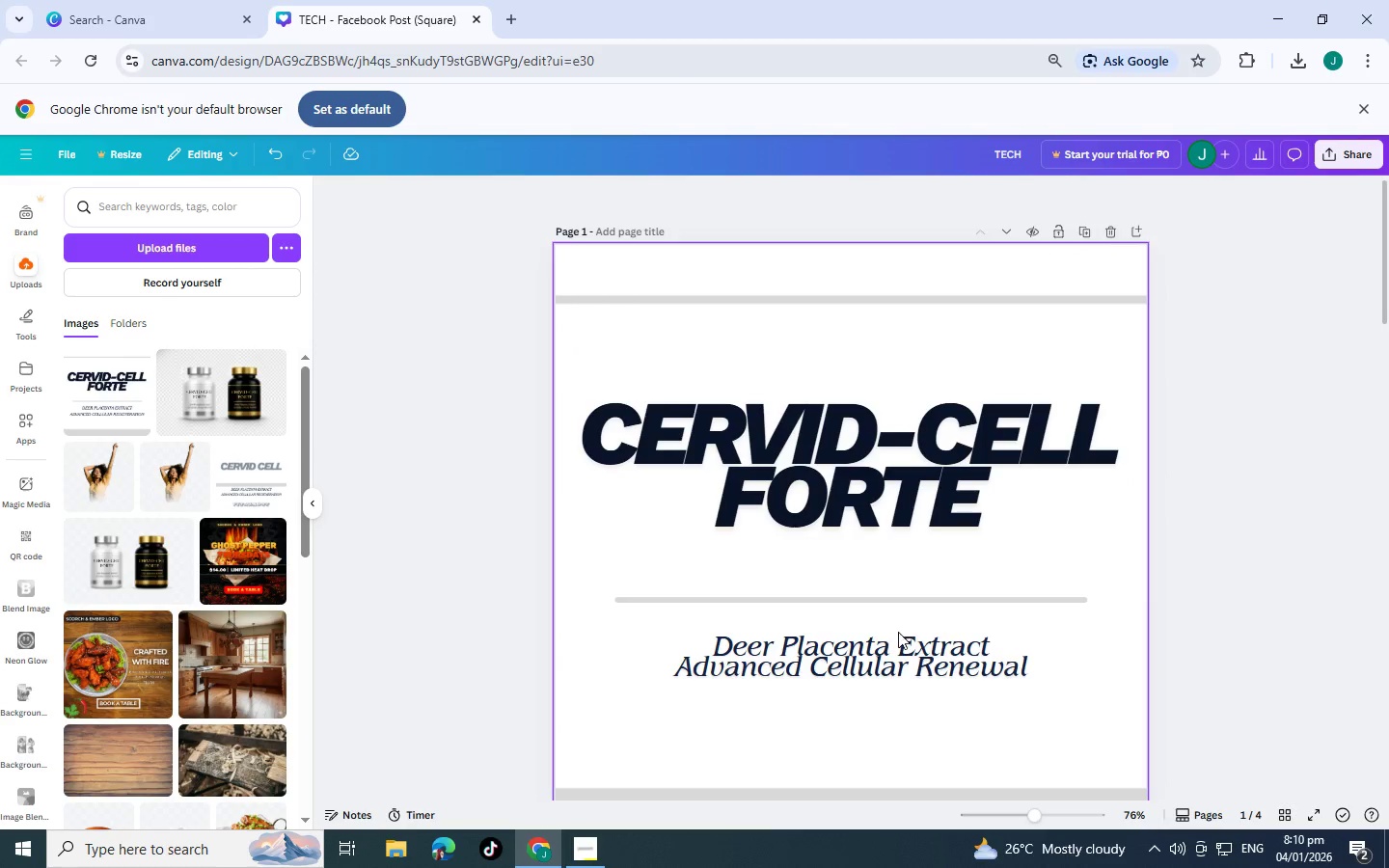 
left_click([892, 649])
 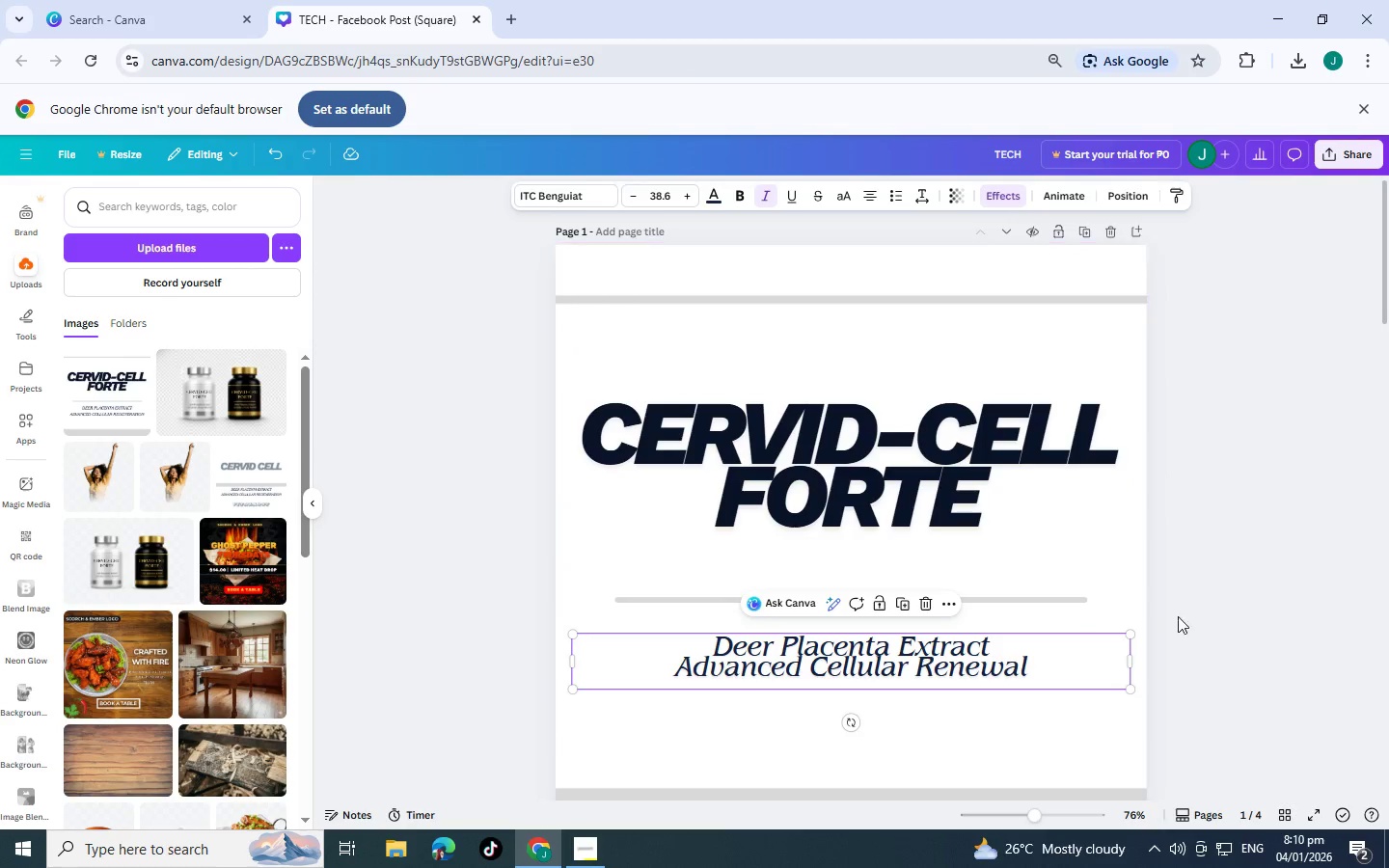 
left_click([1271, 613])
 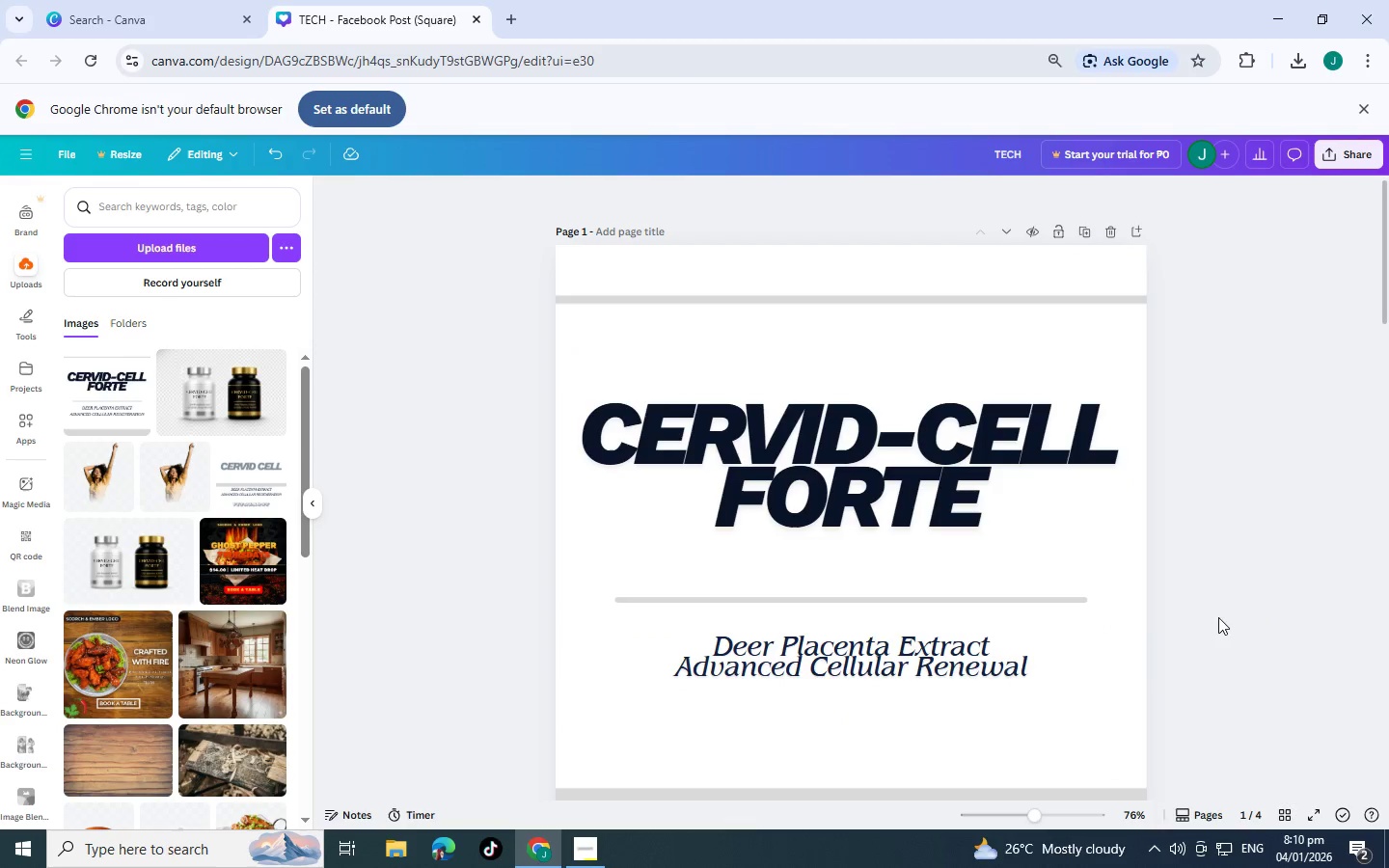 
scroll: coordinate [1156, 623], scroll_direction: down, amount: 1.0
 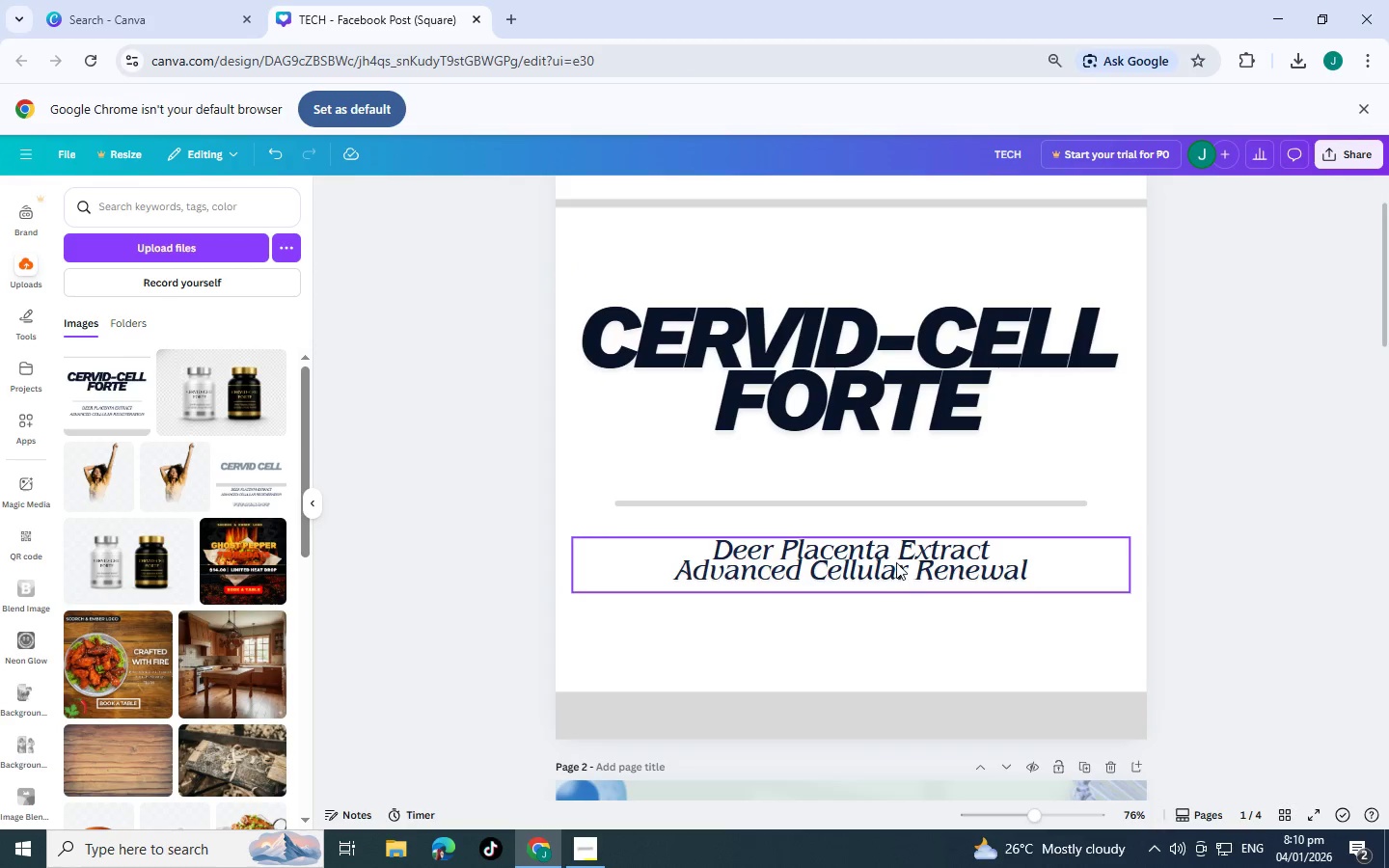 
left_click_drag(start_coordinate=[896, 561], to_coordinate=[897, 583])
 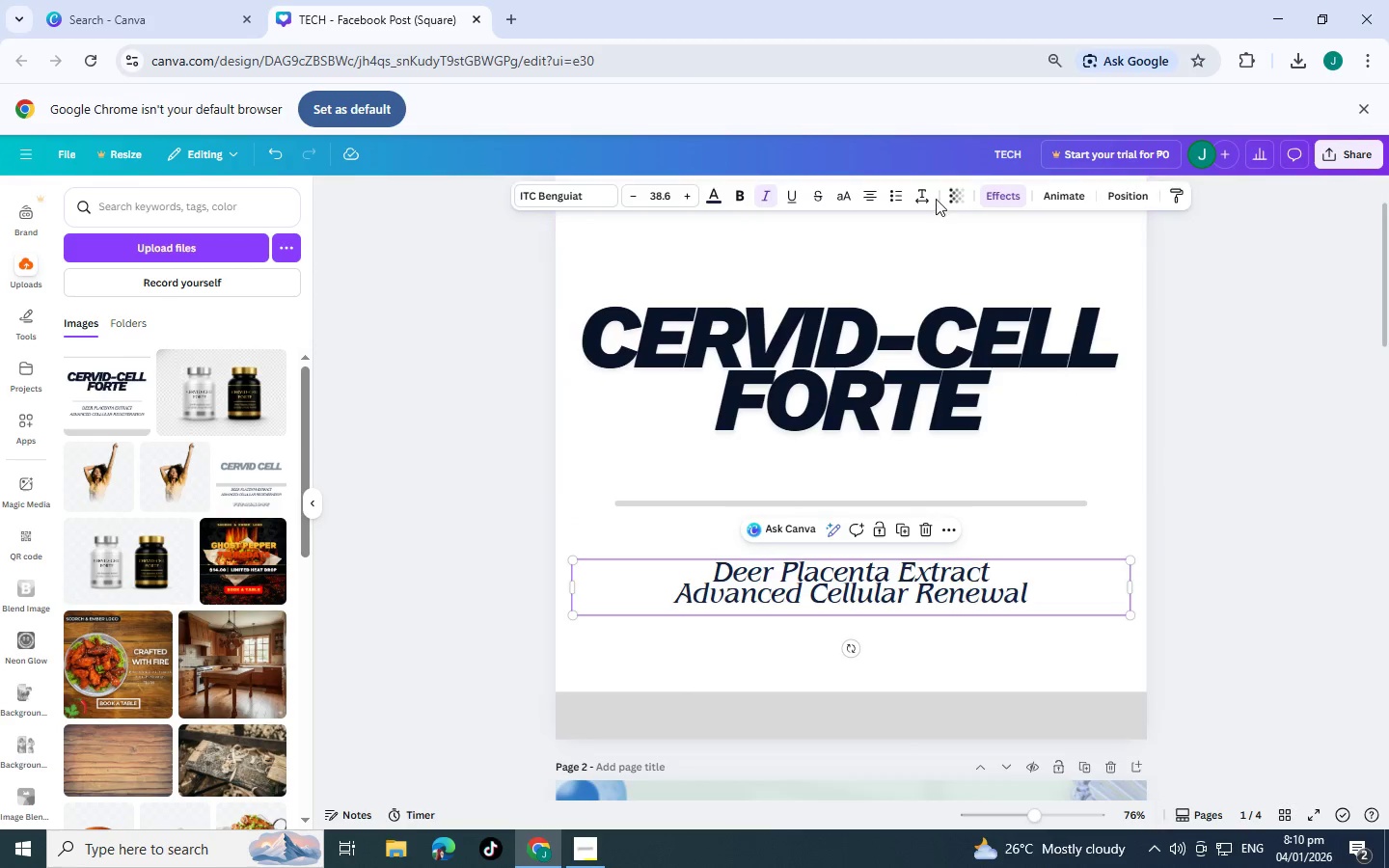 
left_click([921, 195])
 